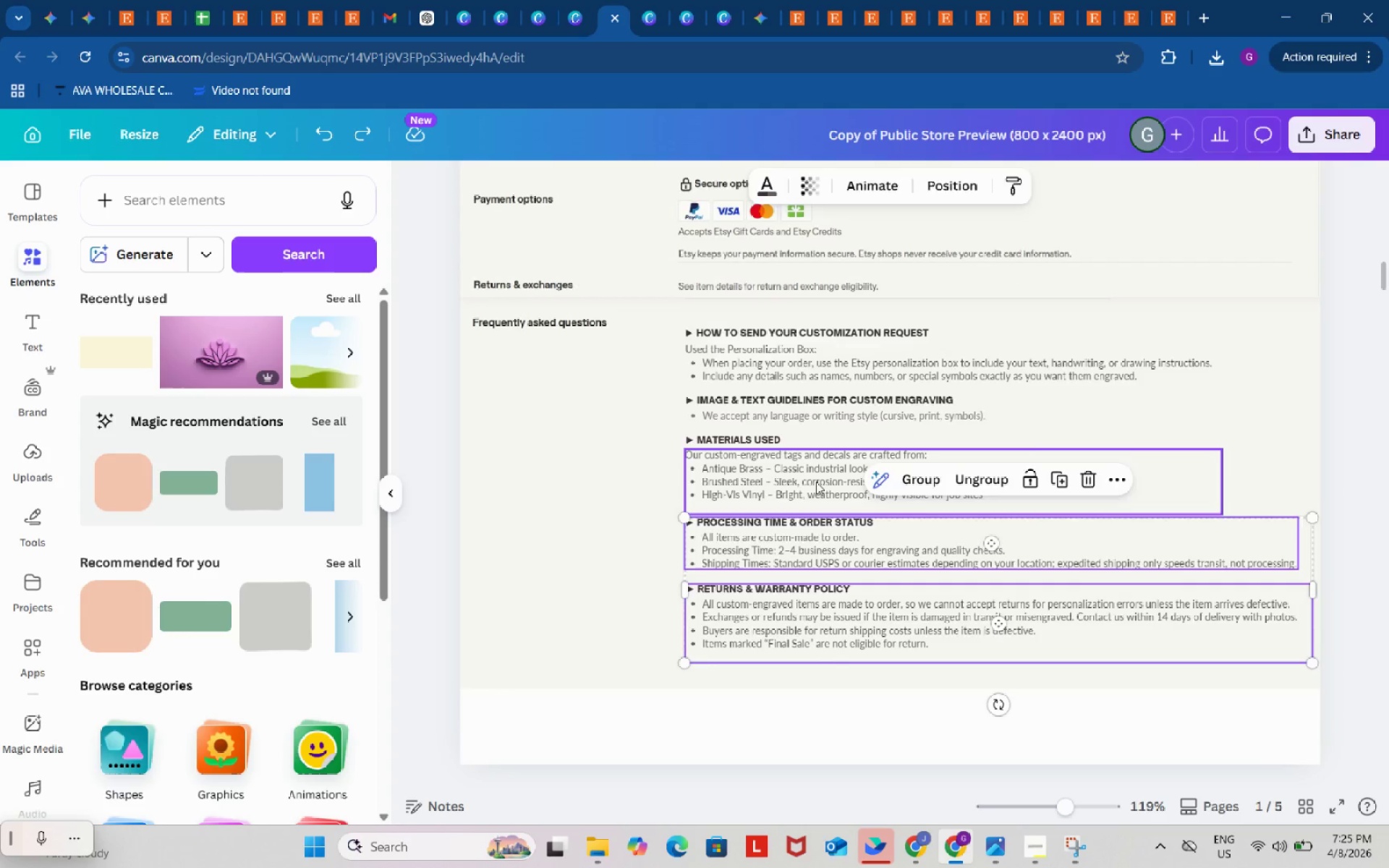 
left_click([816, 482])
 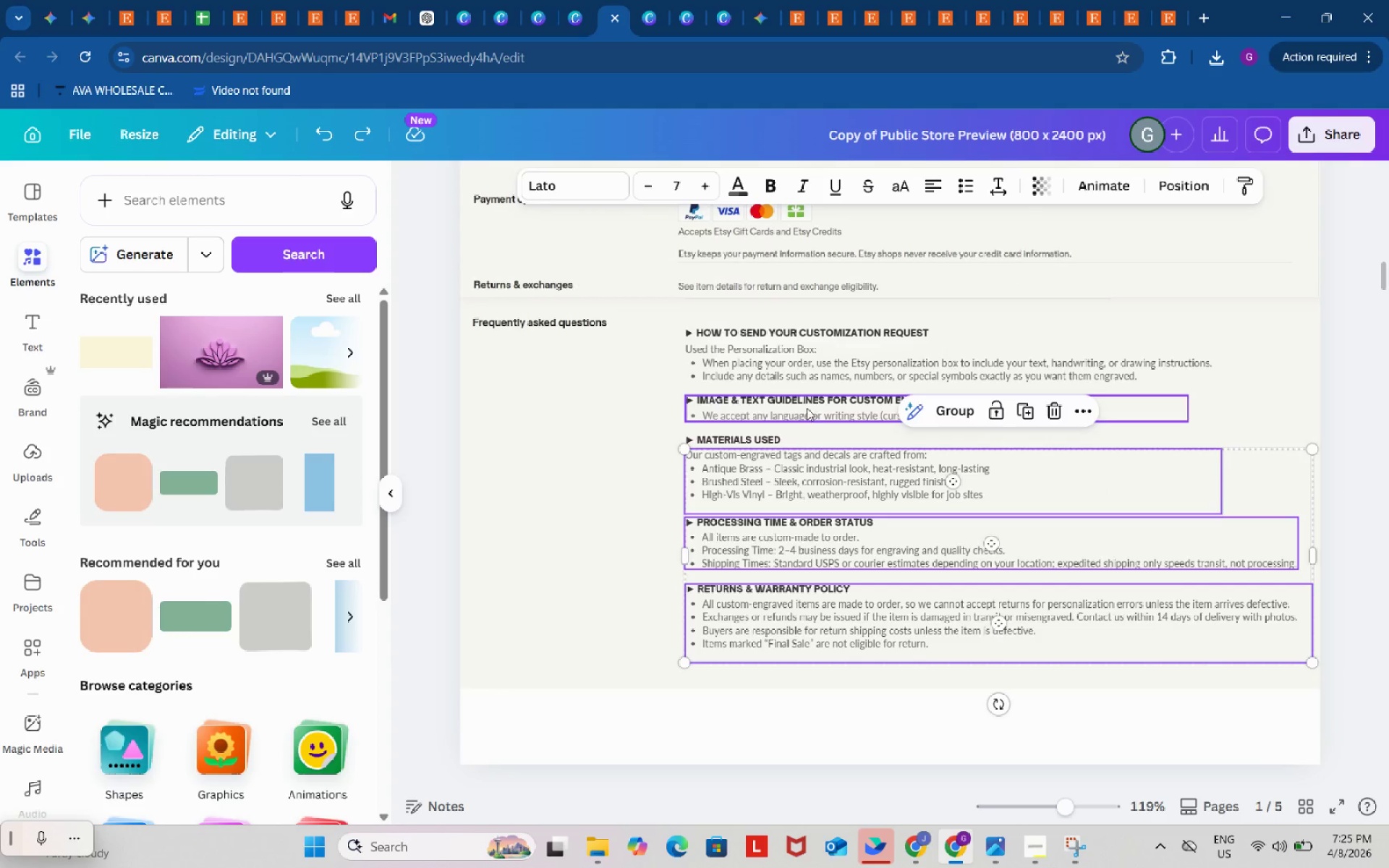 
double_click([807, 408])
 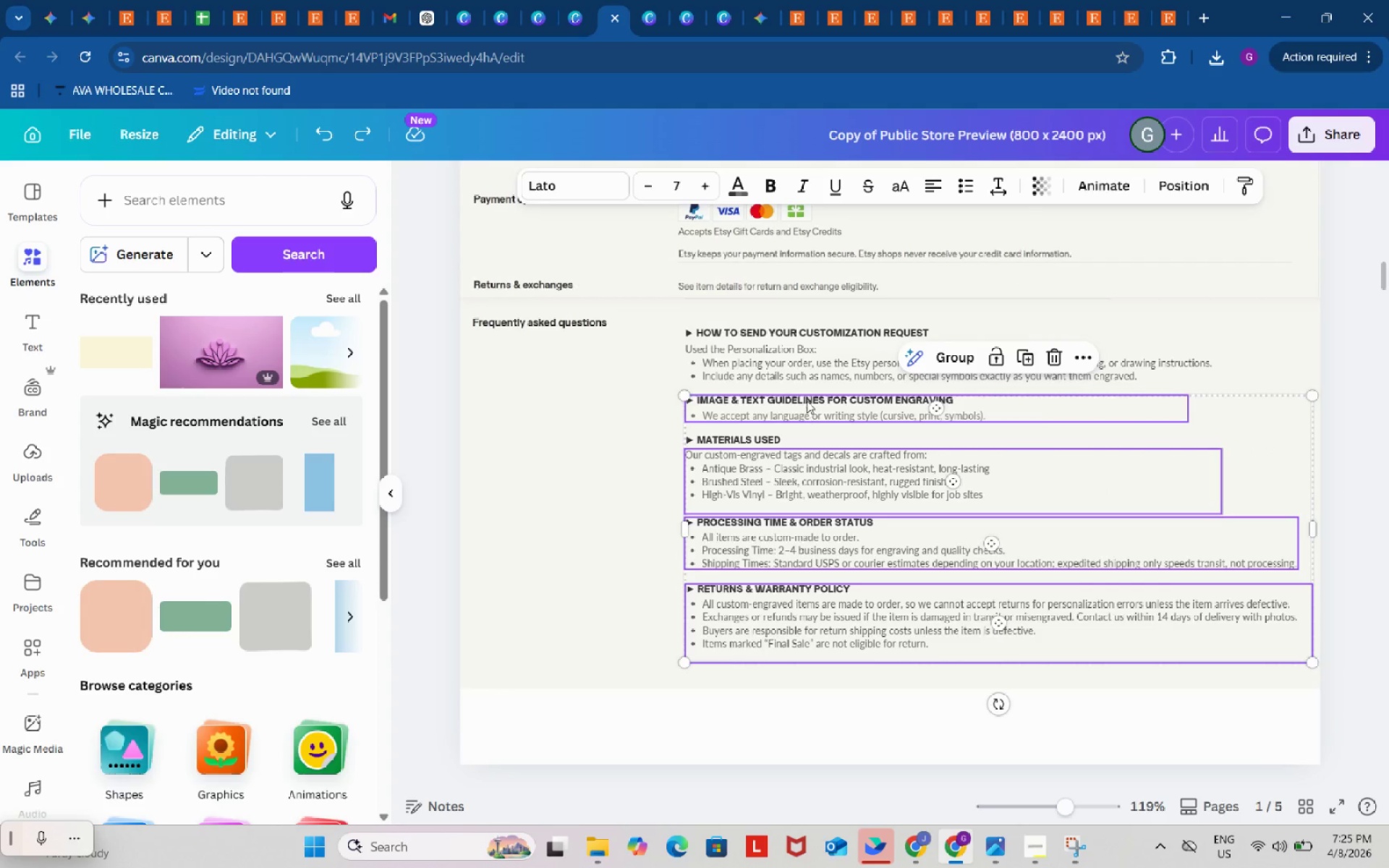 
hold_key(key=ShiftLeft, duration=1.51)
left_click([807, 356])
 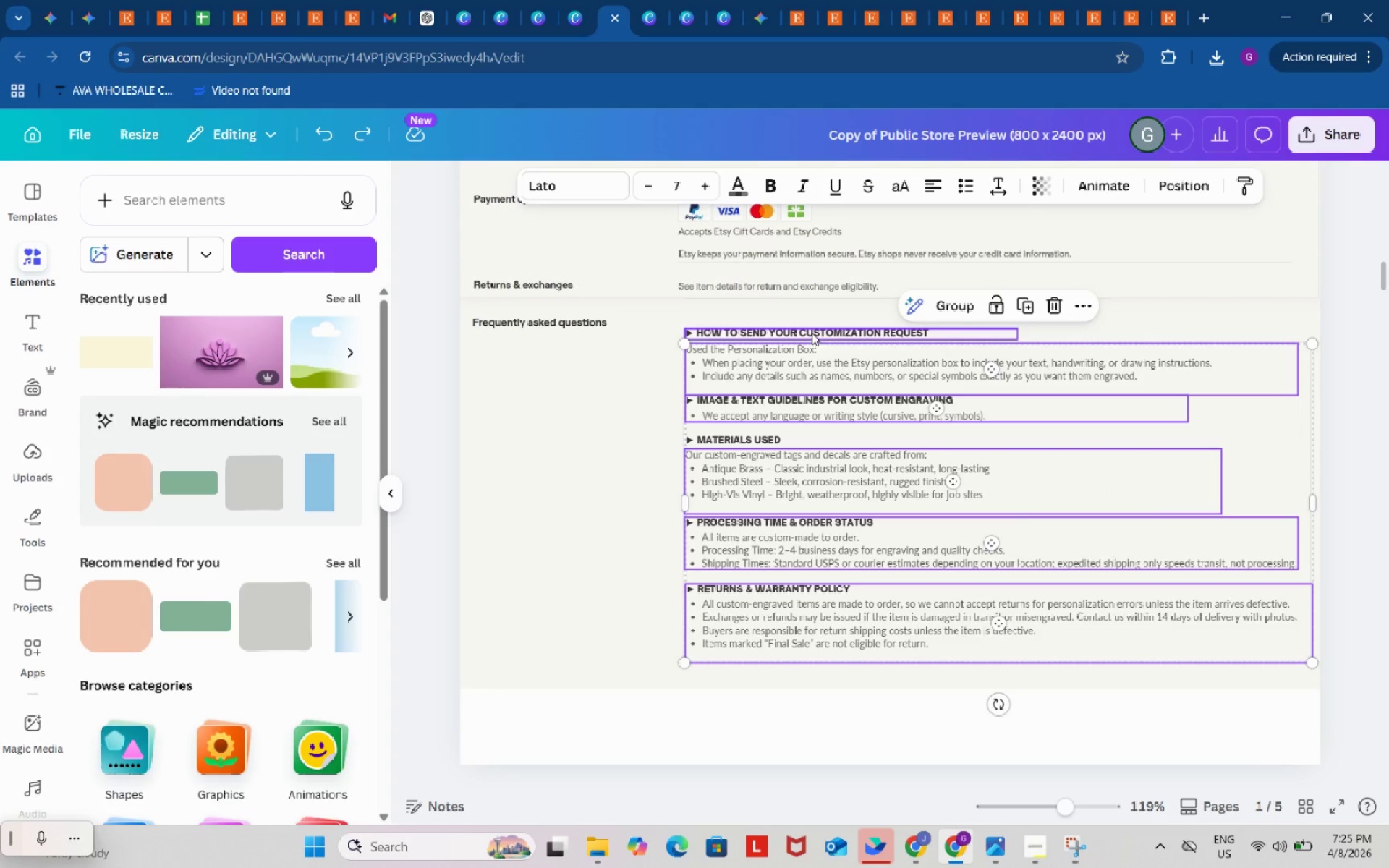 
left_click([812, 333])
 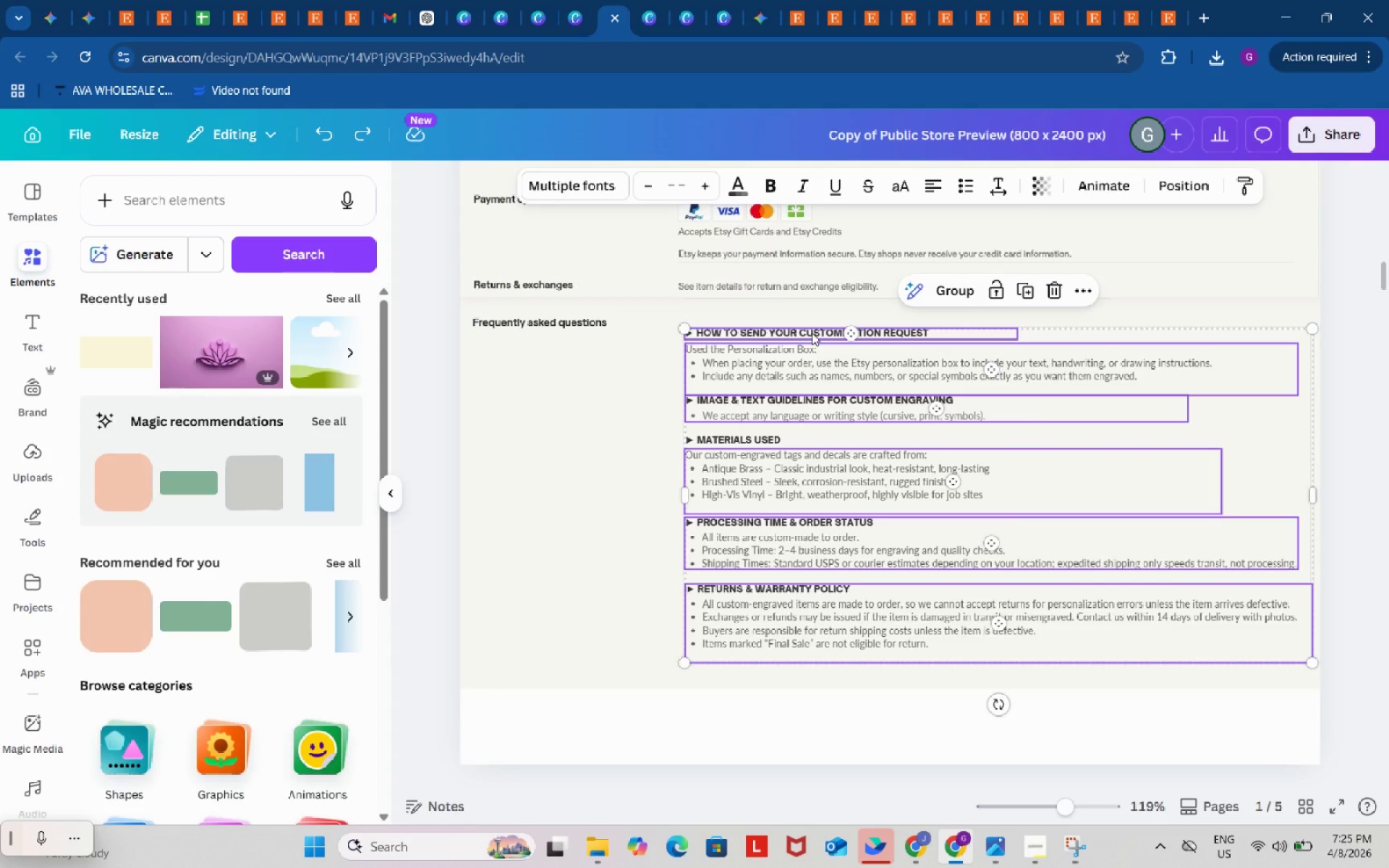 
hold_key(key=ShiftLeft, duration=1.52)
 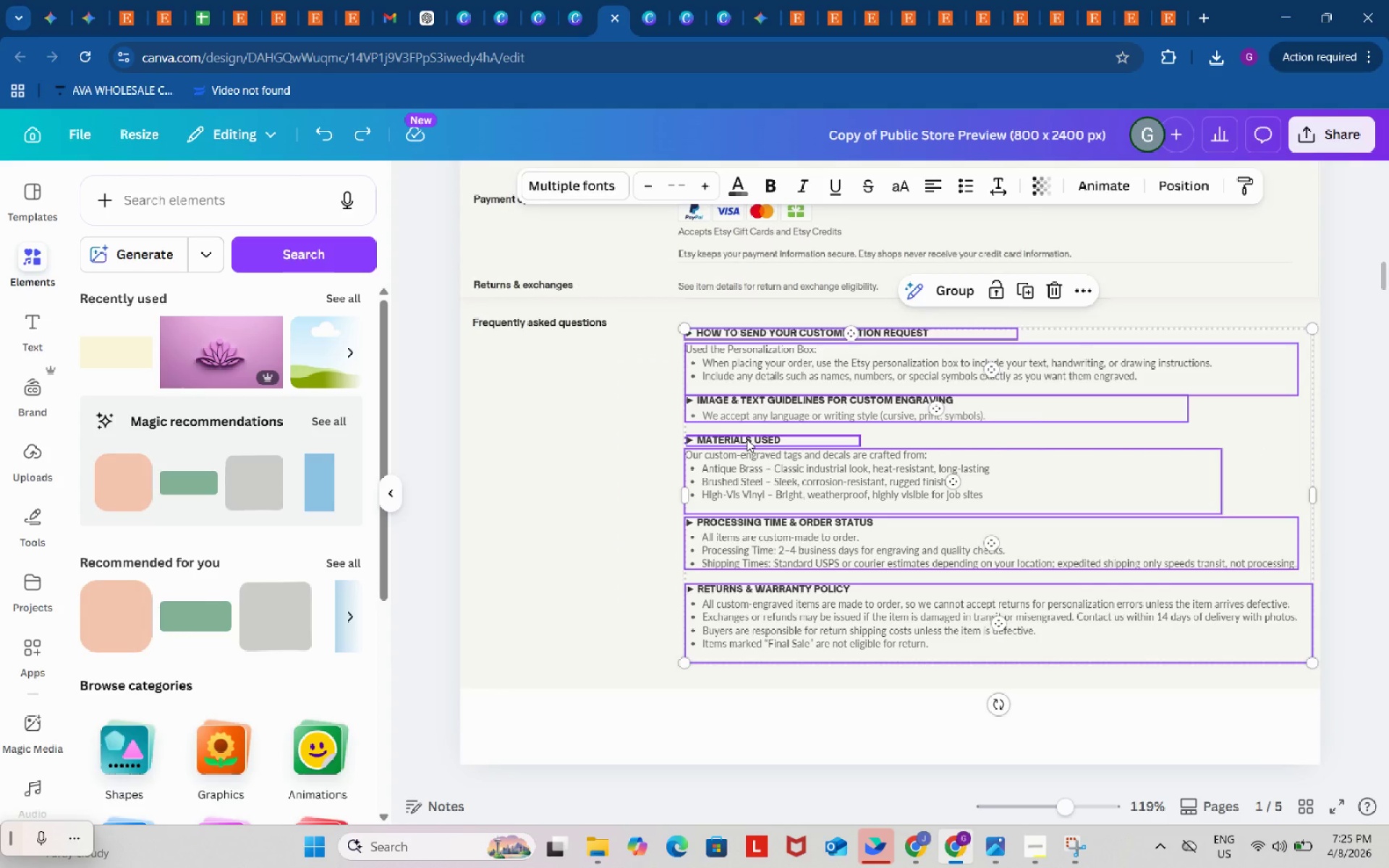 
hold_key(key=ShiftLeft, duration=1.3)
left_click([747, 439])
 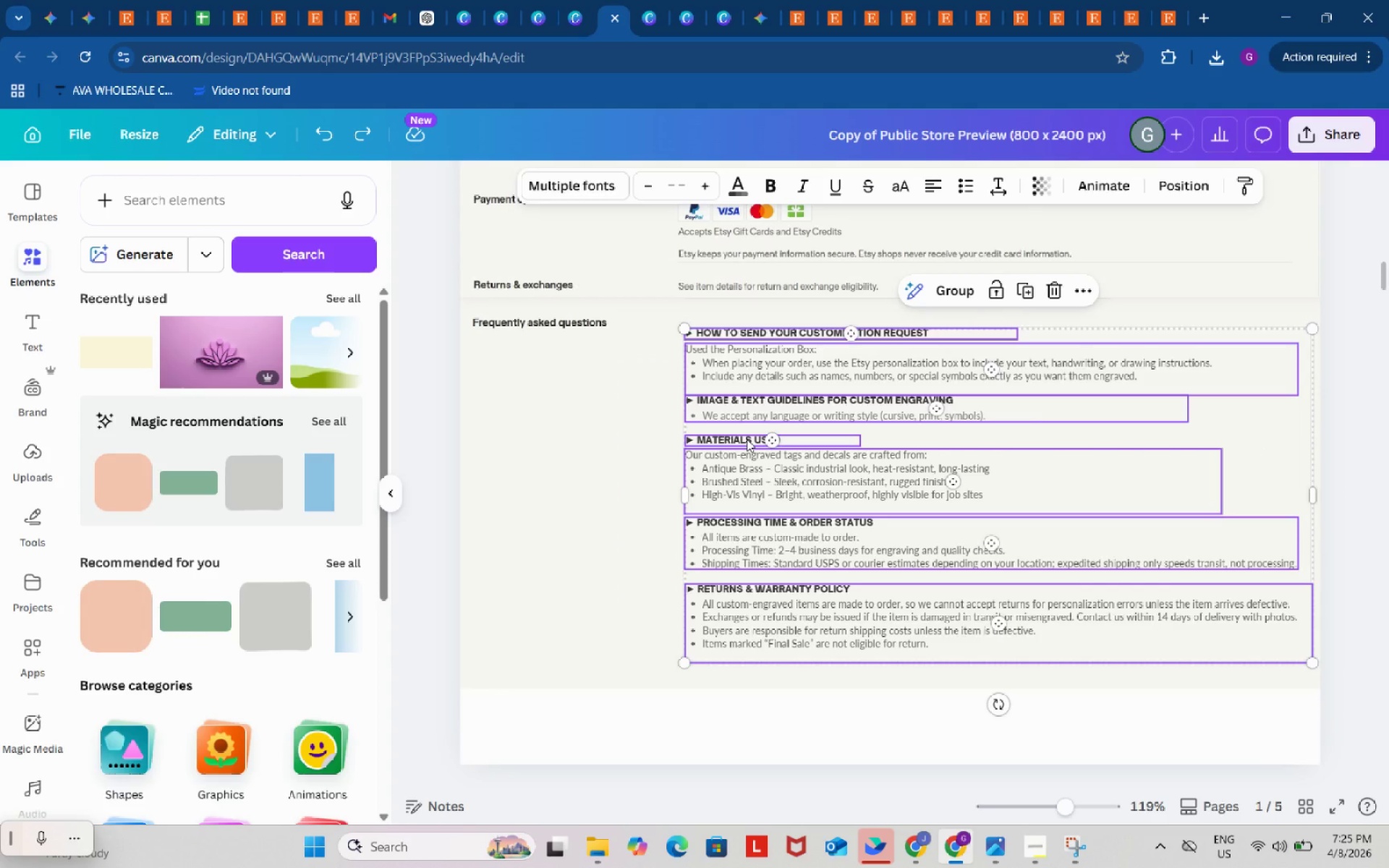 
left_click([1087, 287])
 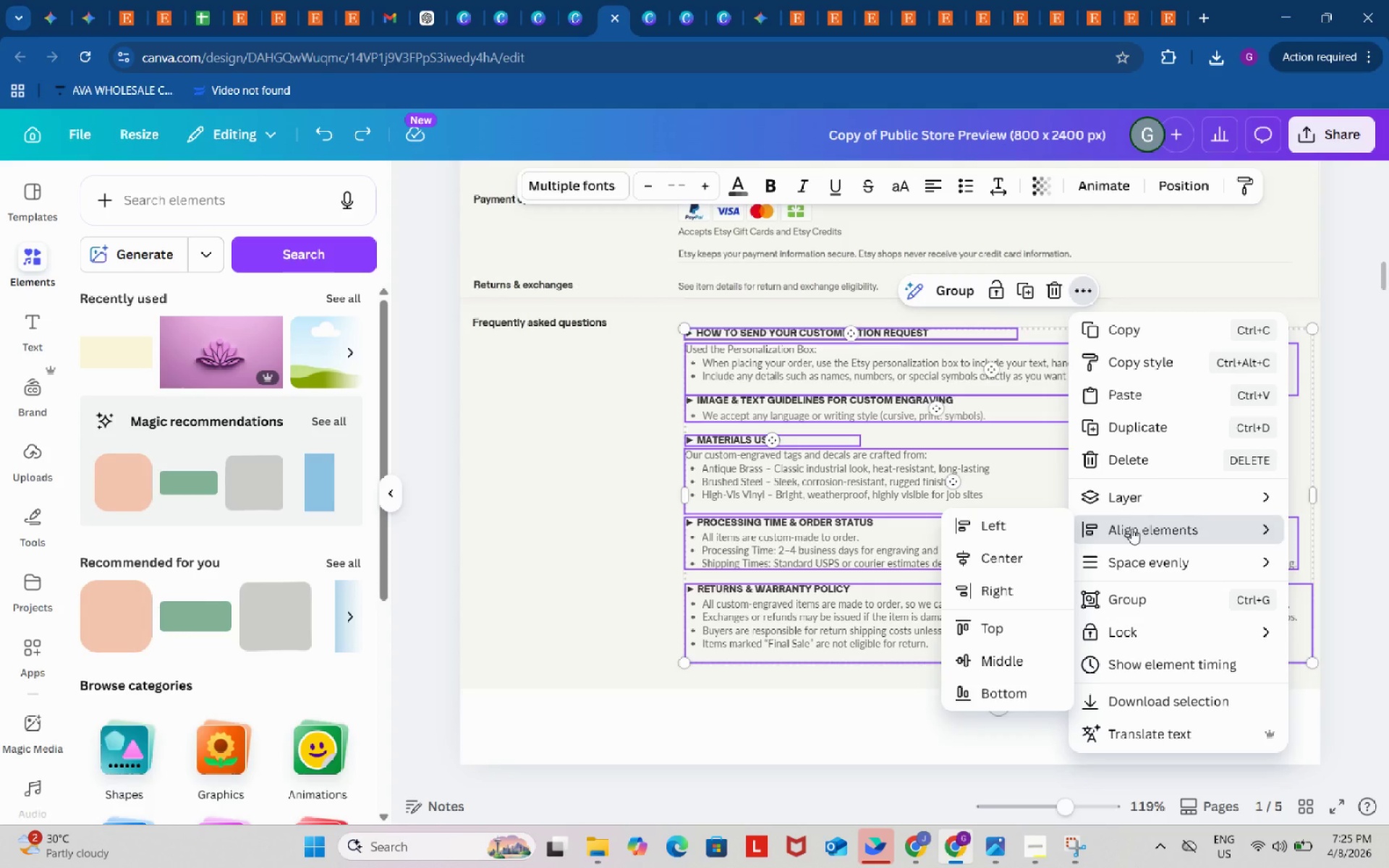 
wait(6.02)
 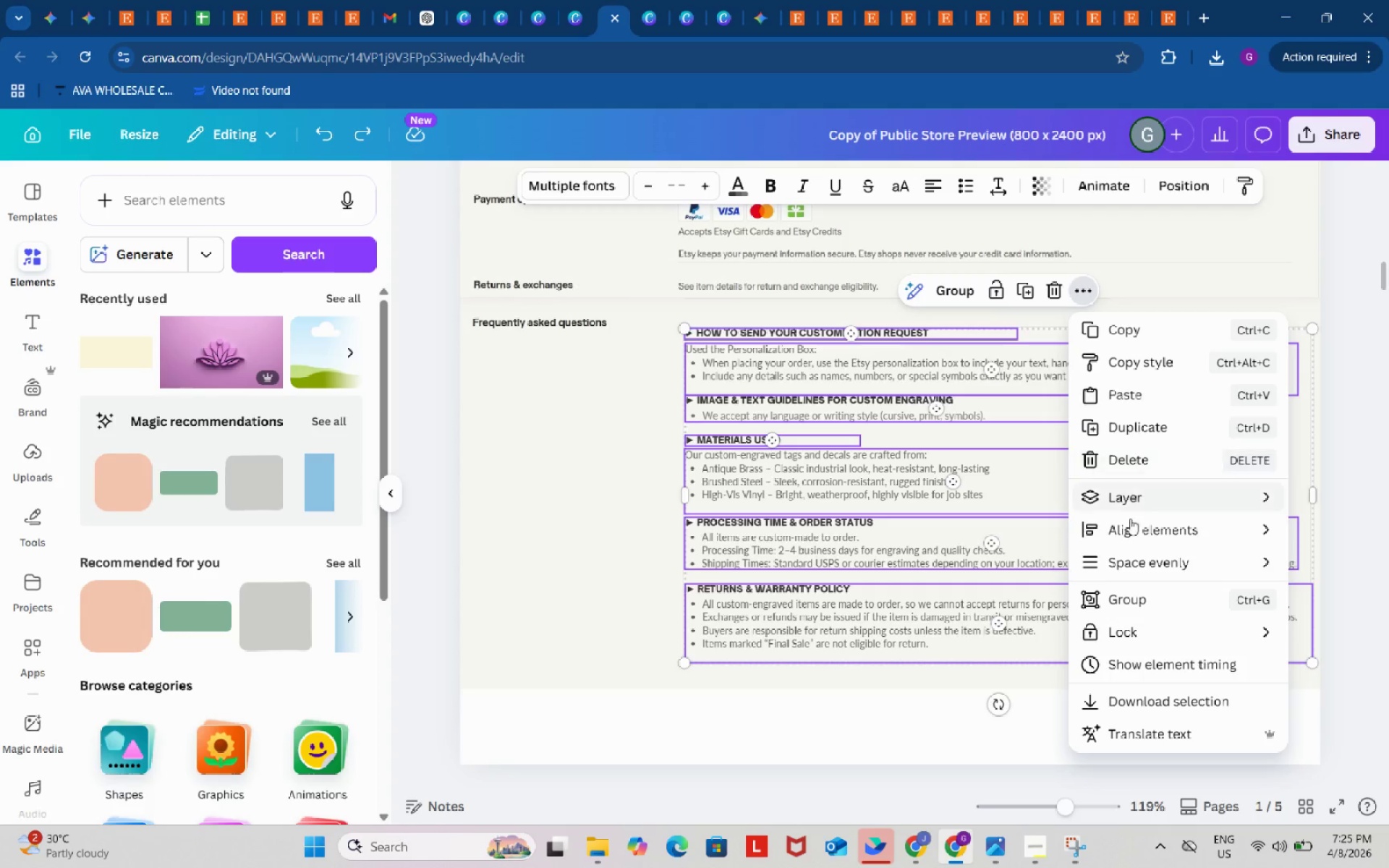 
left_click([1139, 565])
 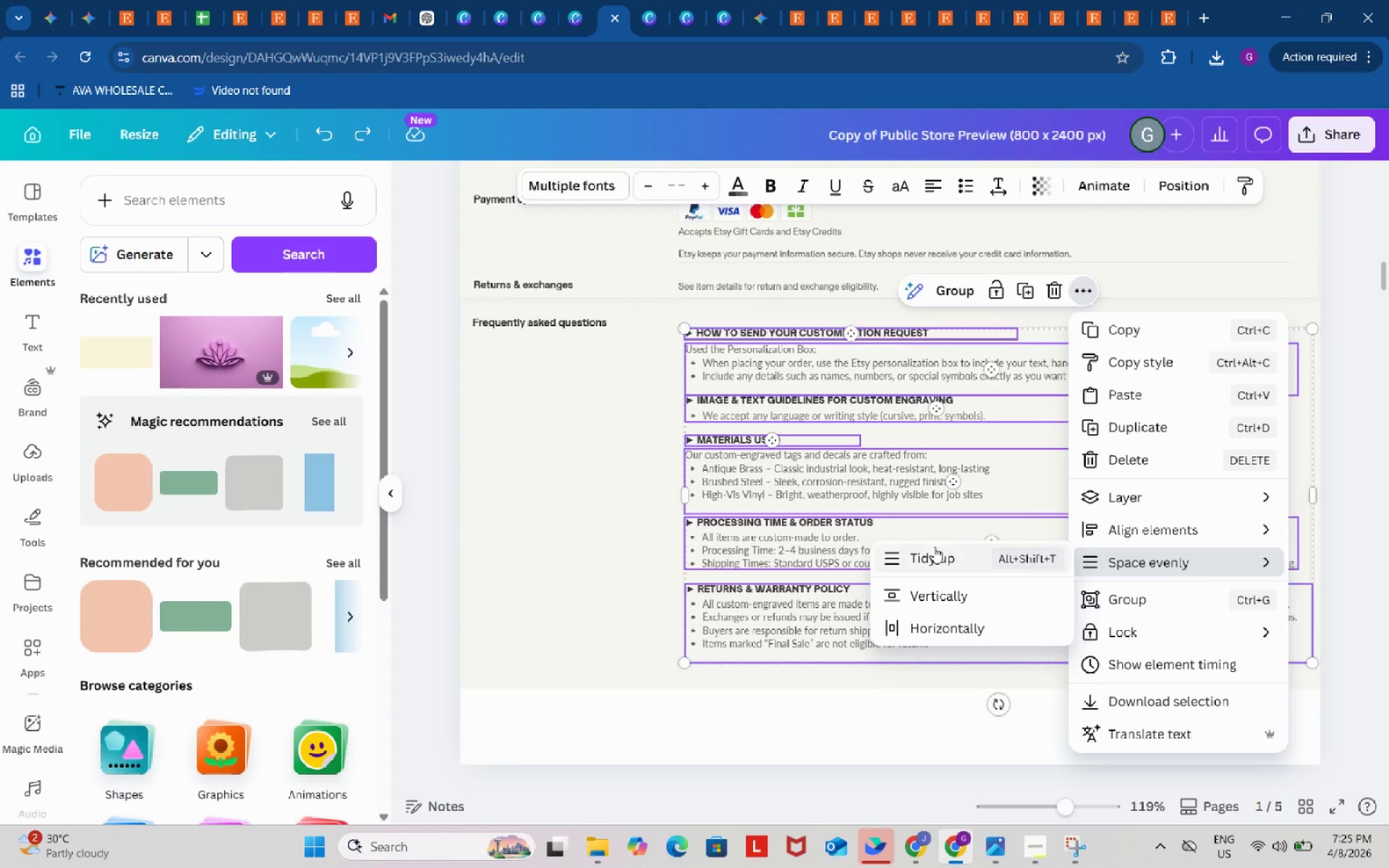 
left_click([933, 558])
 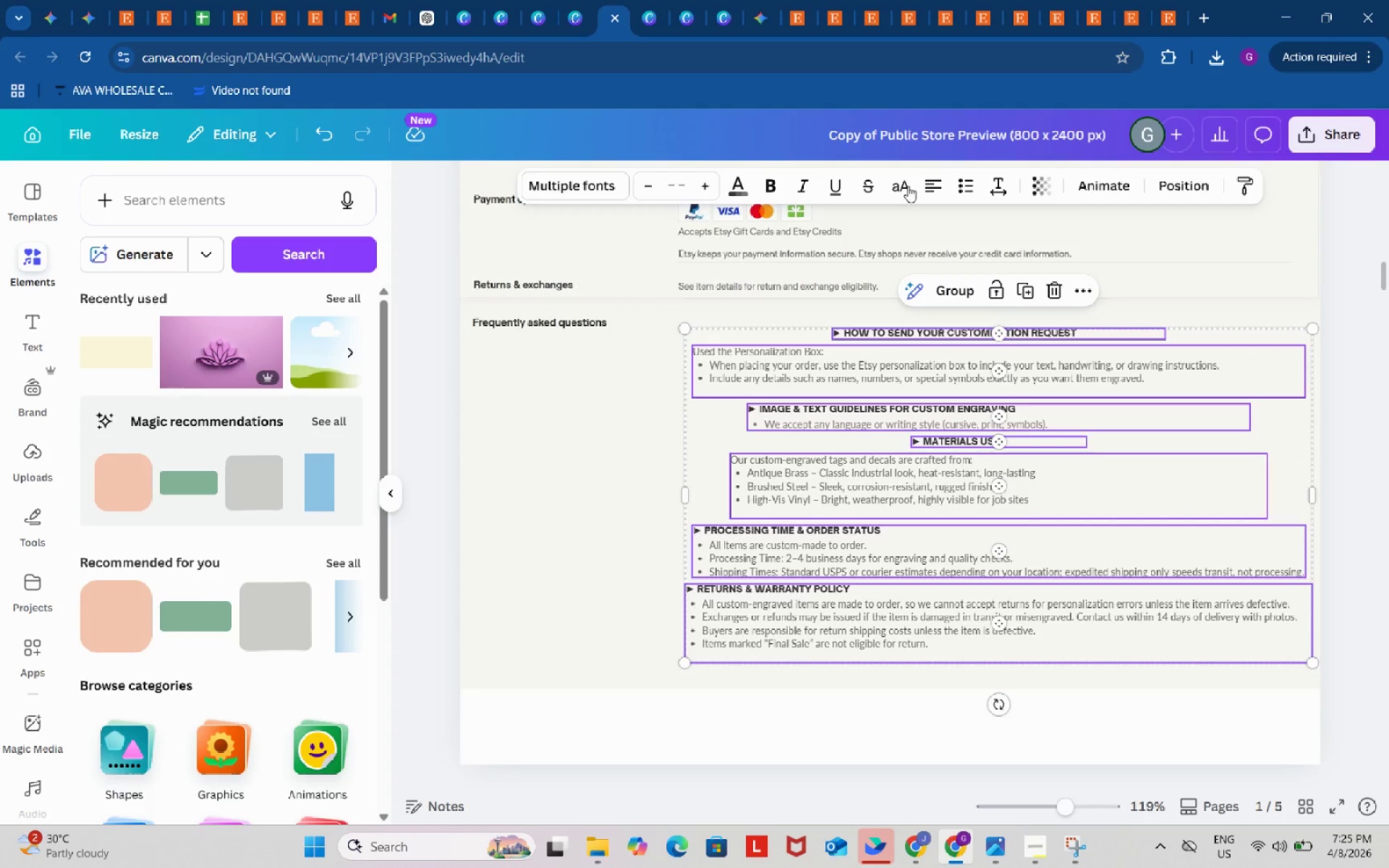 
left_click([940, 189])
 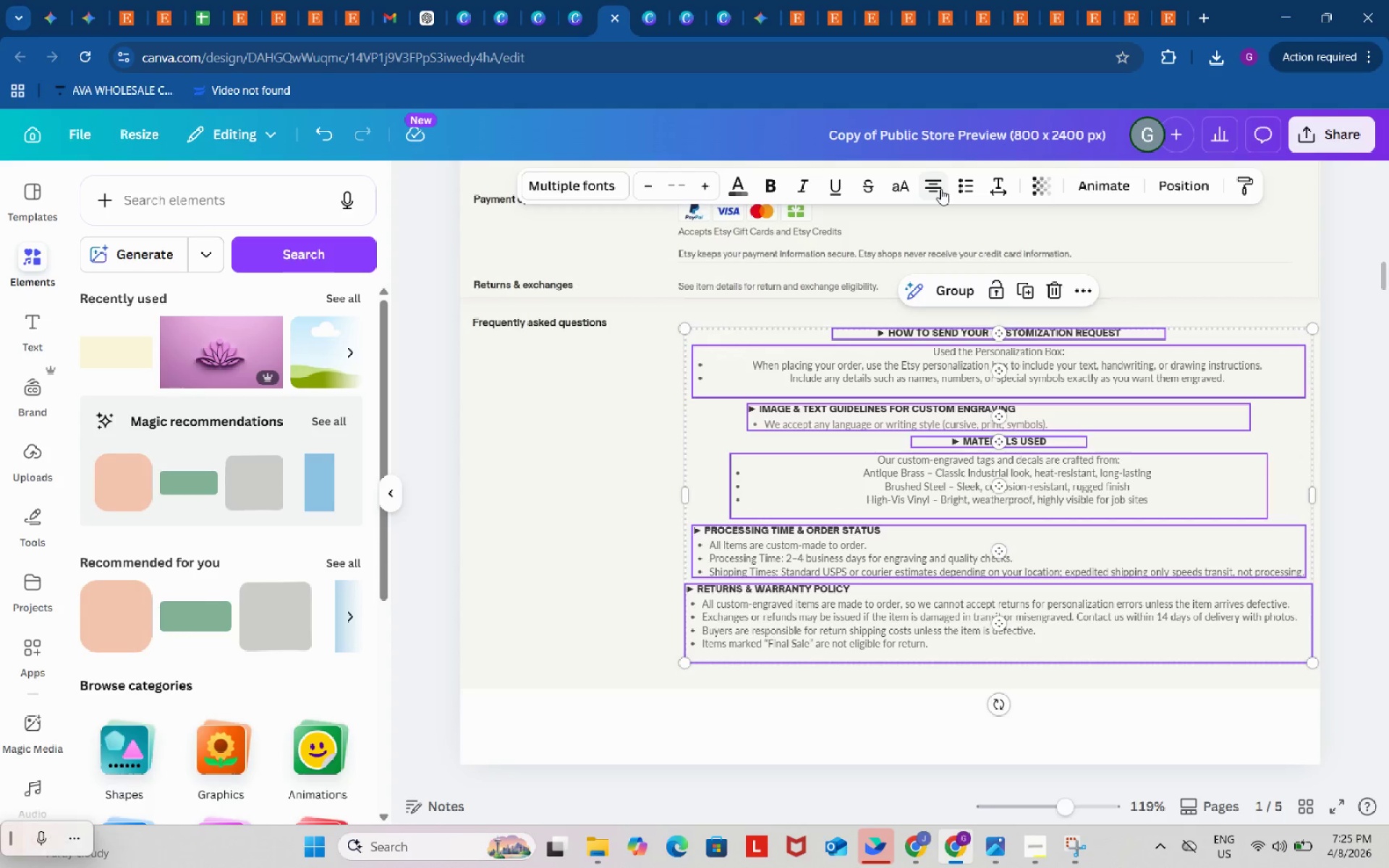 
left_click([940, 189])
 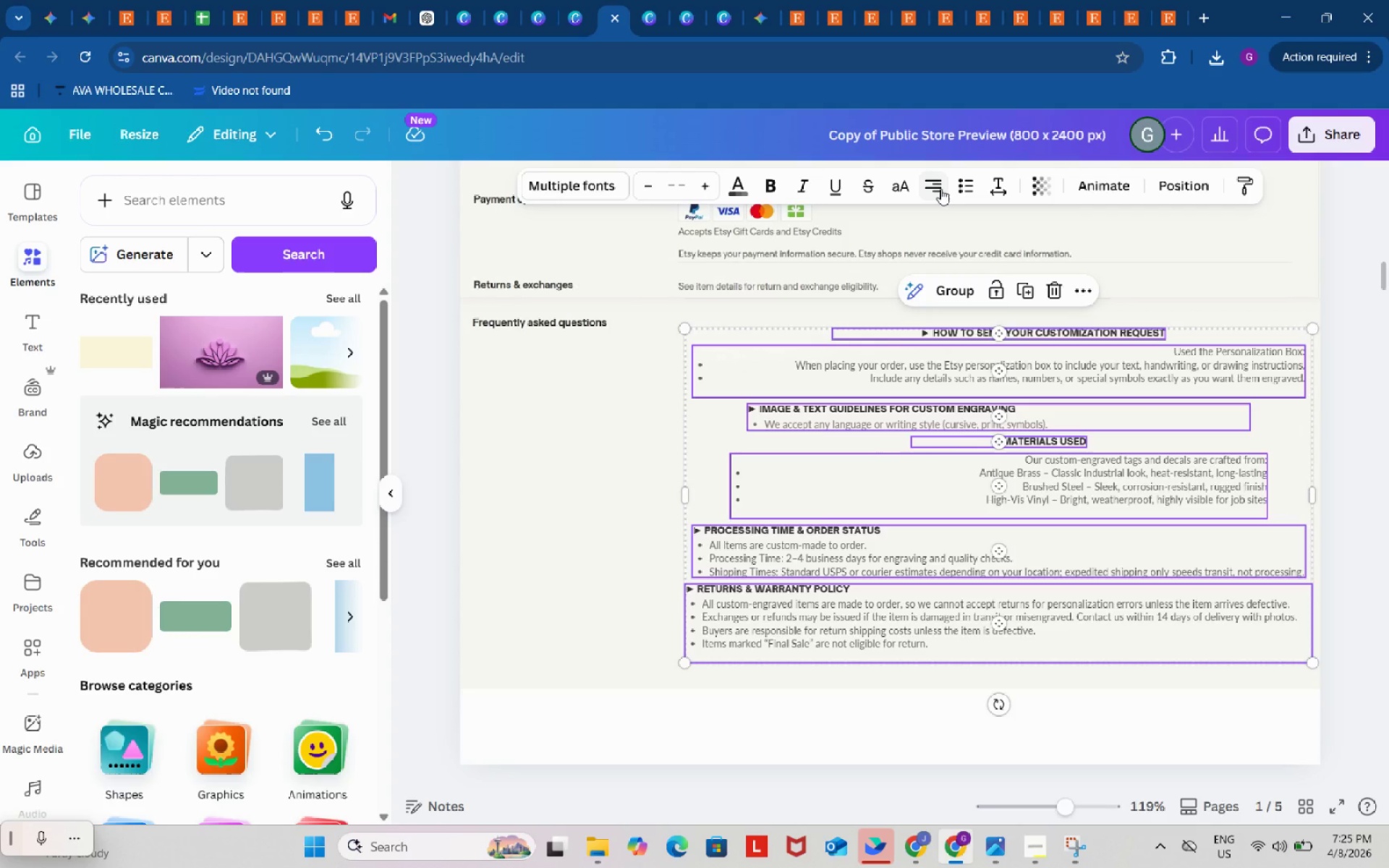 
left_click([940, 189])
 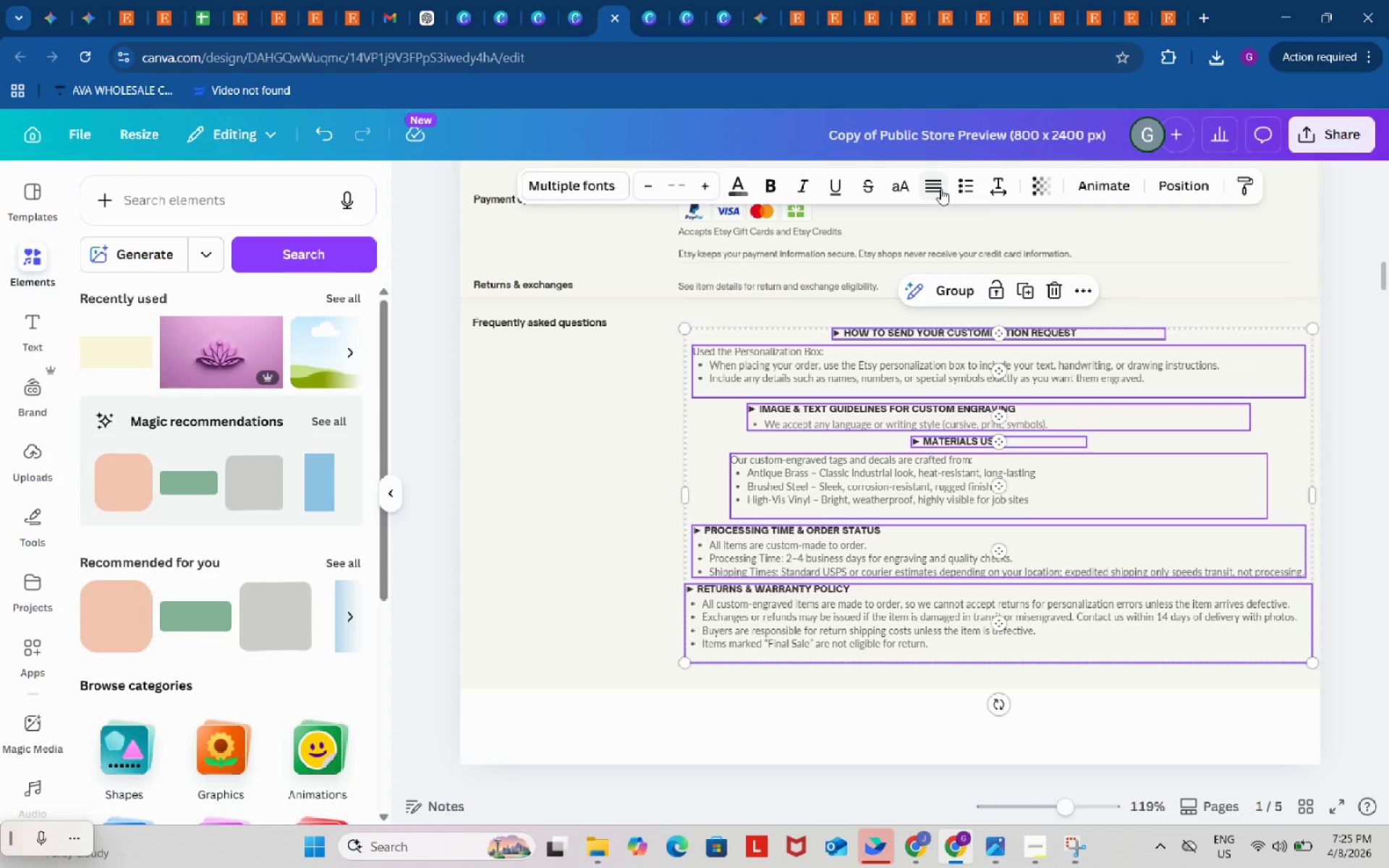 
left_click([1082, 284])
 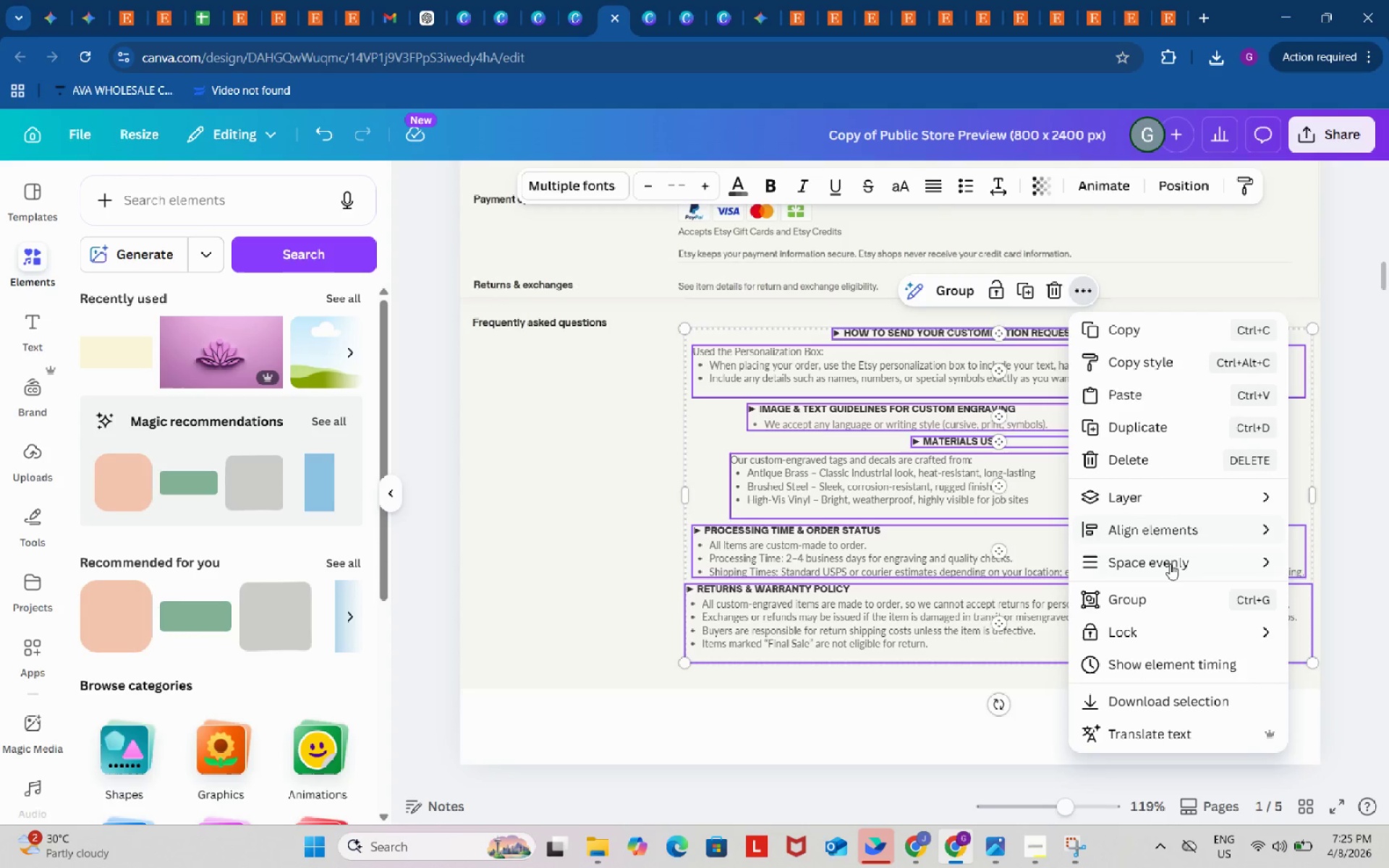 
left_click([1170, 563])
 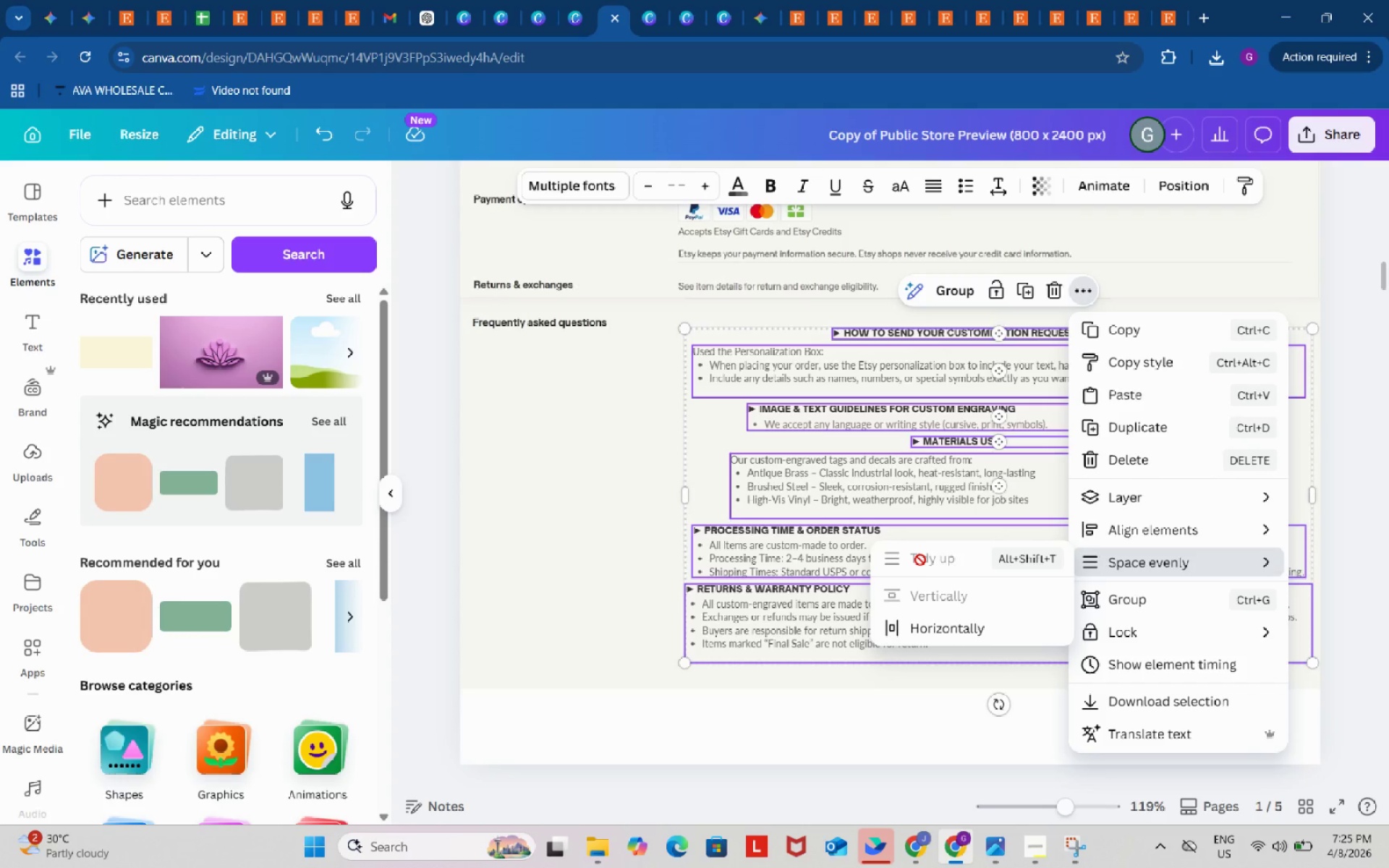 
left_click([1143, 530])
 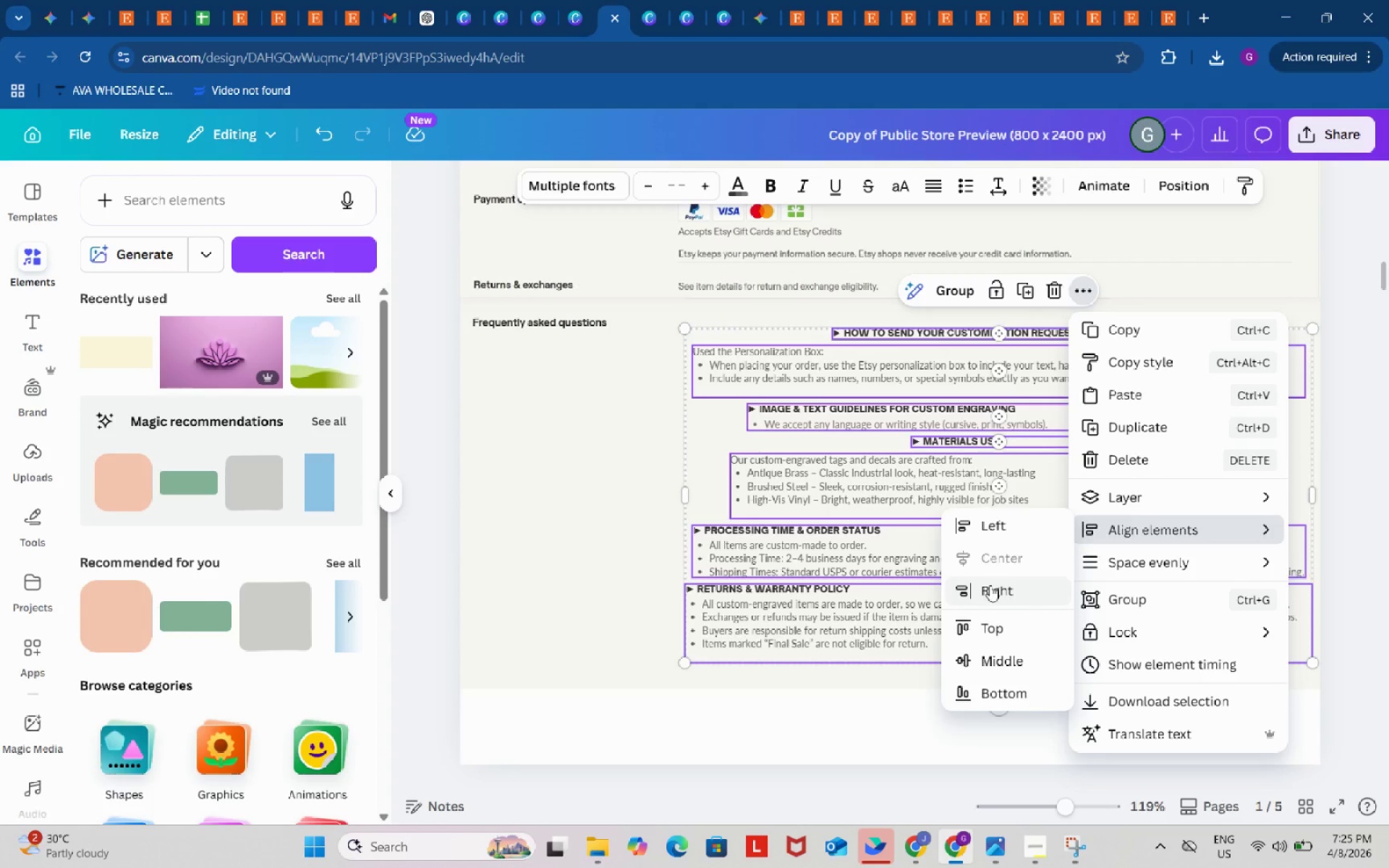 
left_click([980, 521])
 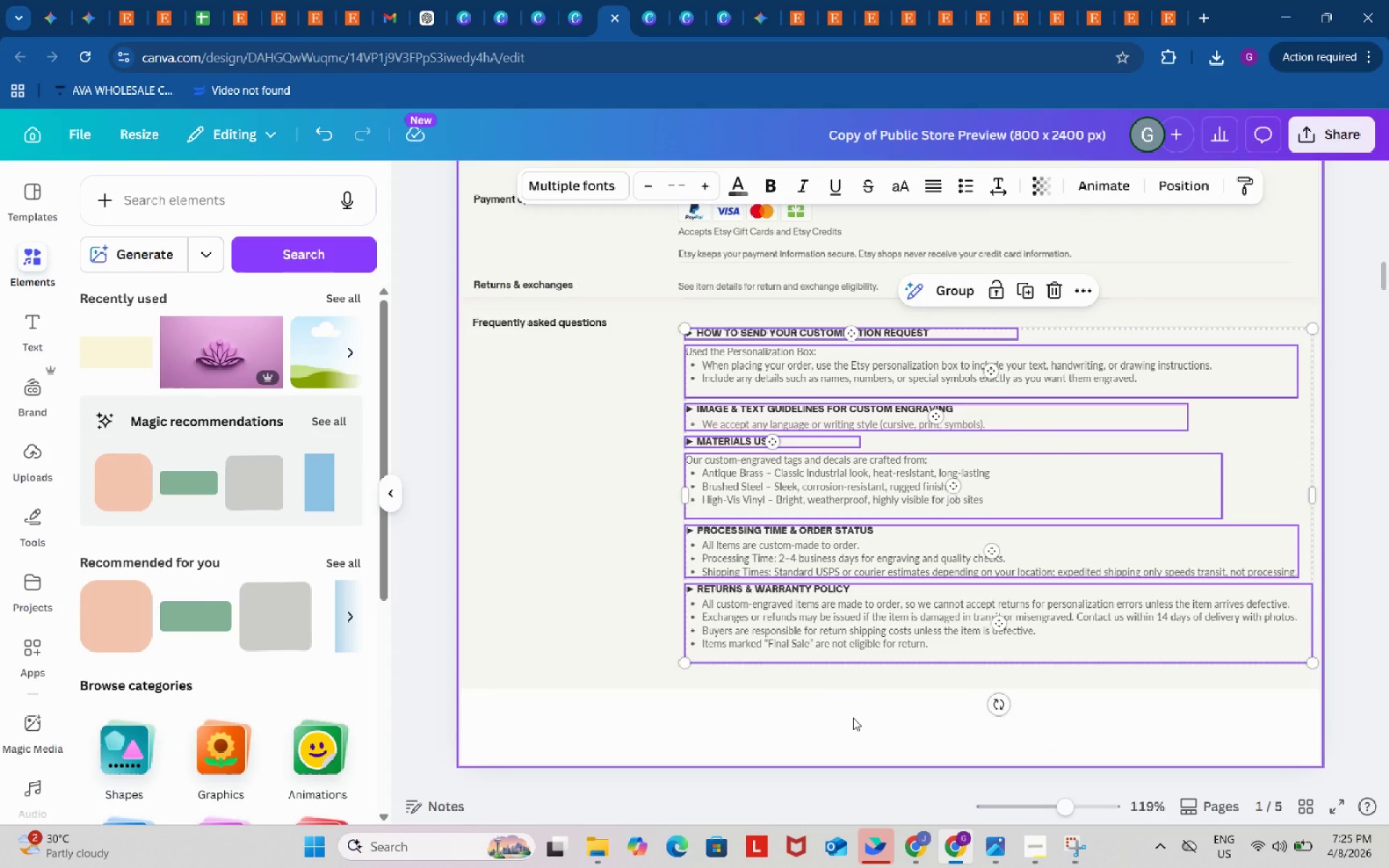 
double_click([853, 718])
 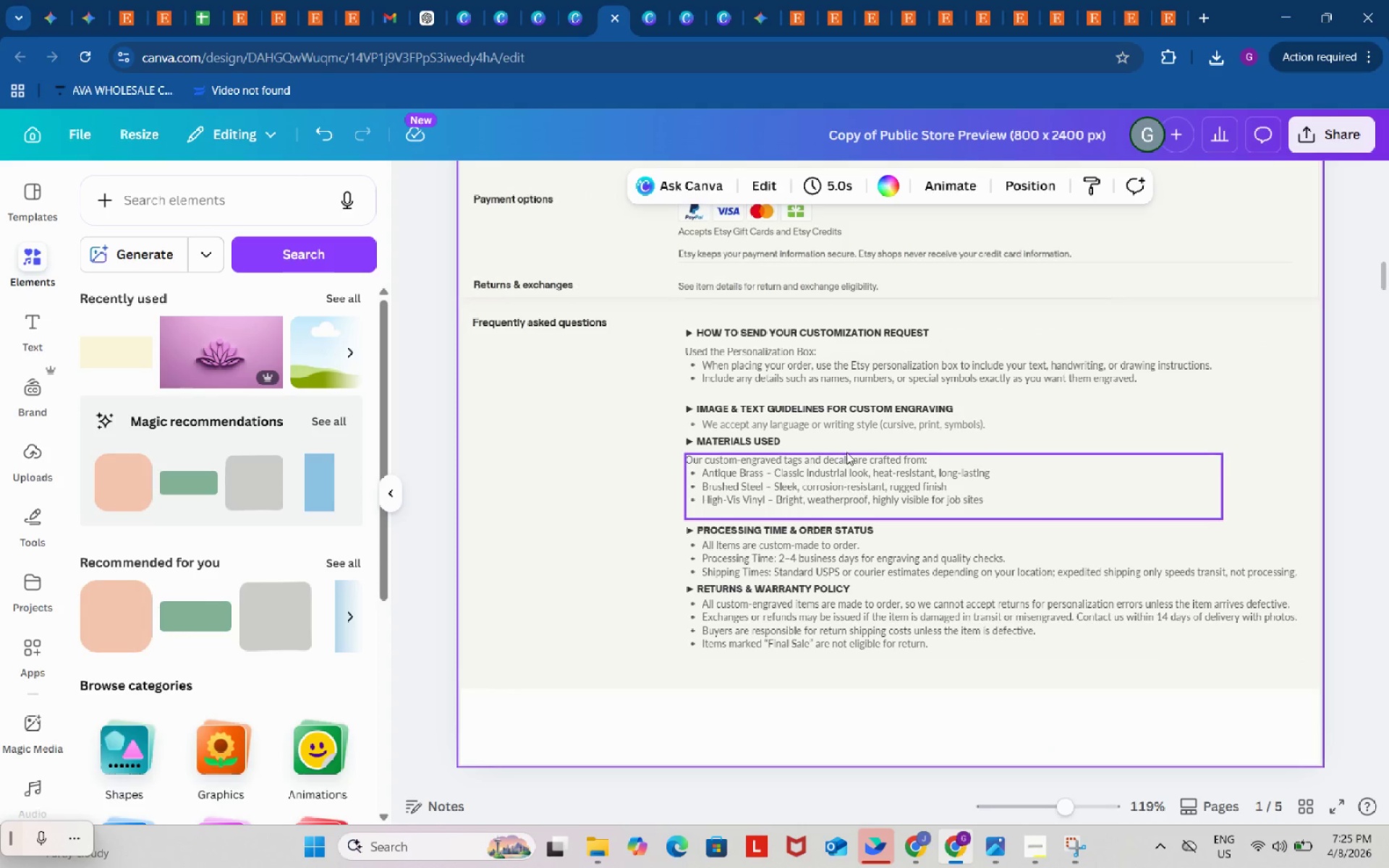 
left_click([842, 421])
 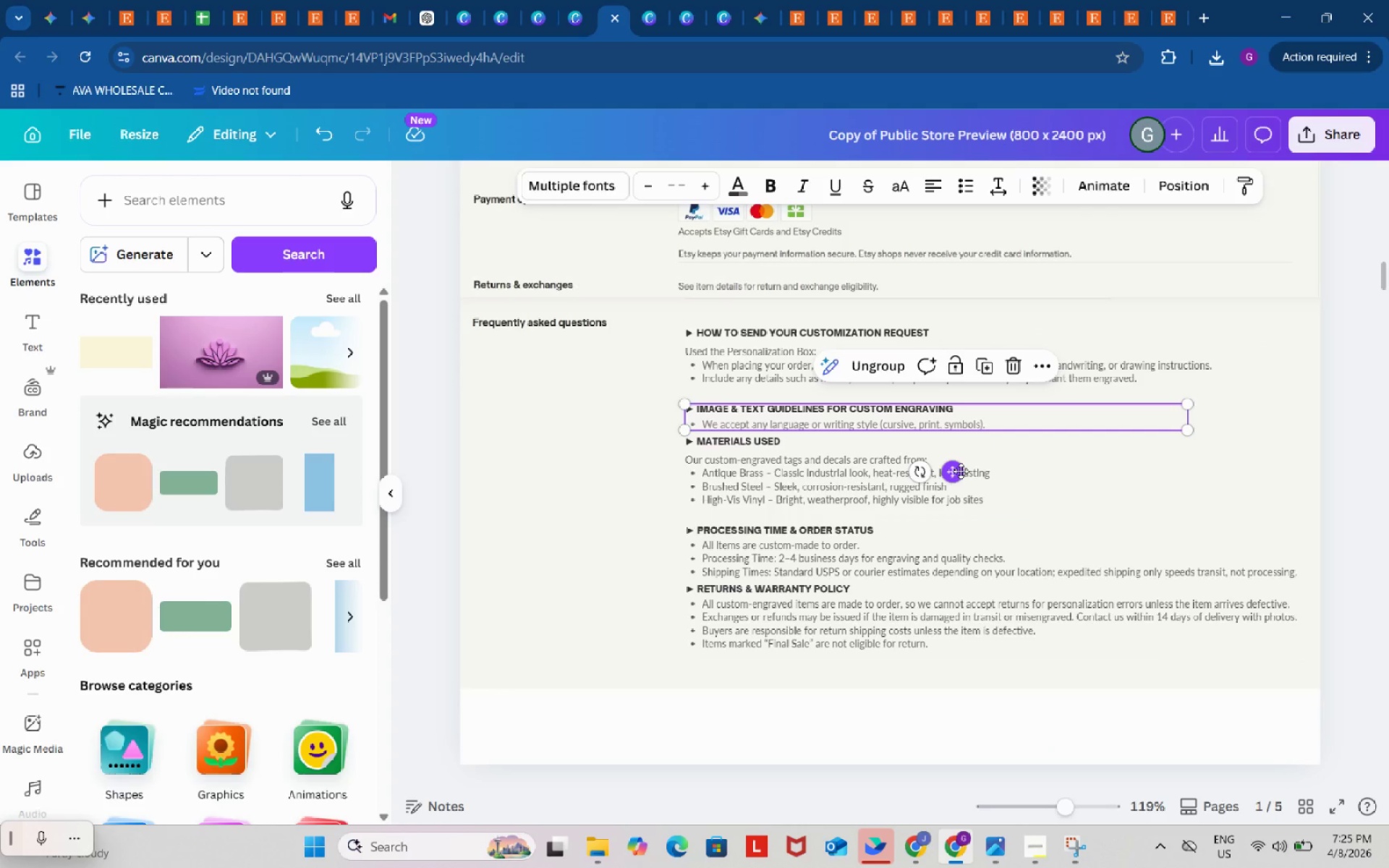 
left_click_drag(start_coordinate=[961, 470], to_coordinate=[961, 462])
 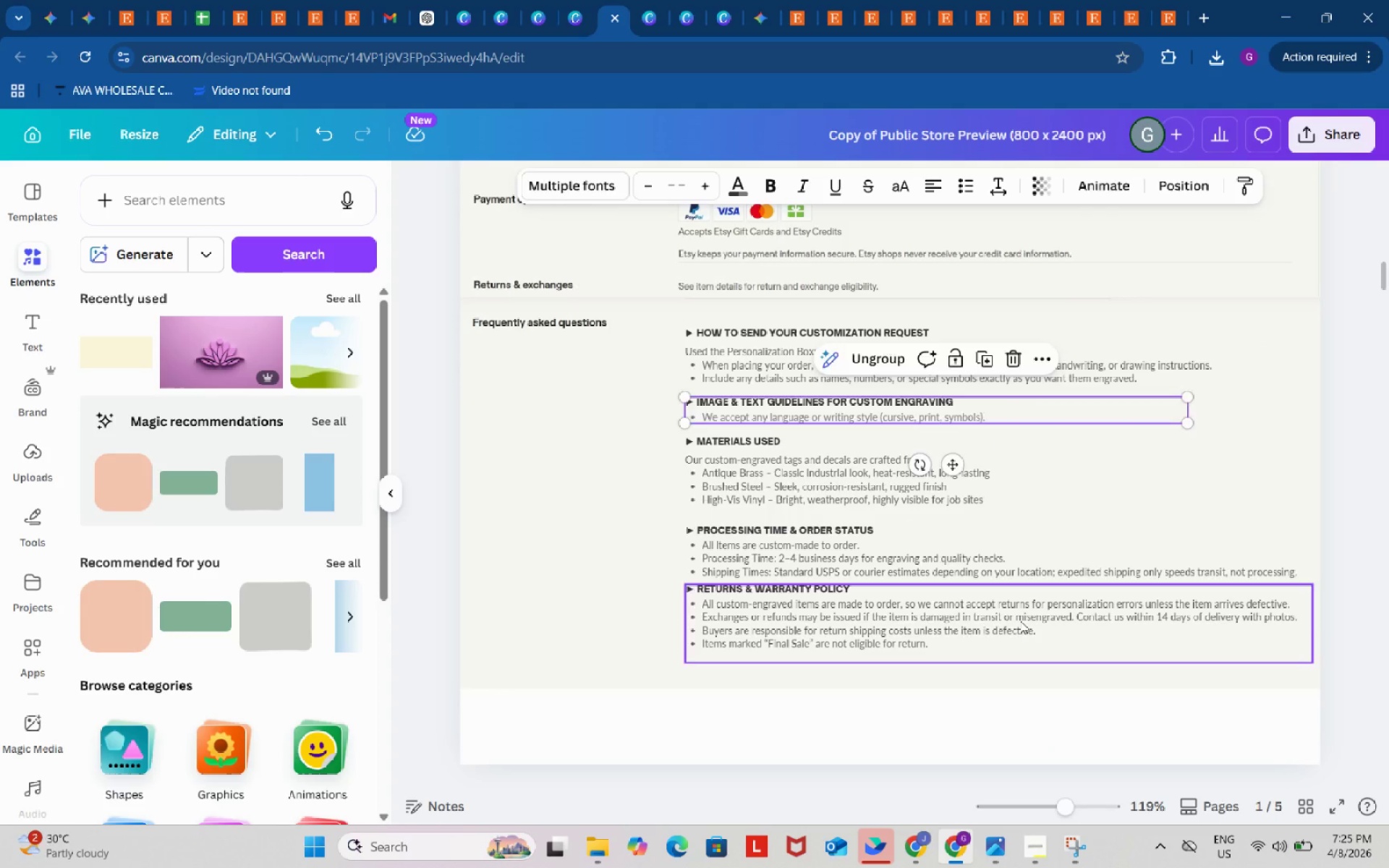 
left_click([1020, 621])
 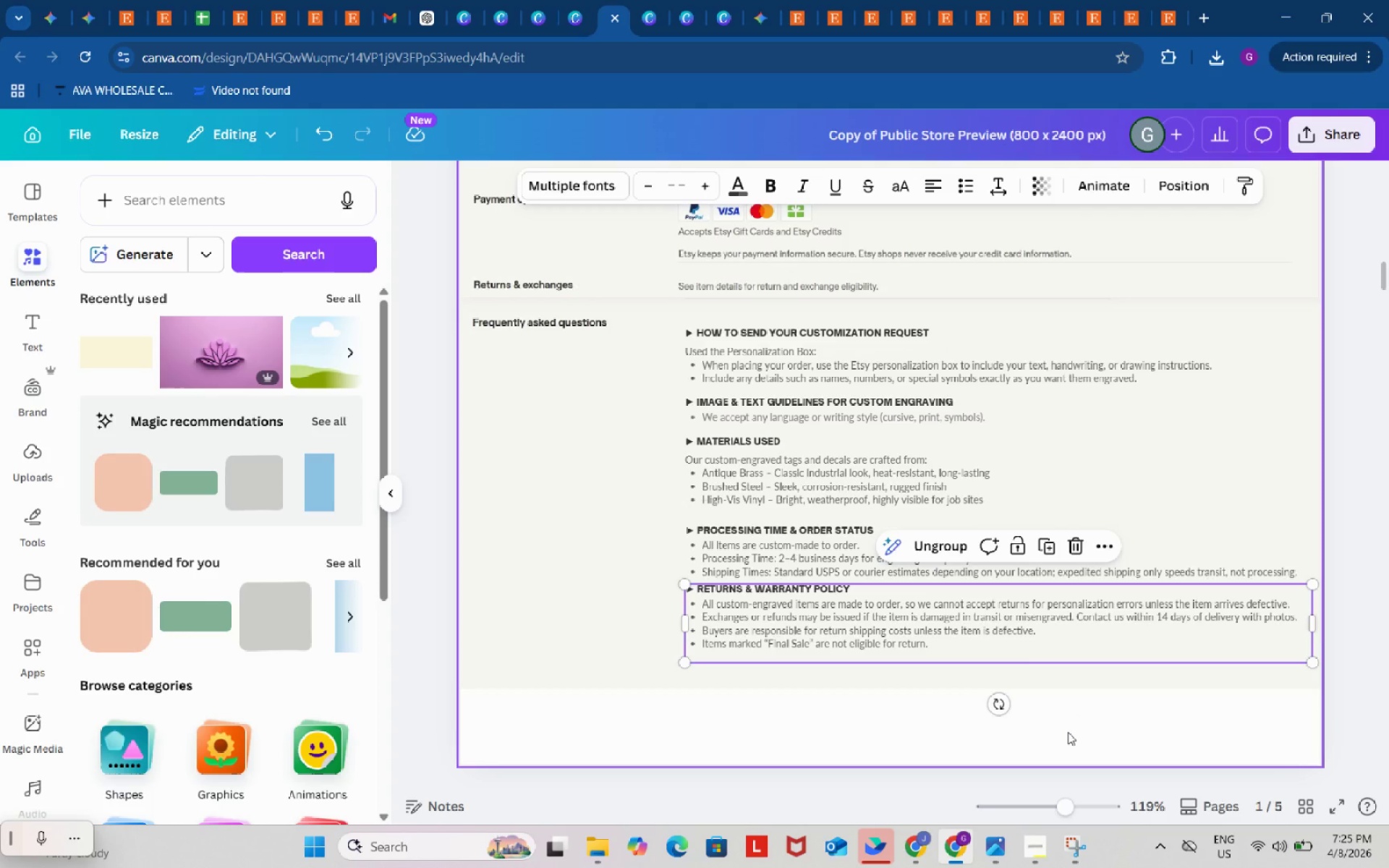 
scroll: coordinate [1068, 732], scroll_direction: down, amount: 1.0
 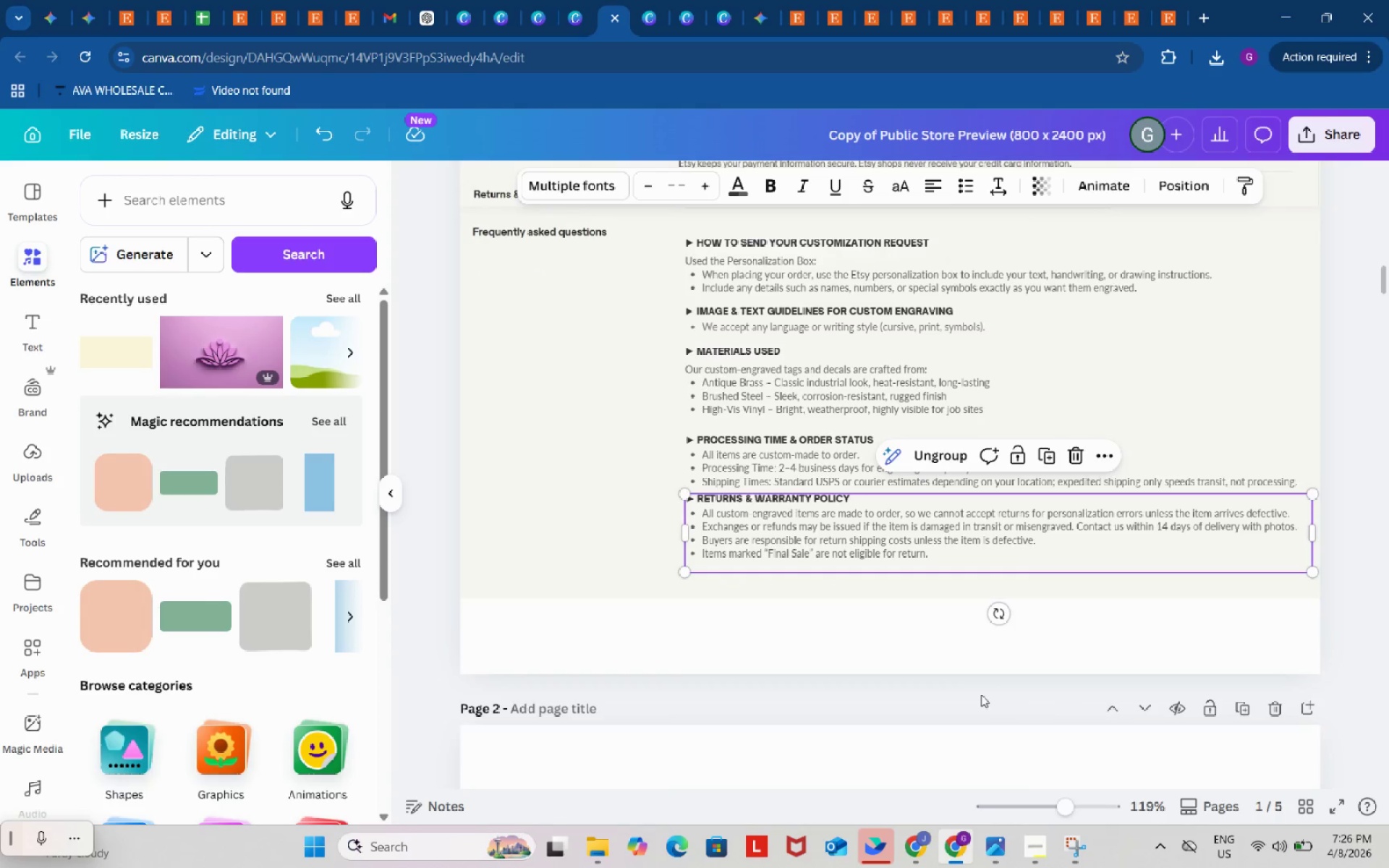 
left_click([972, 690])
 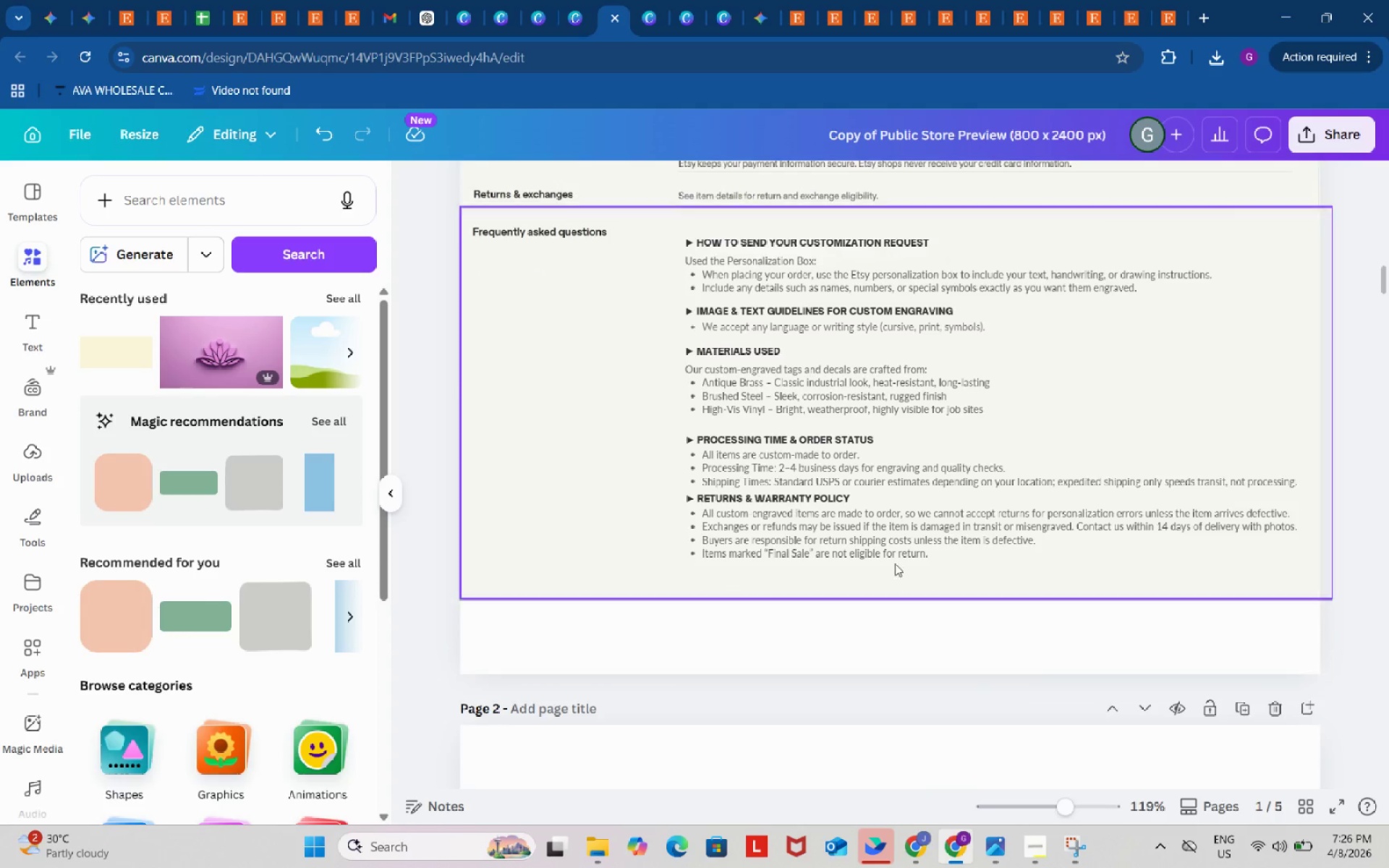 
left_click([889, 547])
 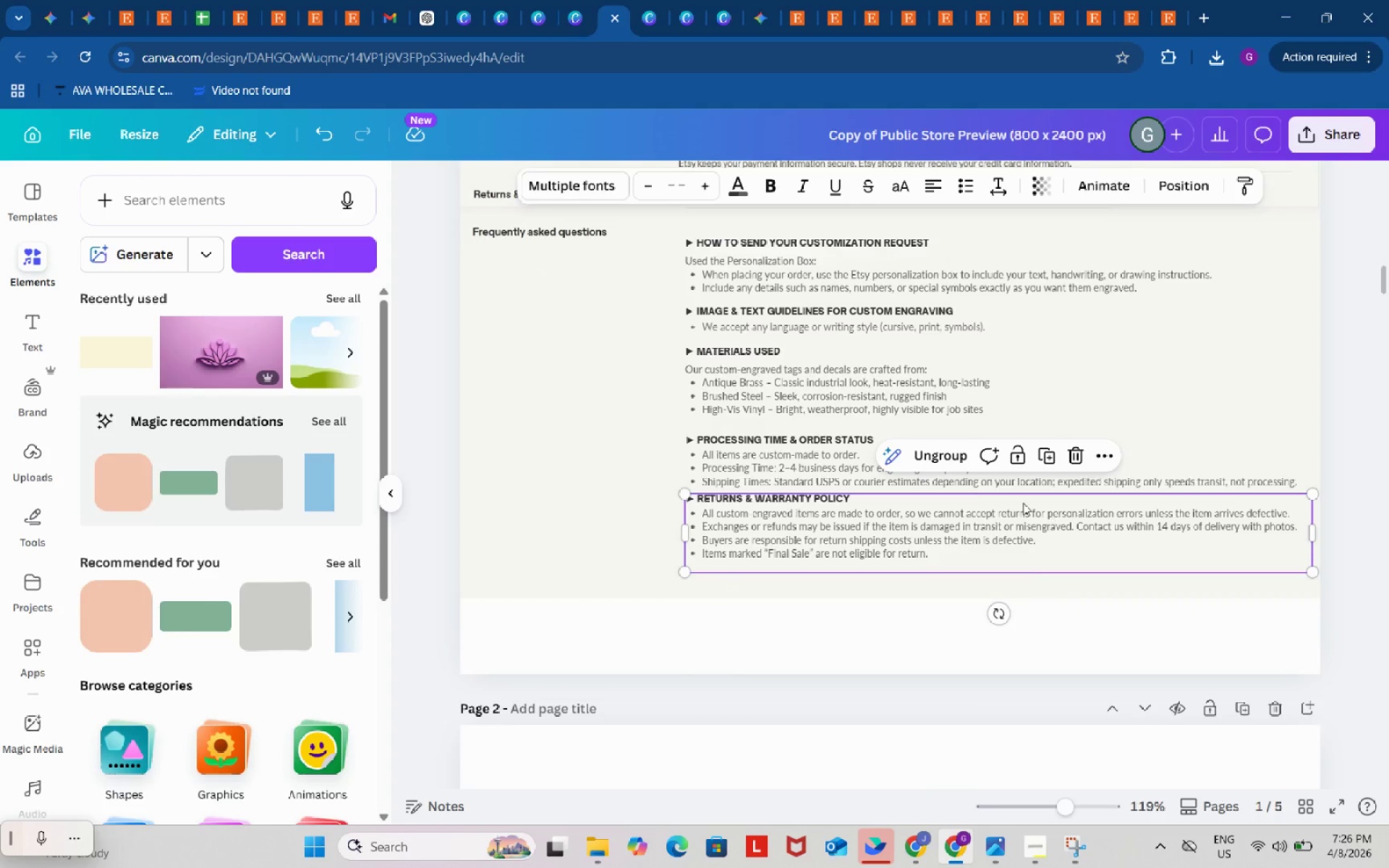 
left_click([948, 457])
 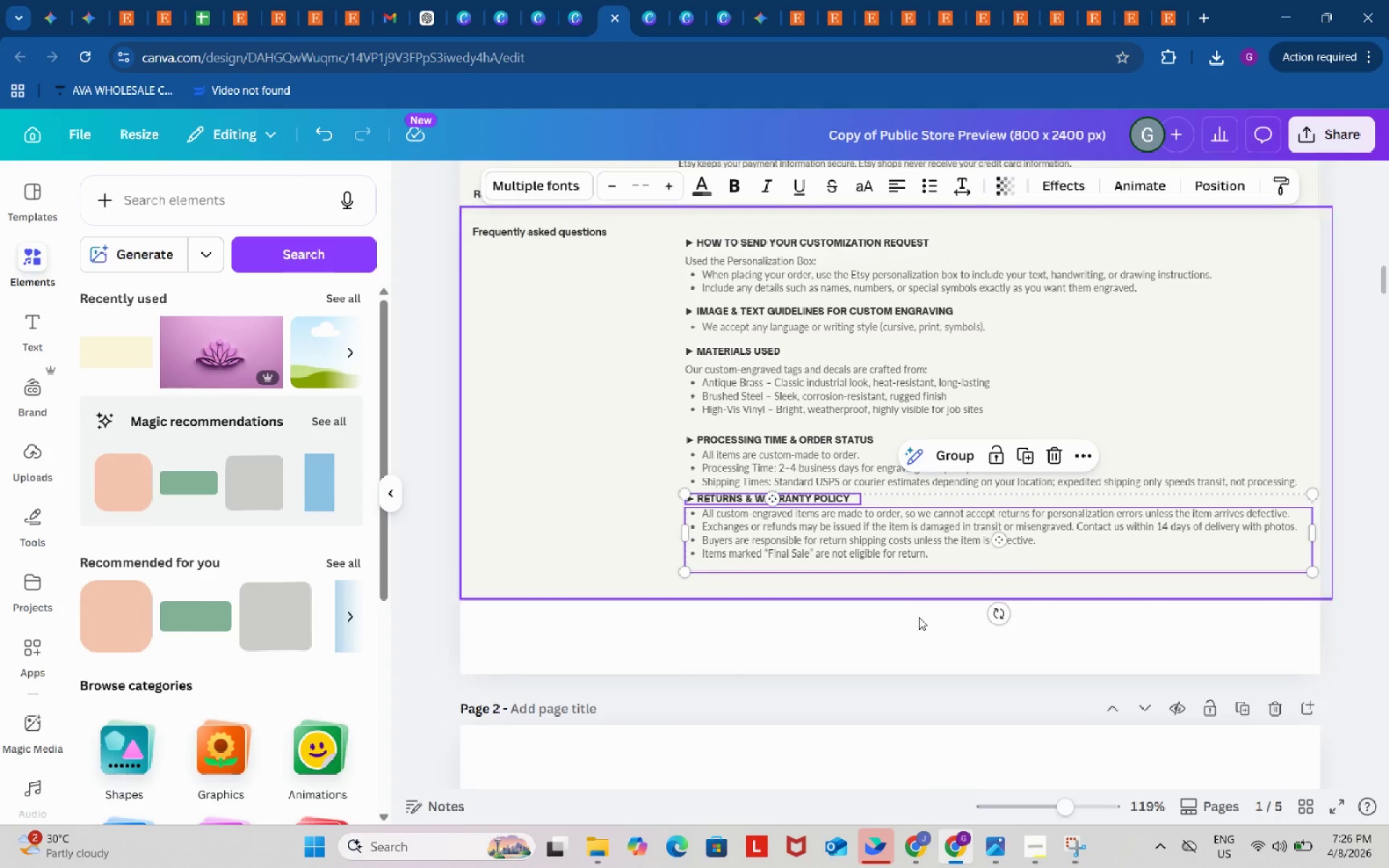 
left_click([909, 639])
 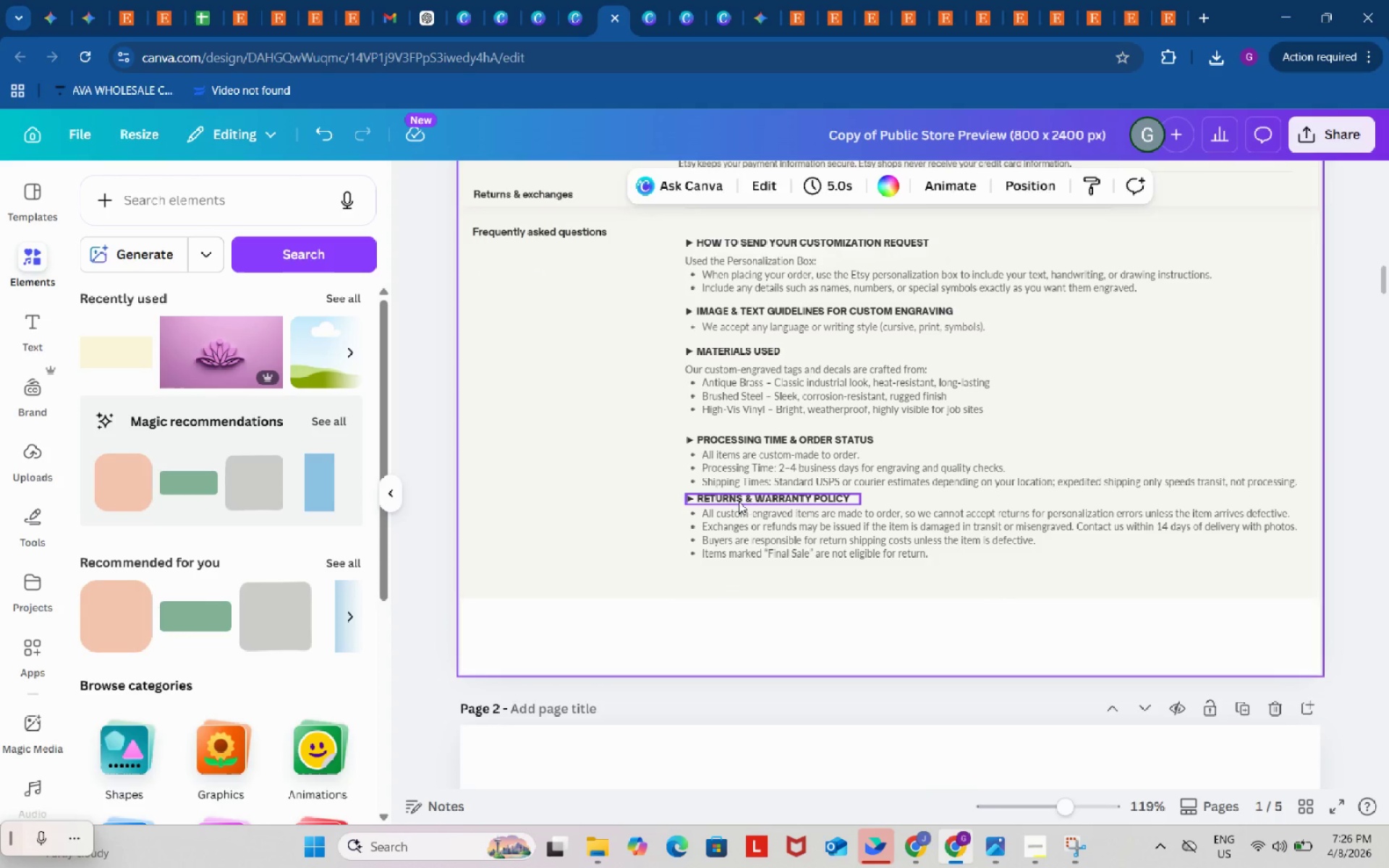 
left_click([738, 500])
 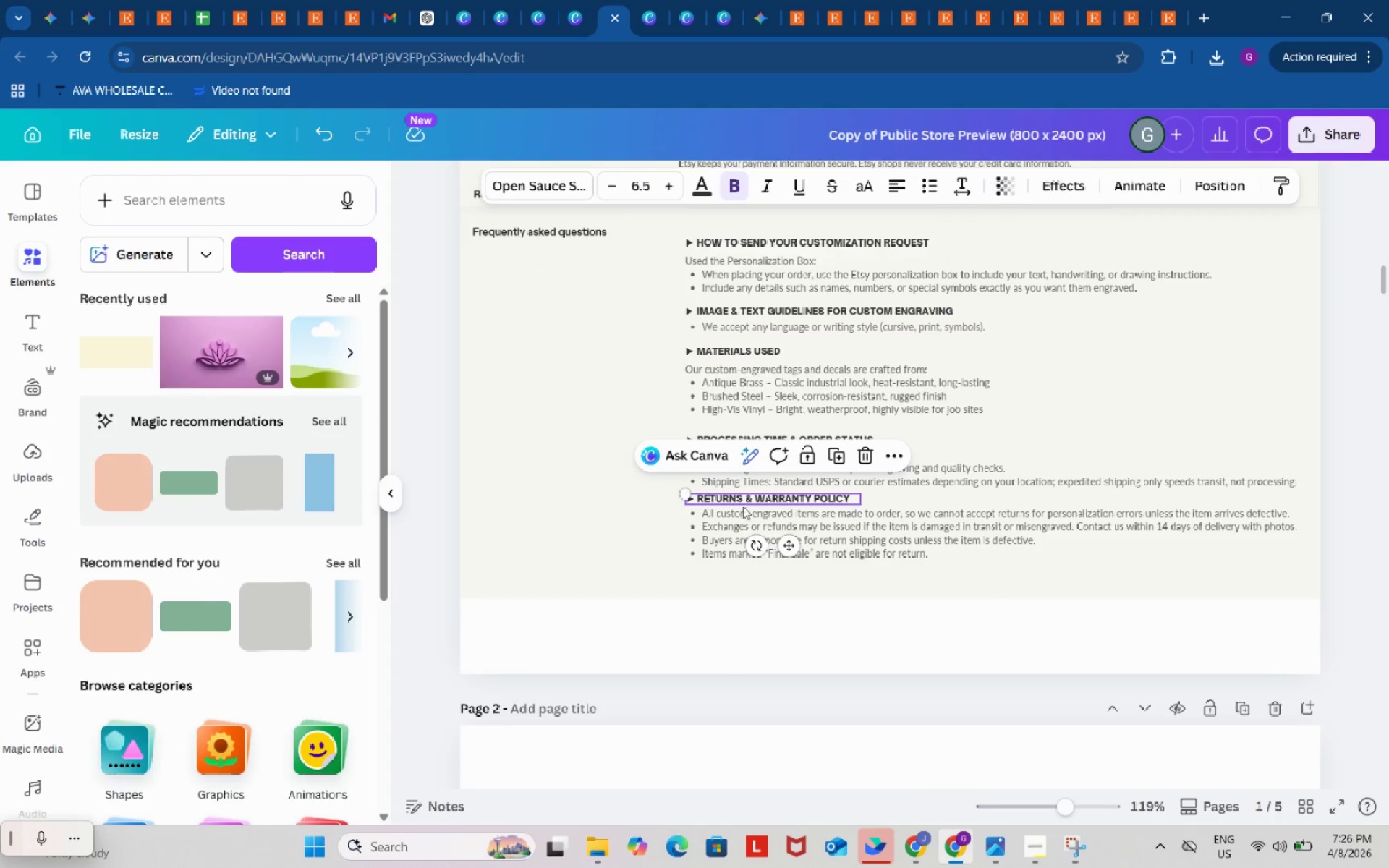 
hold_key(key=ShiftLeft, duration=0.88)
left_click([762, 524])
 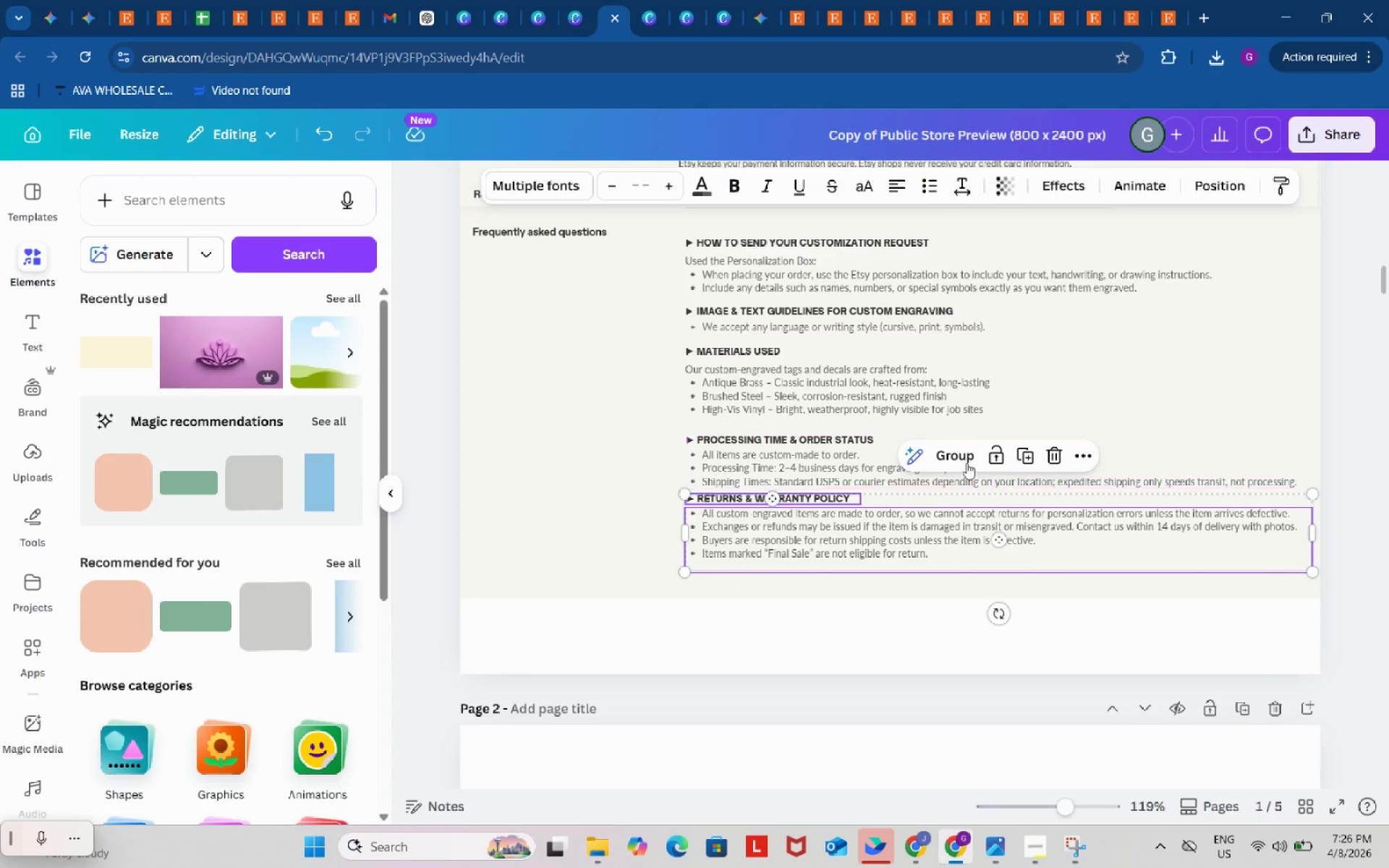 
left_click([959, 459])
 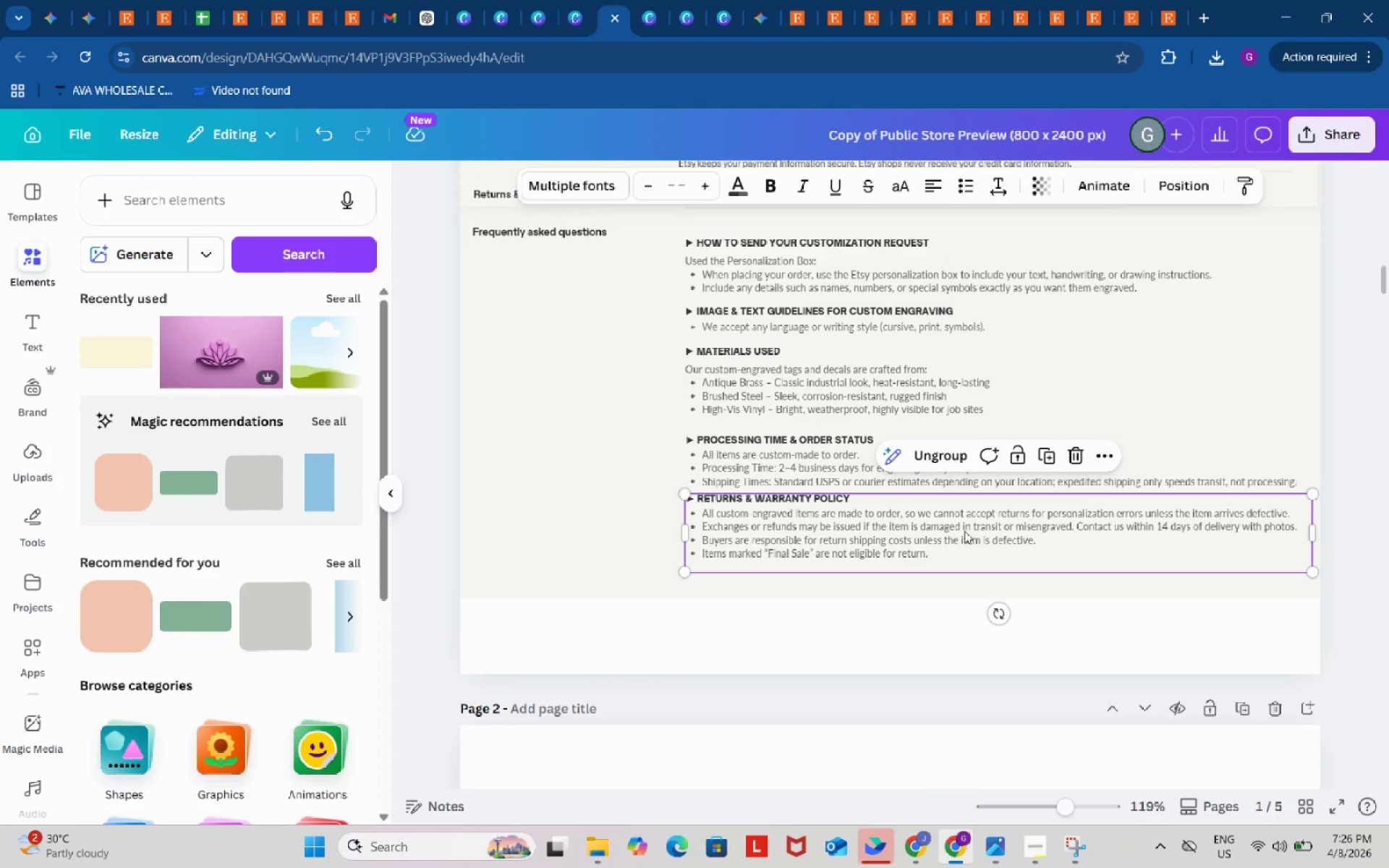 
left_click_drag(start_coordinate=[964, 531], to_coordinate=[964, 545])
 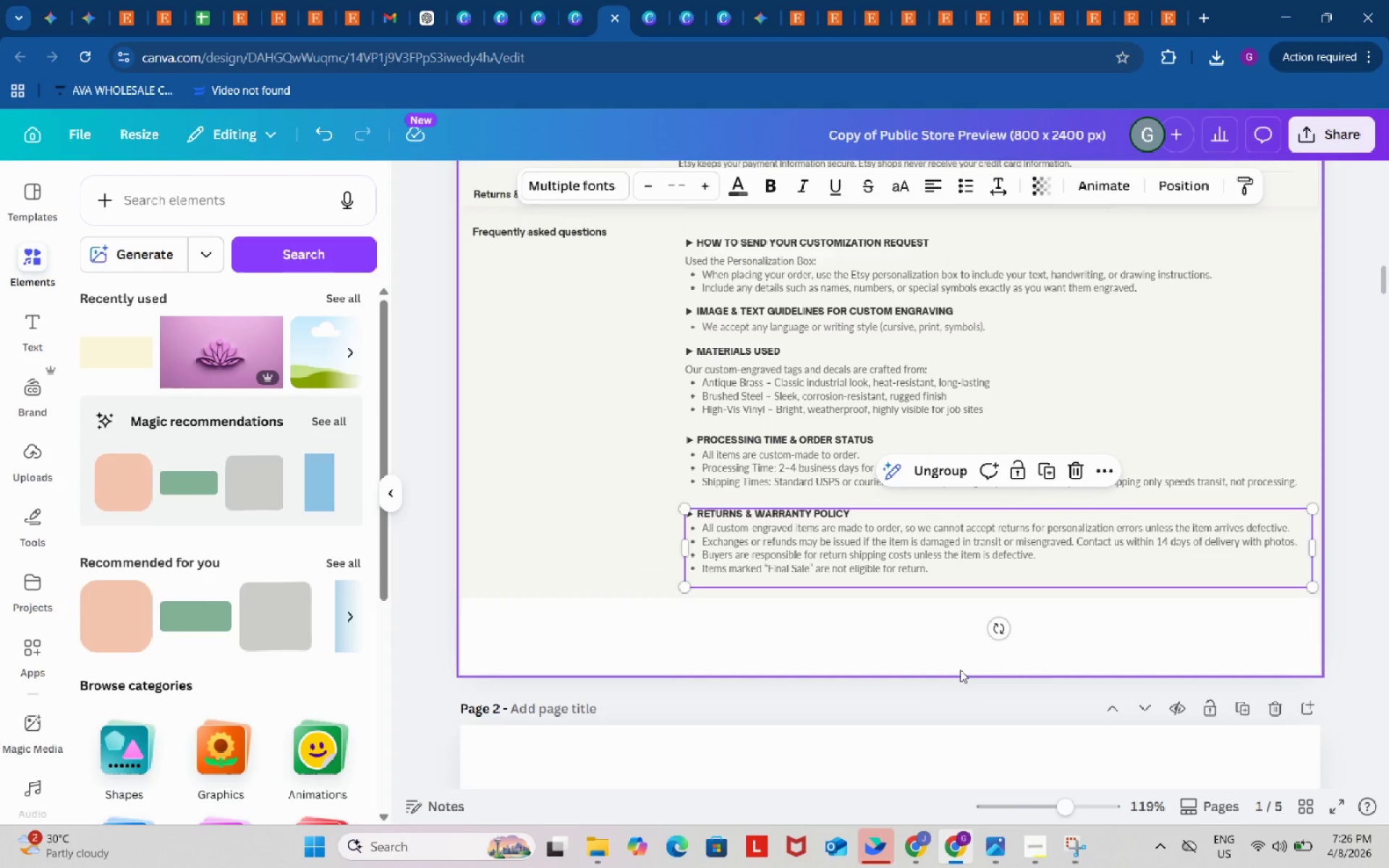 
left_click([960, 669])
 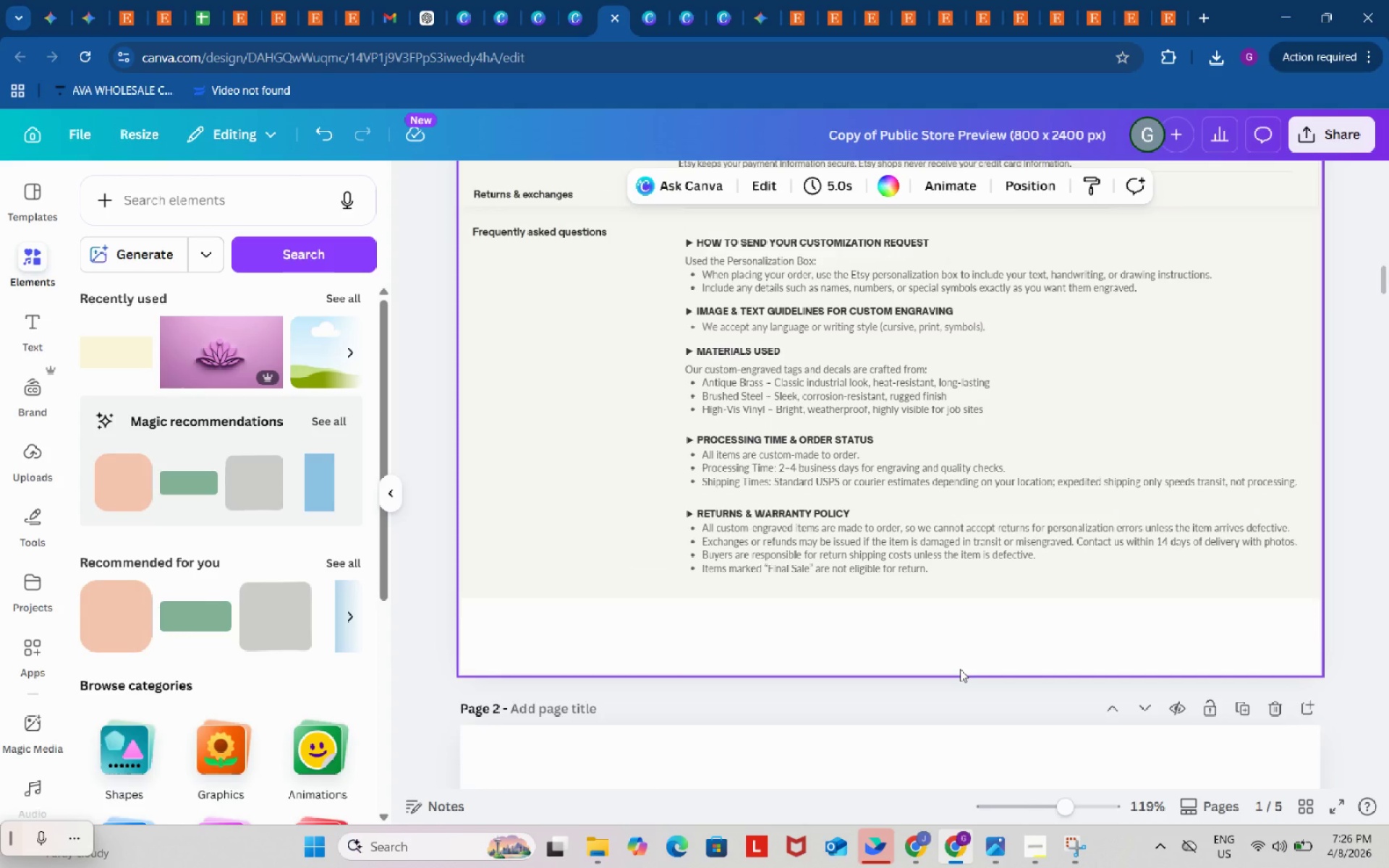 
scroll: coordinate [1333, 570], scroll_direction: up, amount: 12.0
 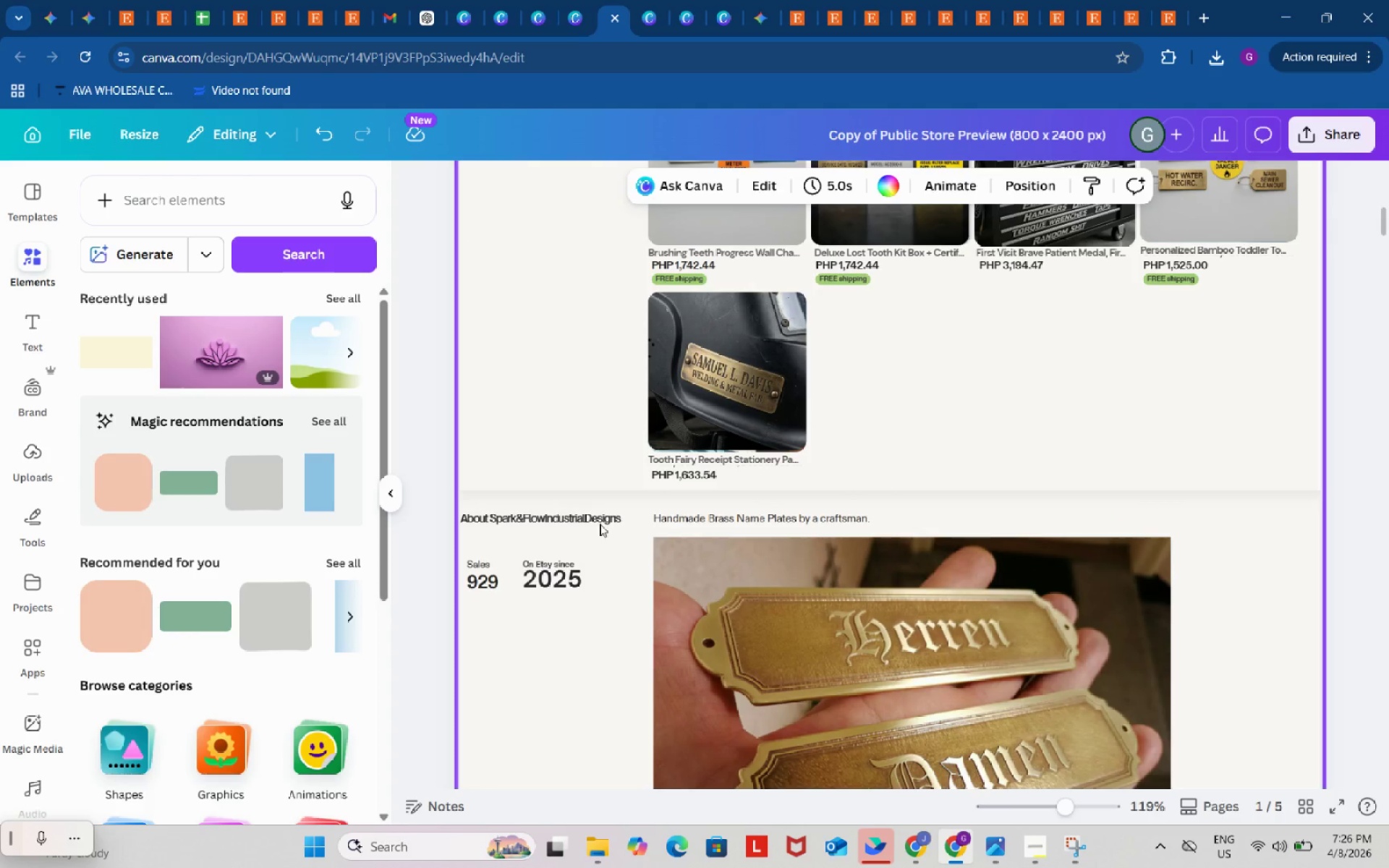 
left_click([595, 519])
 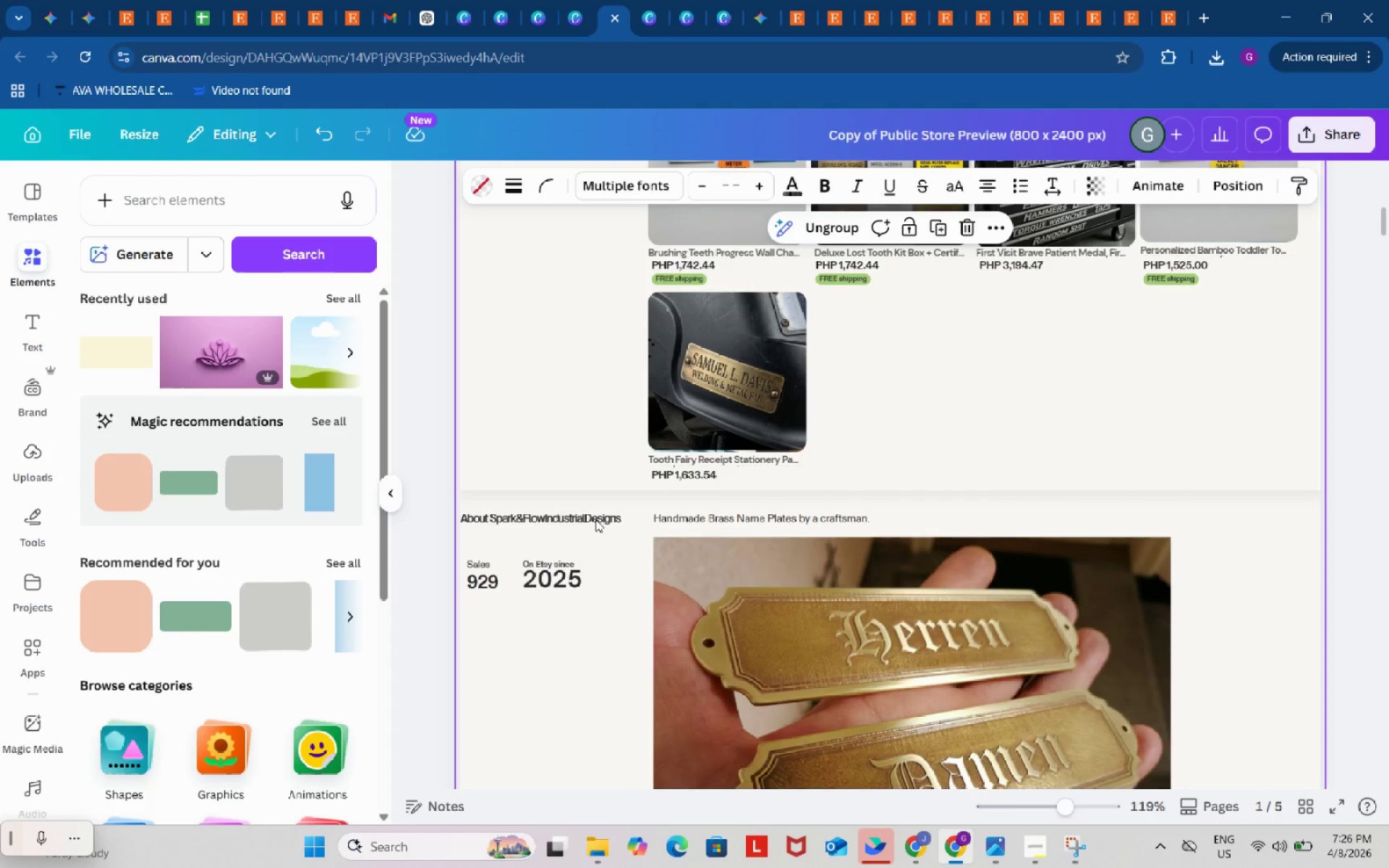 
left_click([595, 519])
 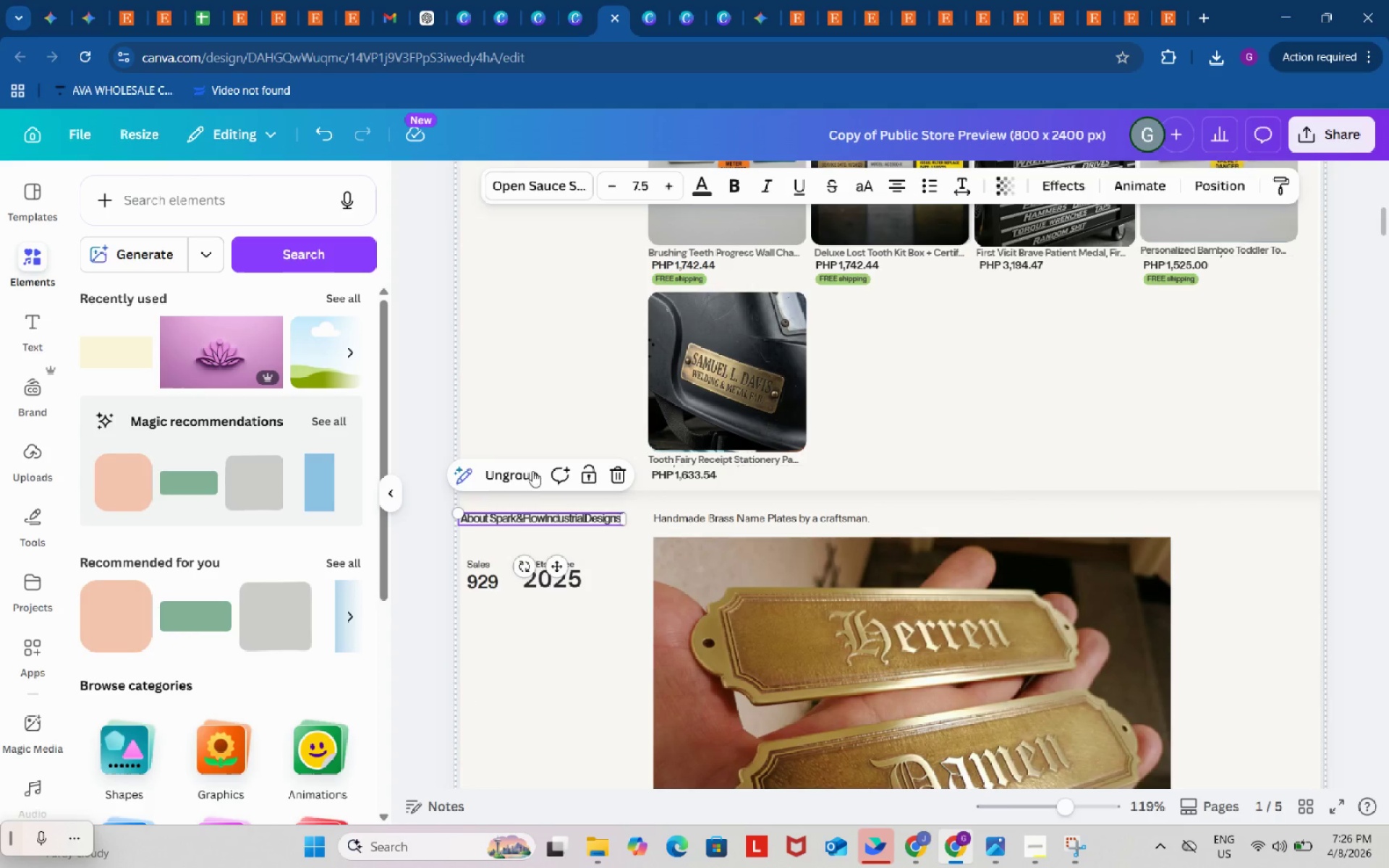 
left_click([499, 475])
 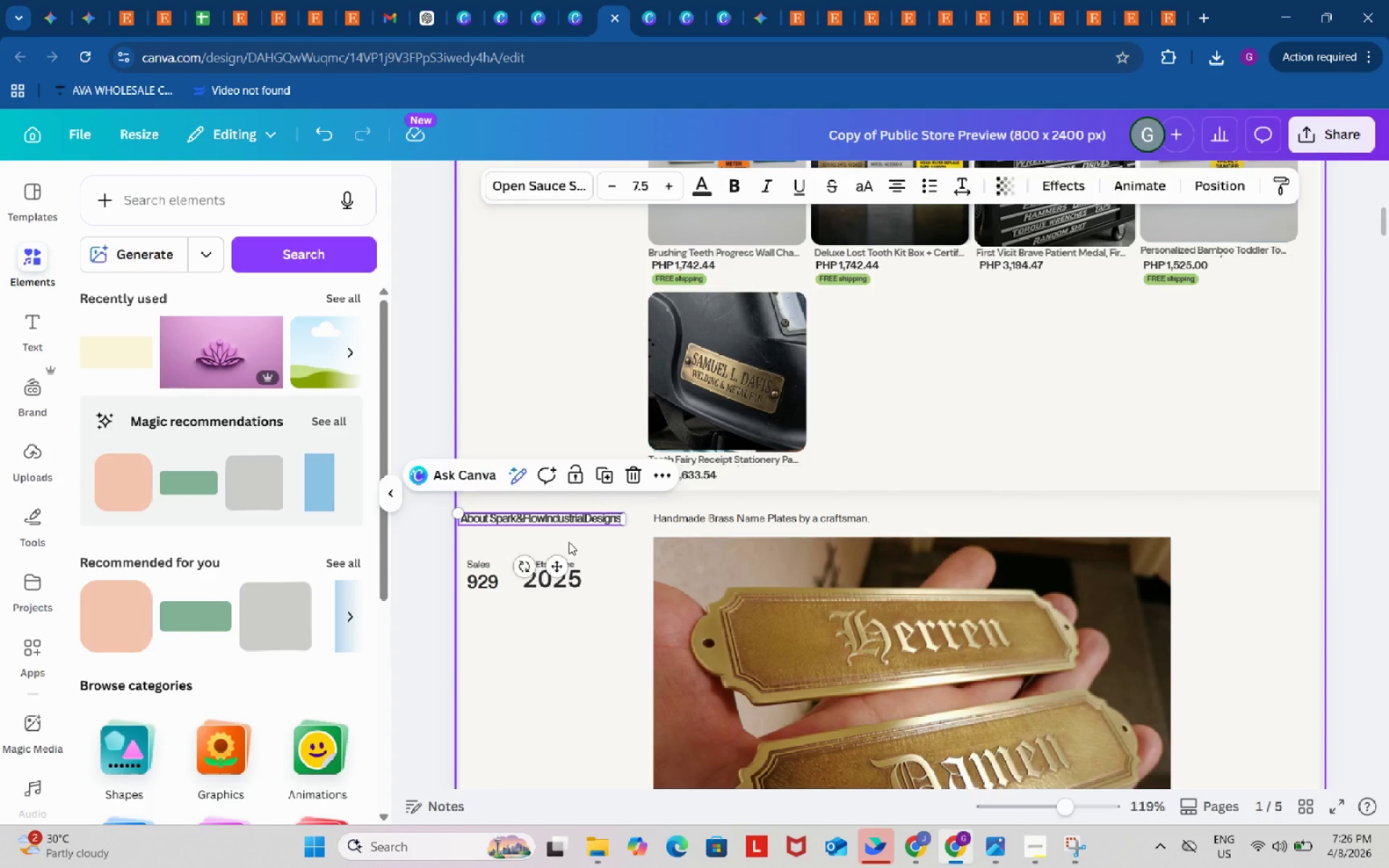 
left_click([572, 542])
 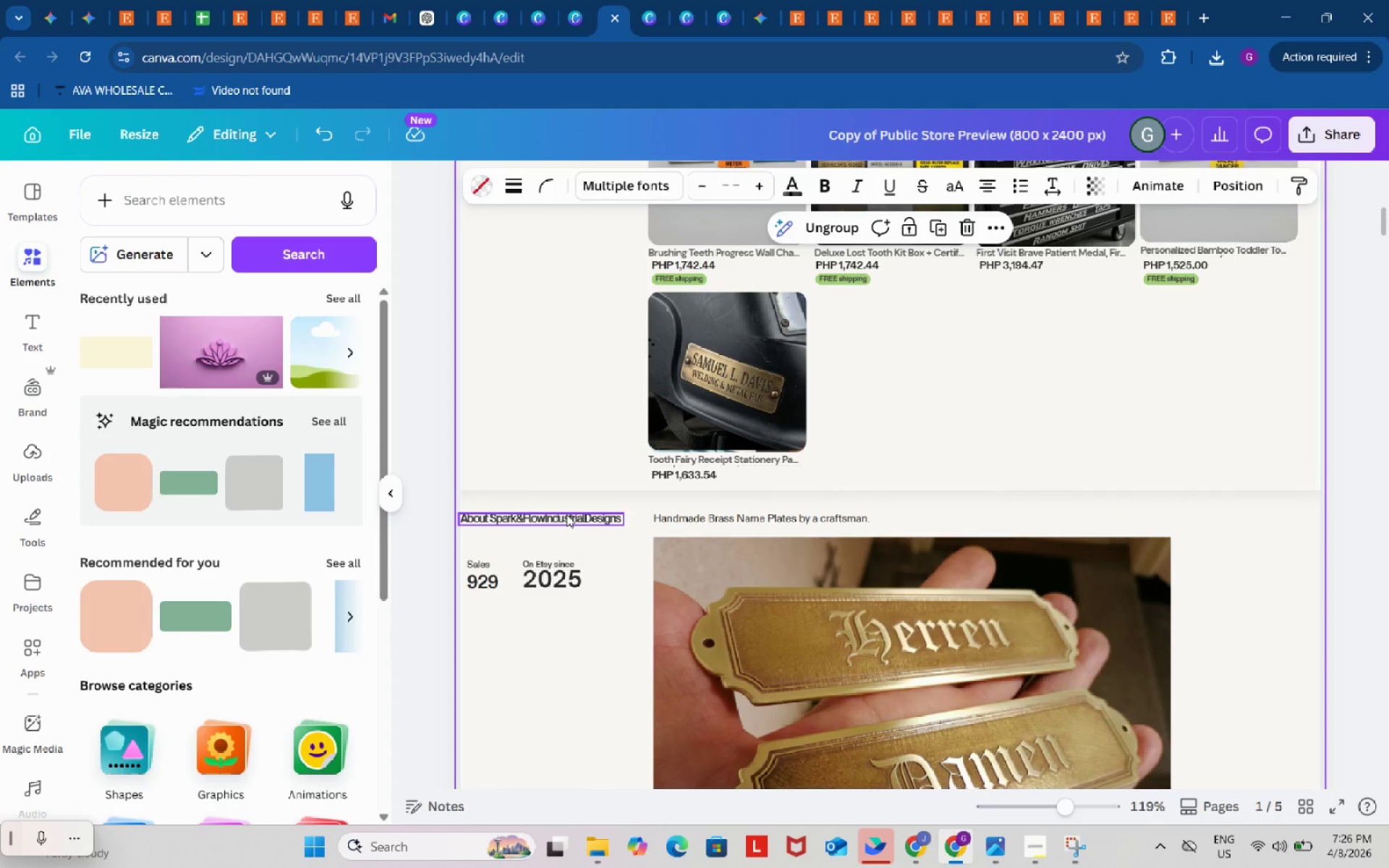 
left_click([566, 514])
 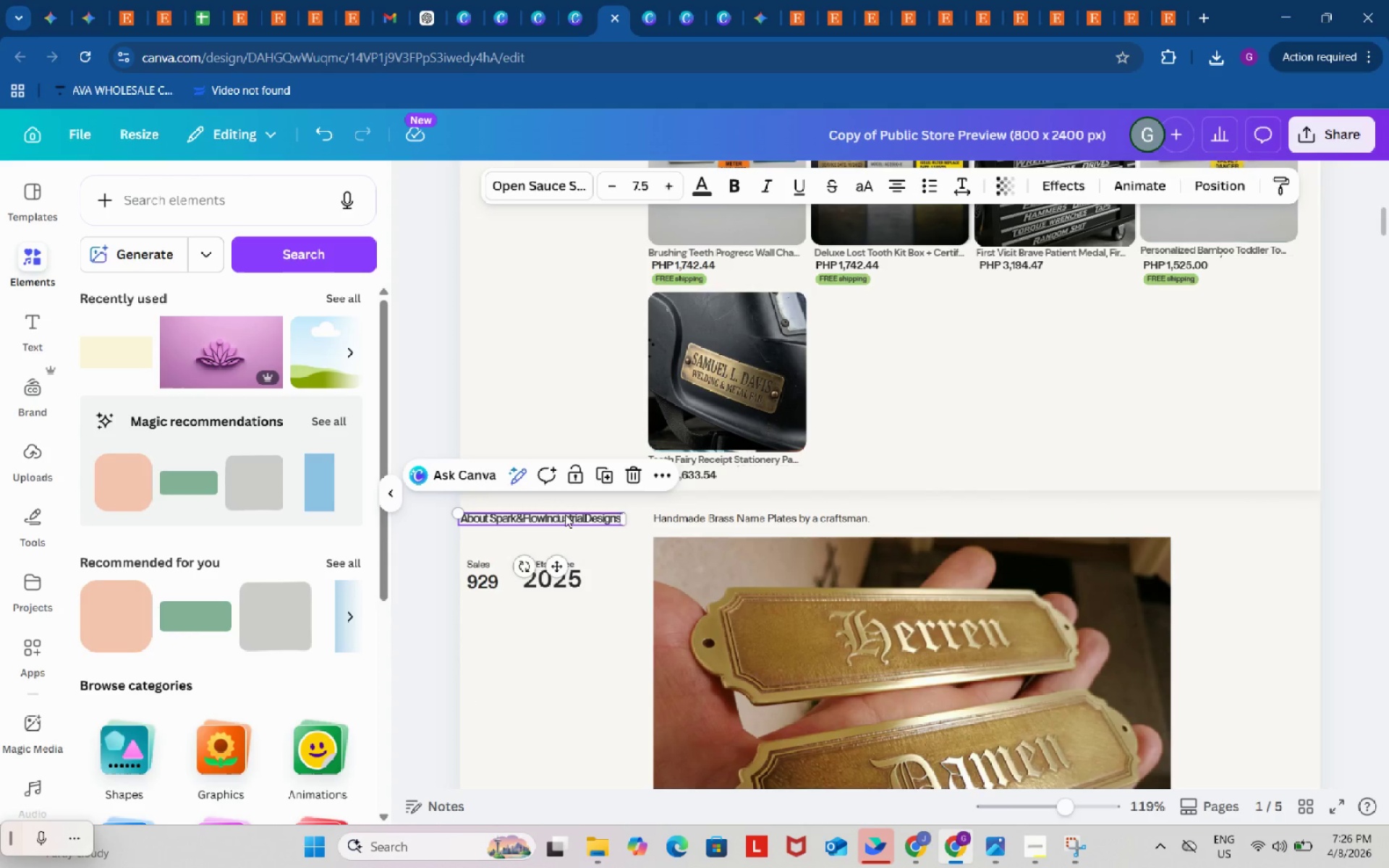 
left_click([561, 514])
 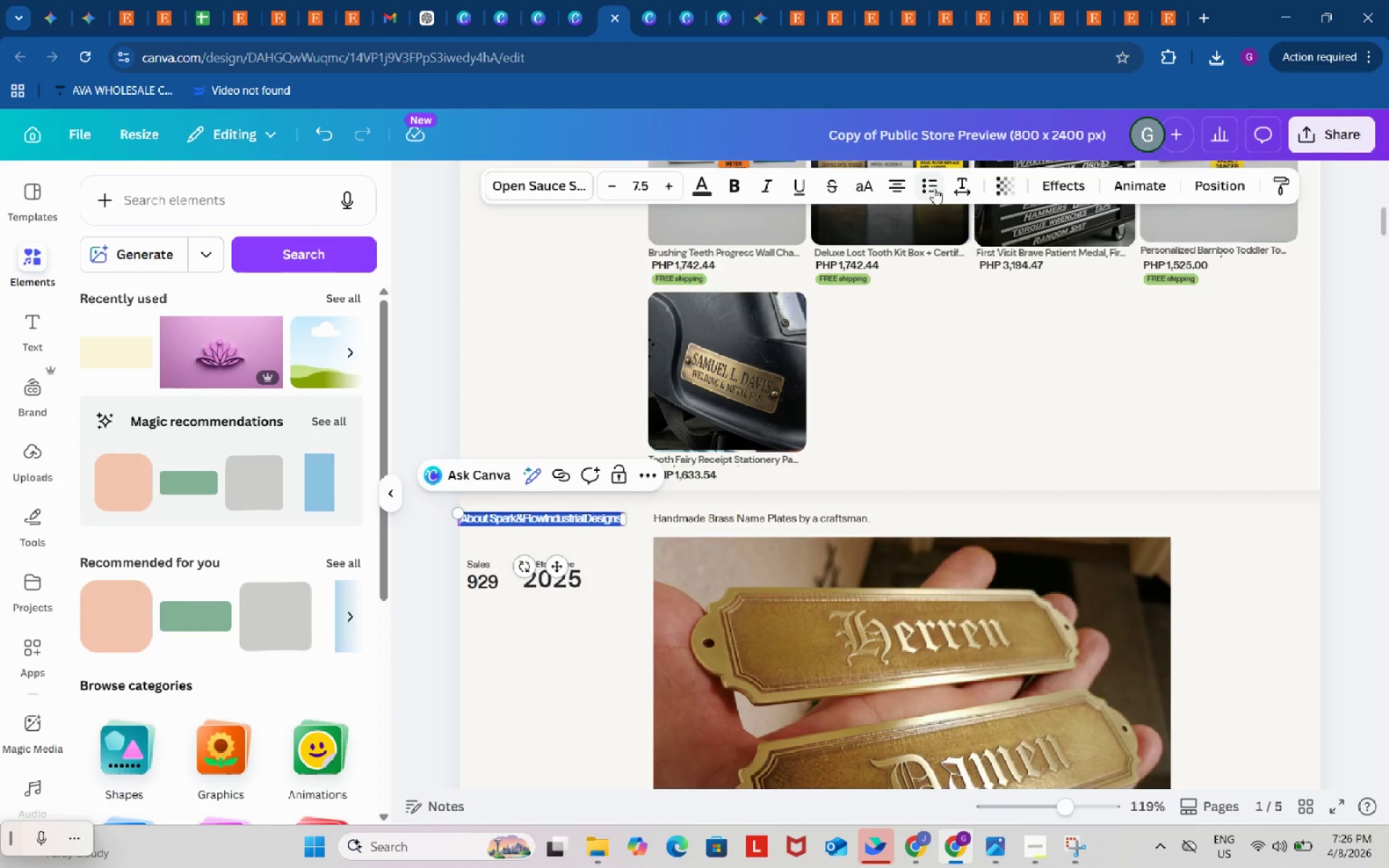 
left_click([956, 184])
 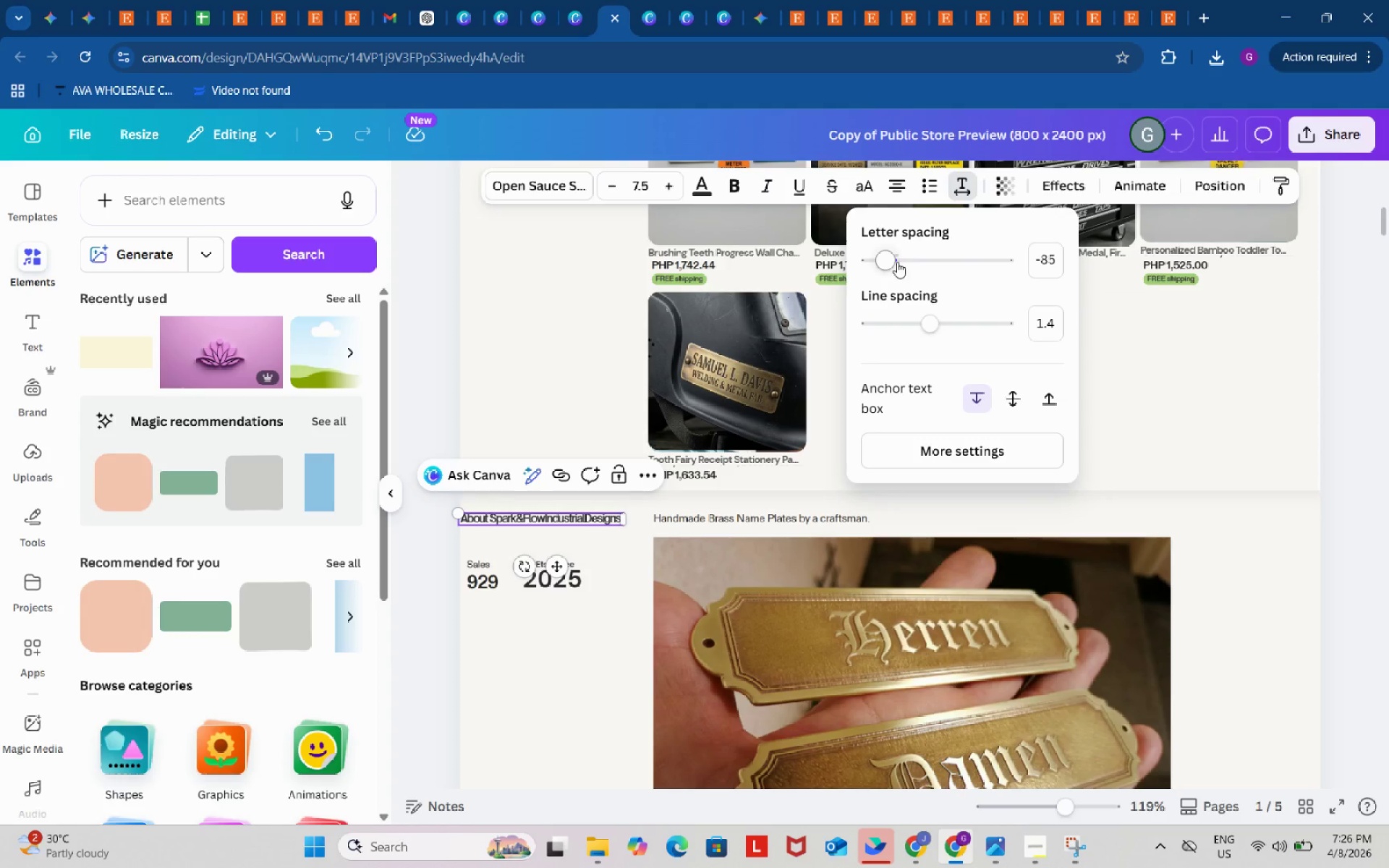 
left_click_drag(start_coordinate=[887, 260], to_coordinate=[897, 259])
 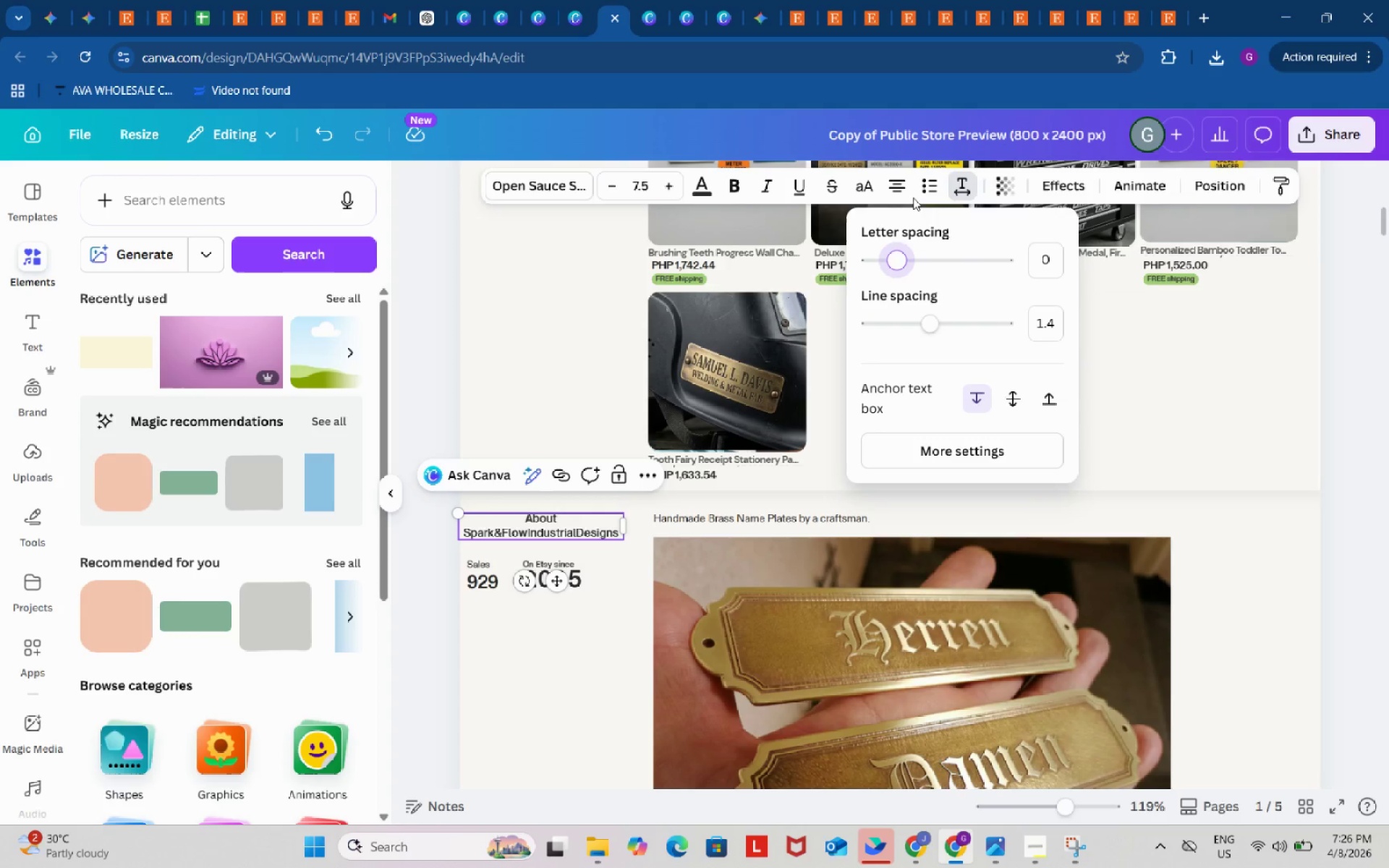 
left_click([895, 191])
 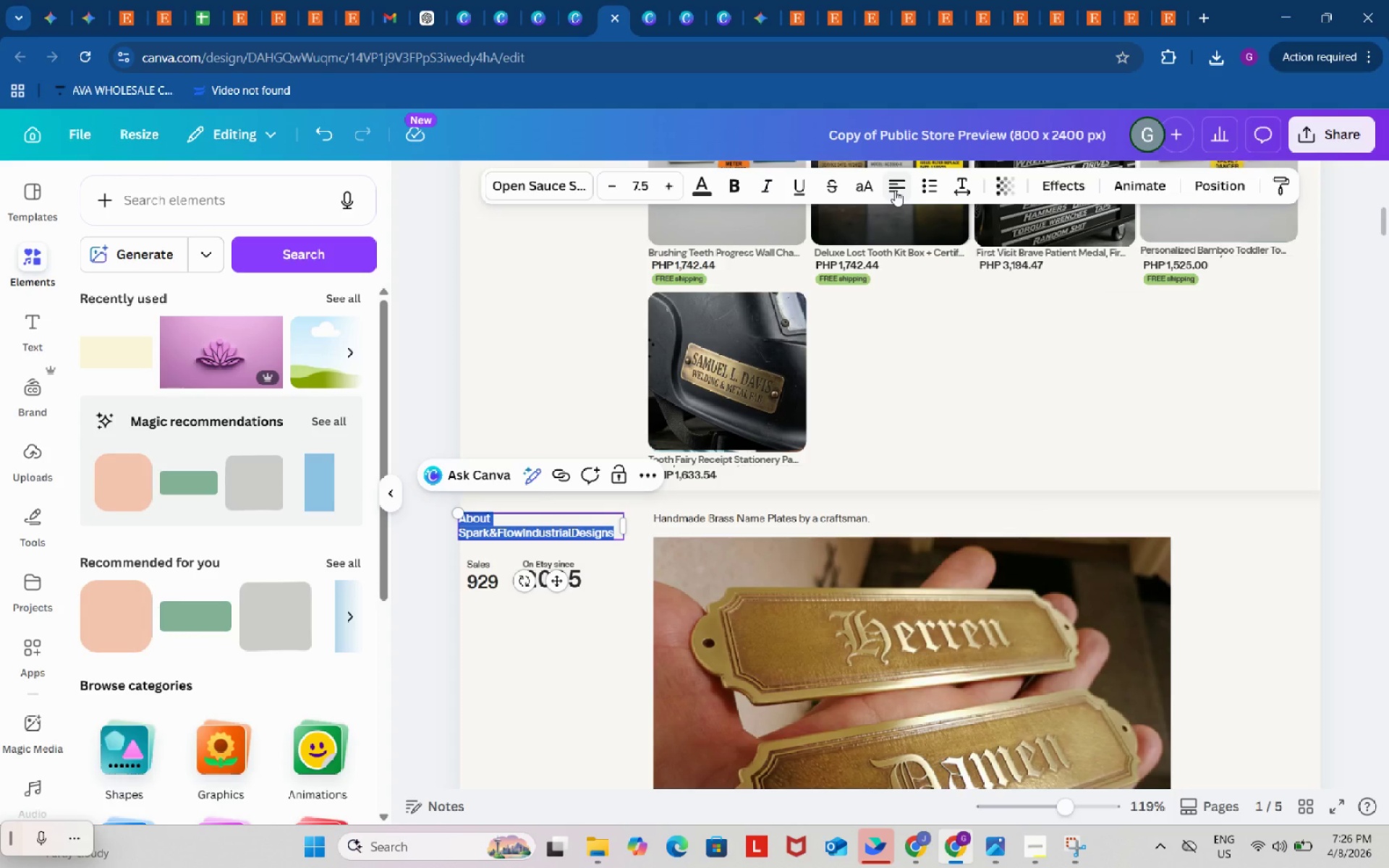 
left_click([895, 190])
 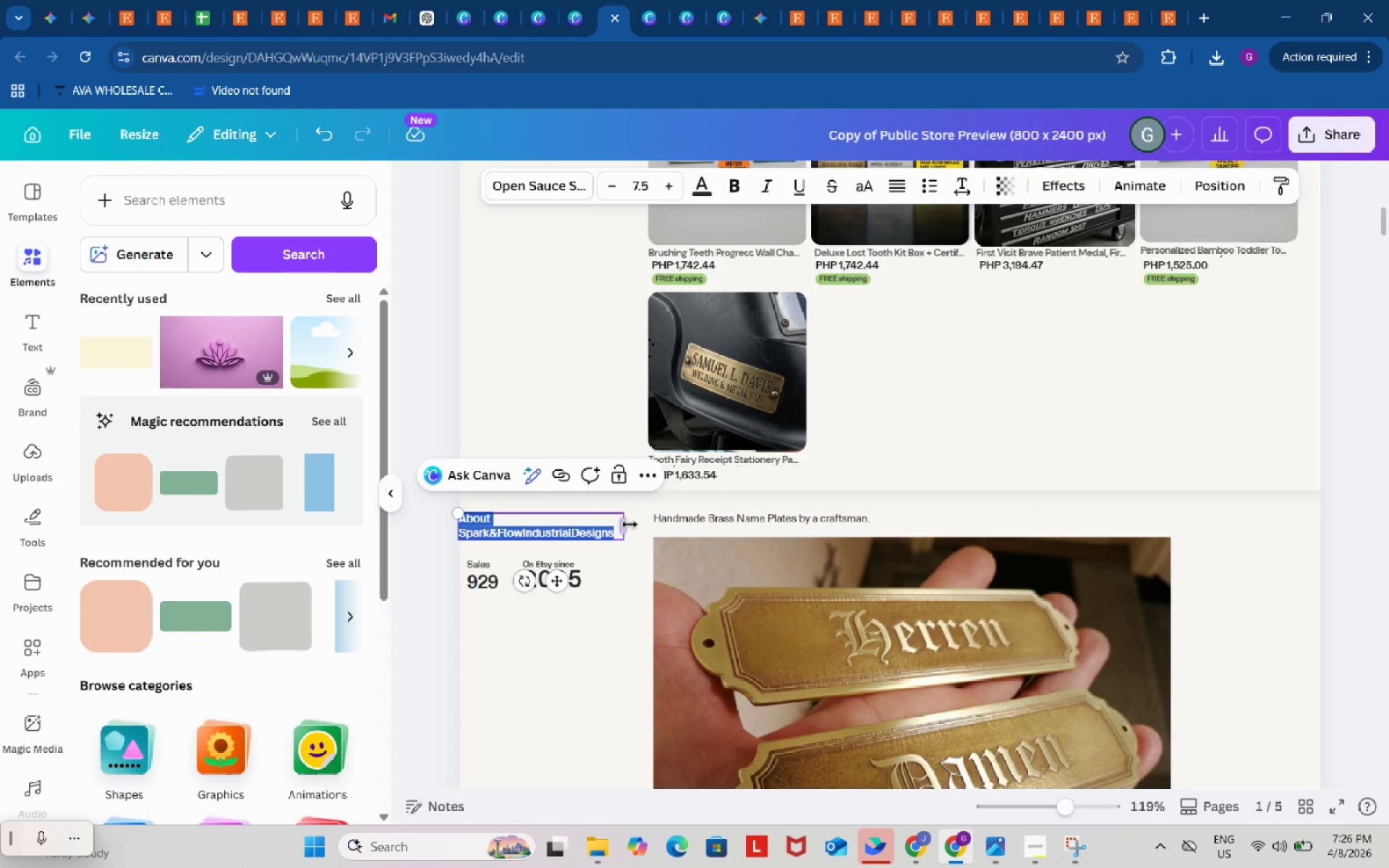 
left_click_drag(start_coordinate=[620, 522], to_coordinate=[632, 522])
 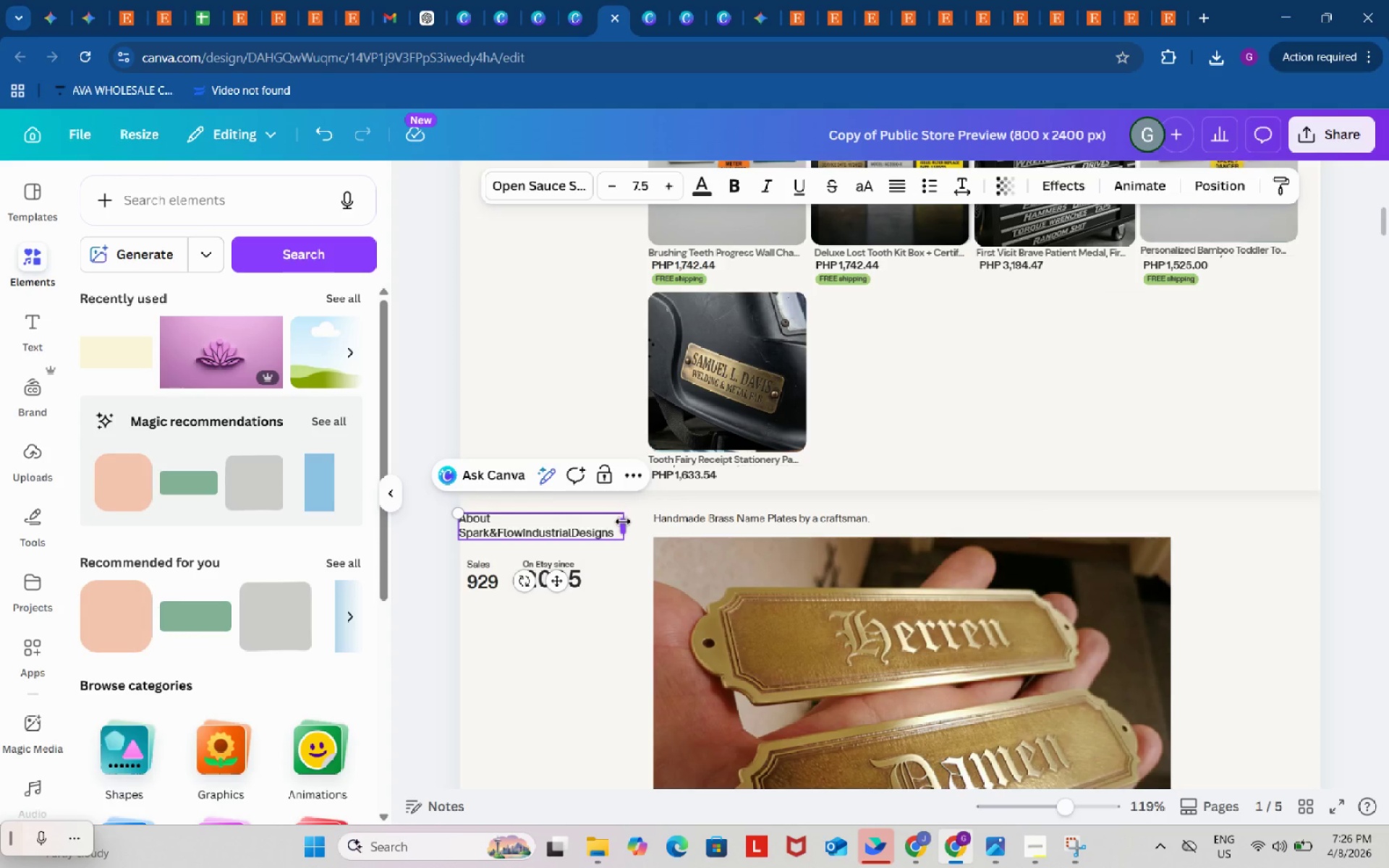 
left_click_drag(start_coordinate=[623, 522], to_coordinate=[648, 519])
 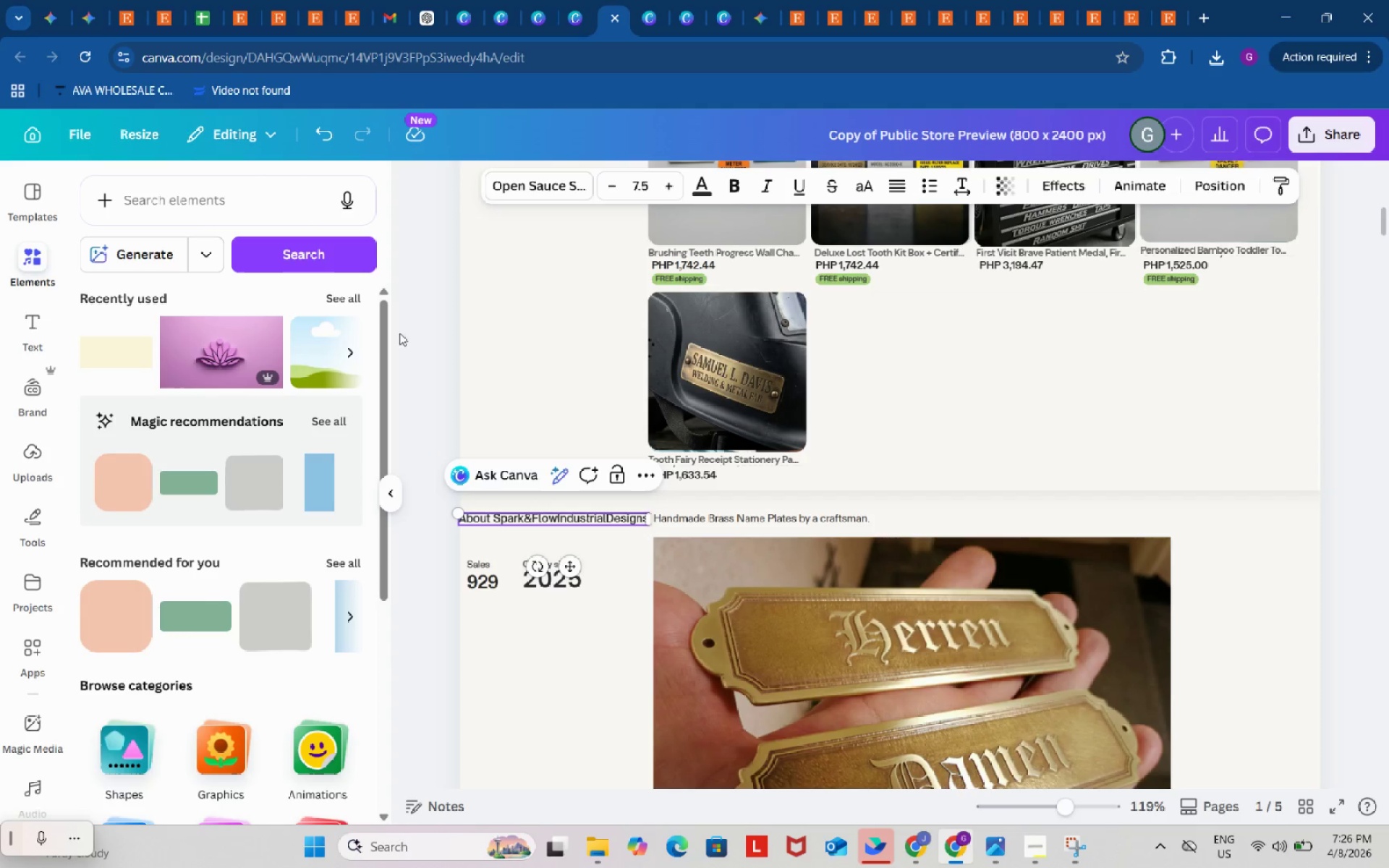 
left_click([412, 327])
 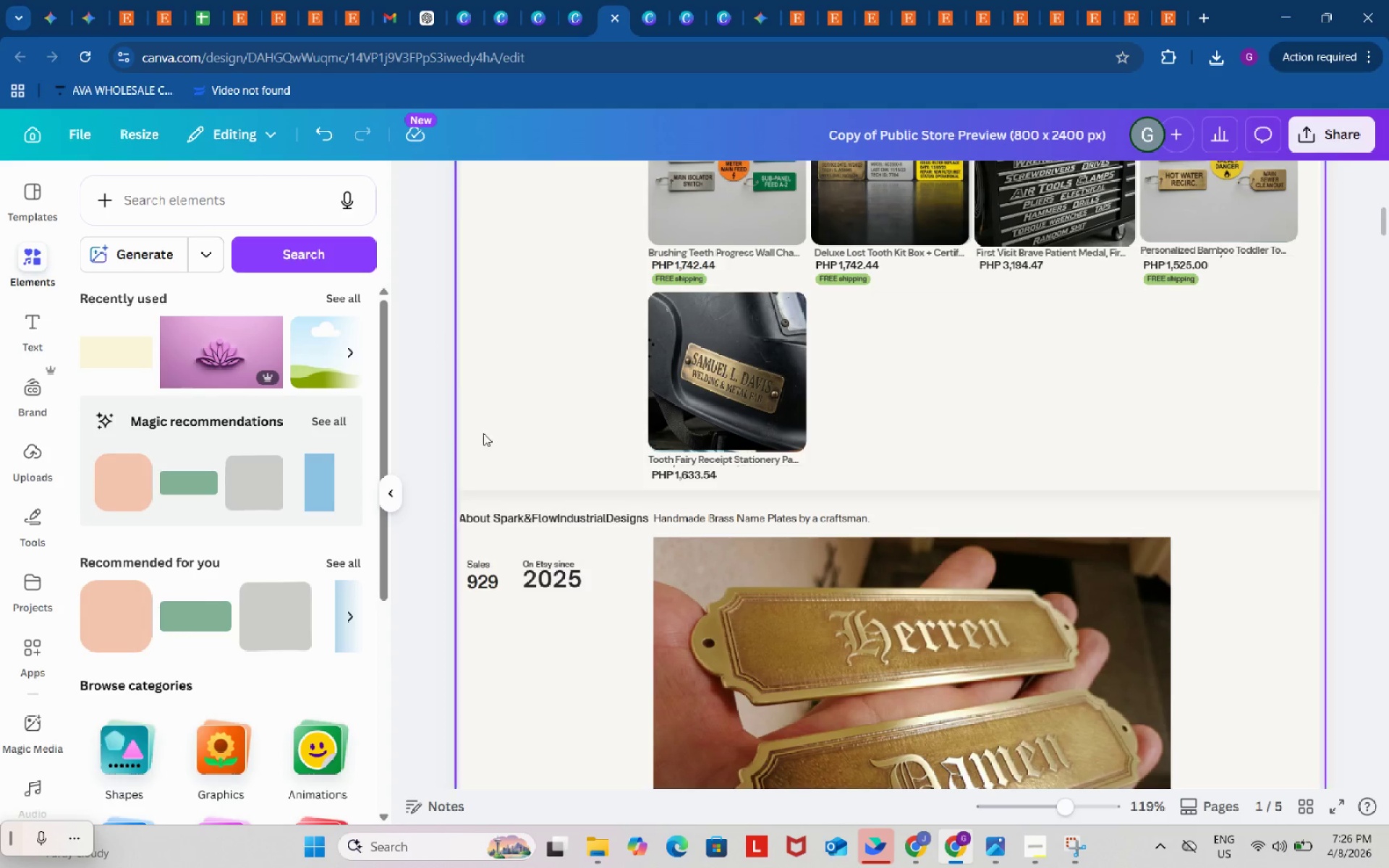 
left_click([520, 520])
 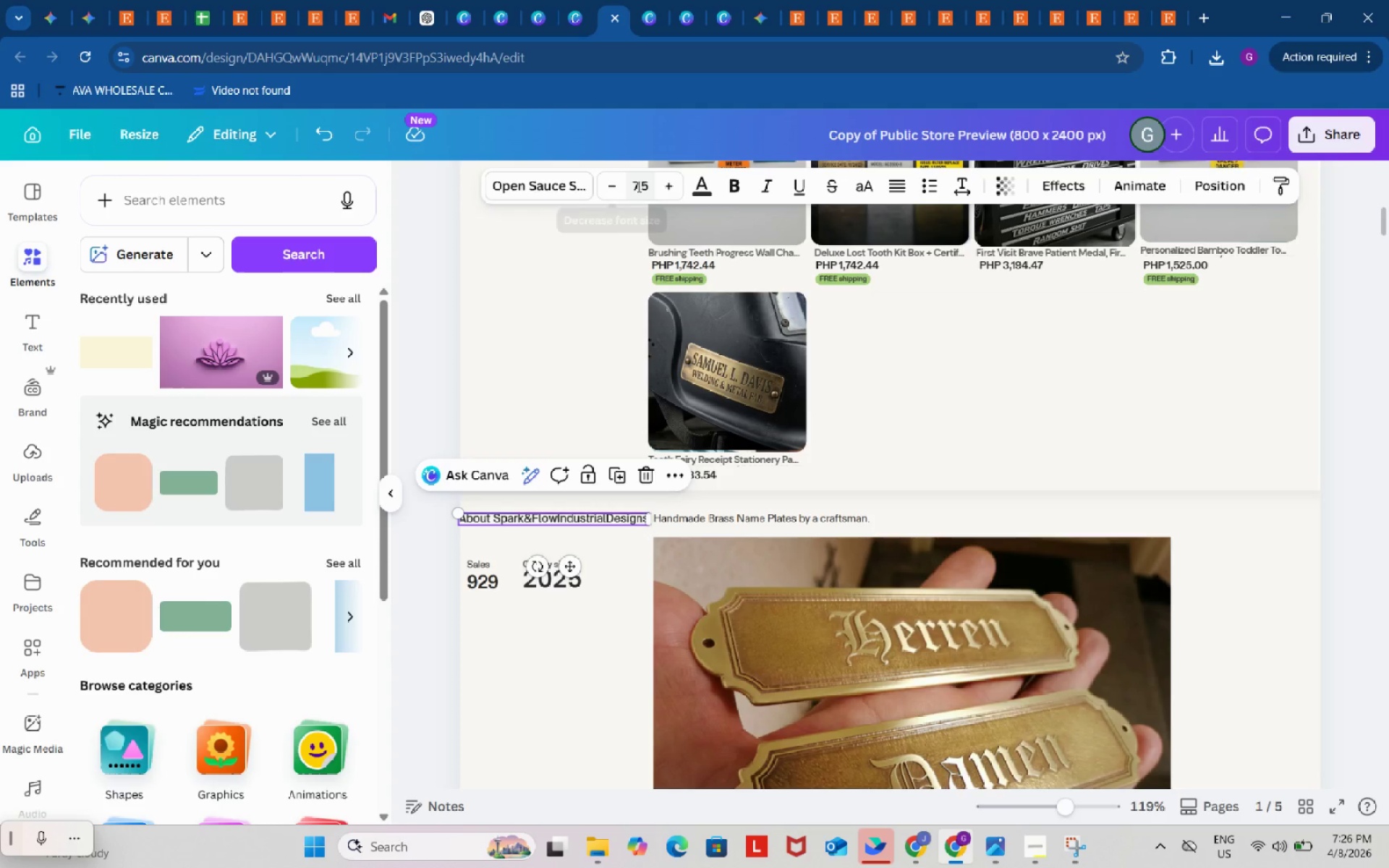 
left_click_drag(start_coordinate=[634, 184], to_coordinate=[649, 186])
 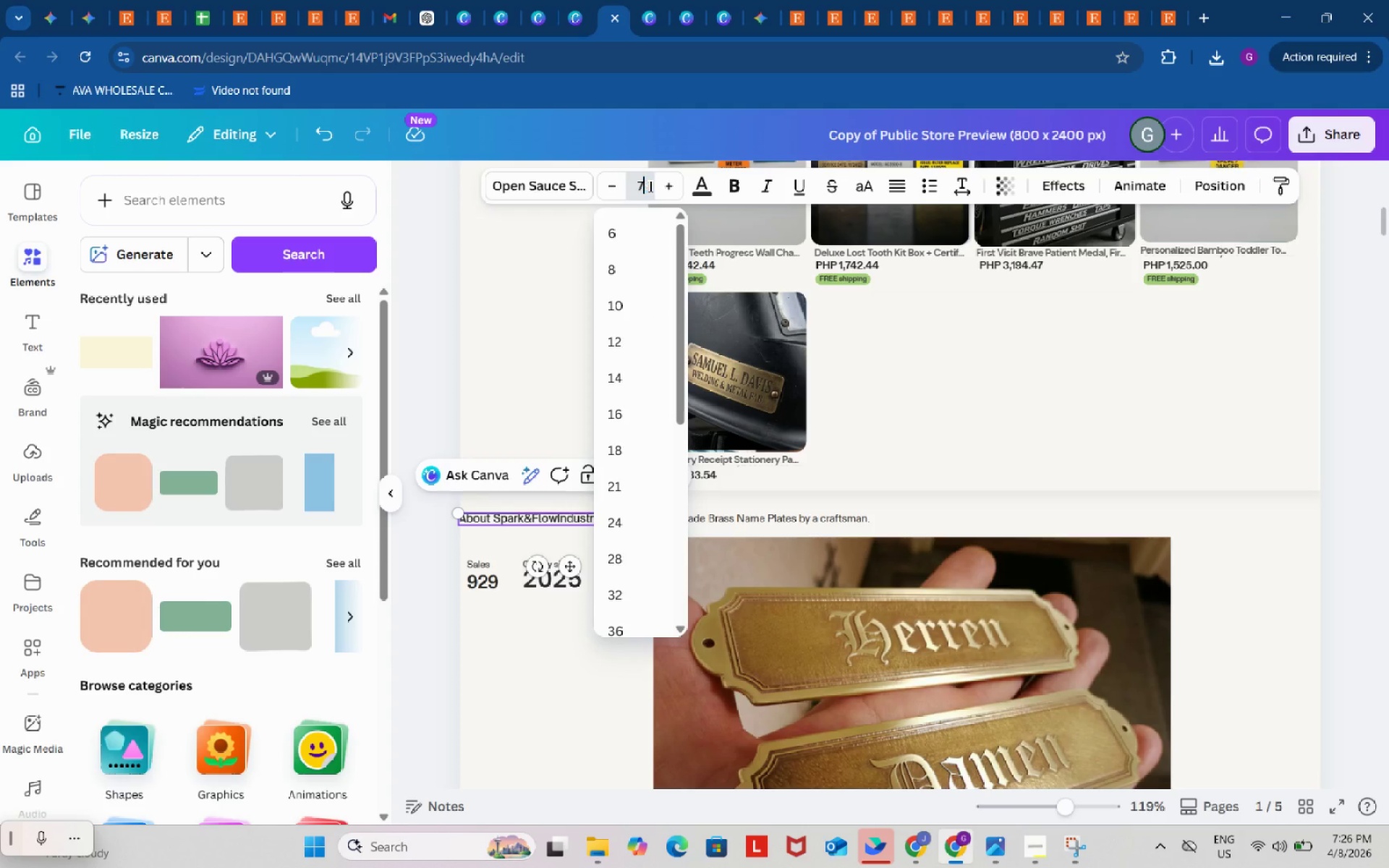 
key(Numpad7)
 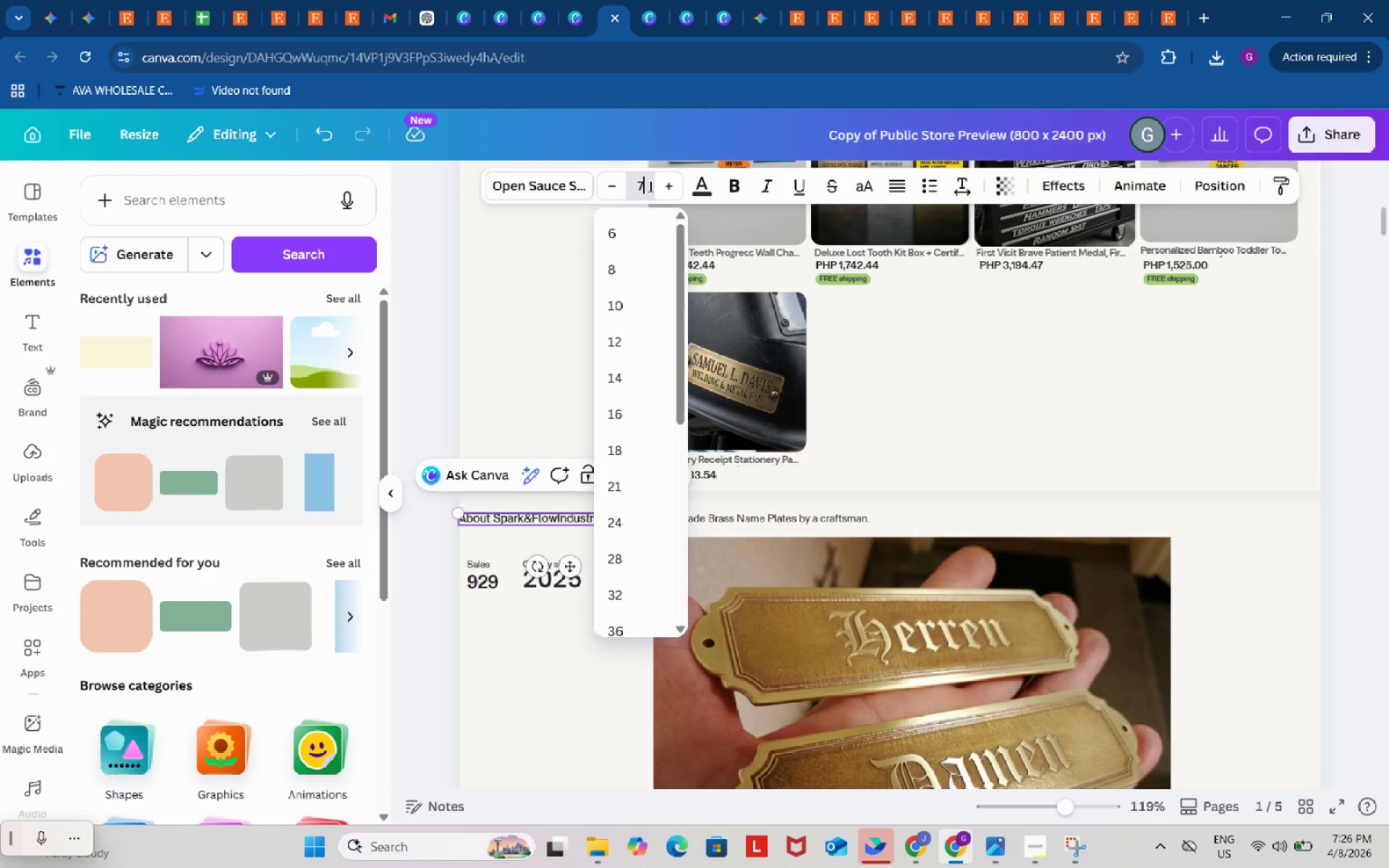 
key(Enter)
 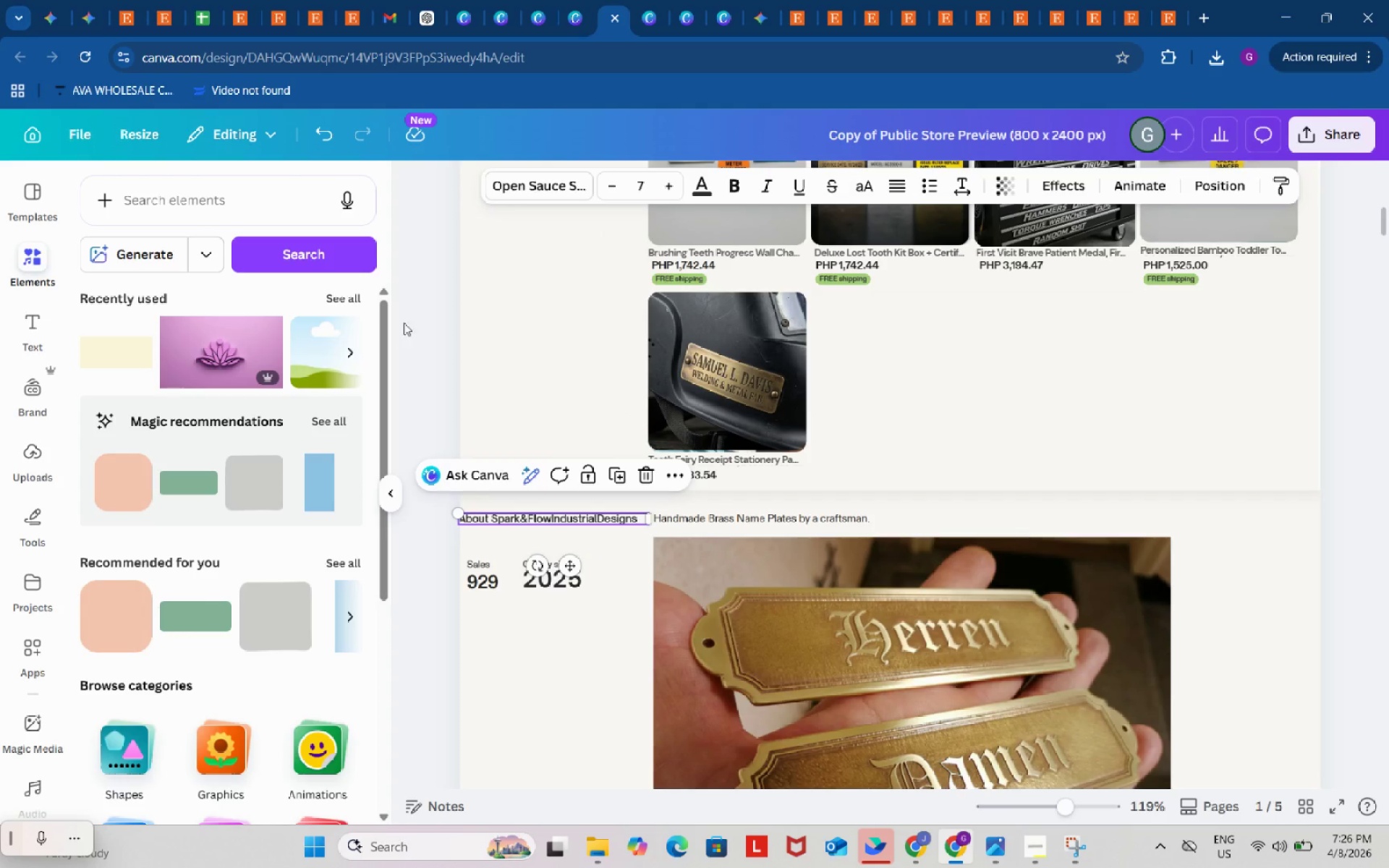 
double_click([428, 312])
 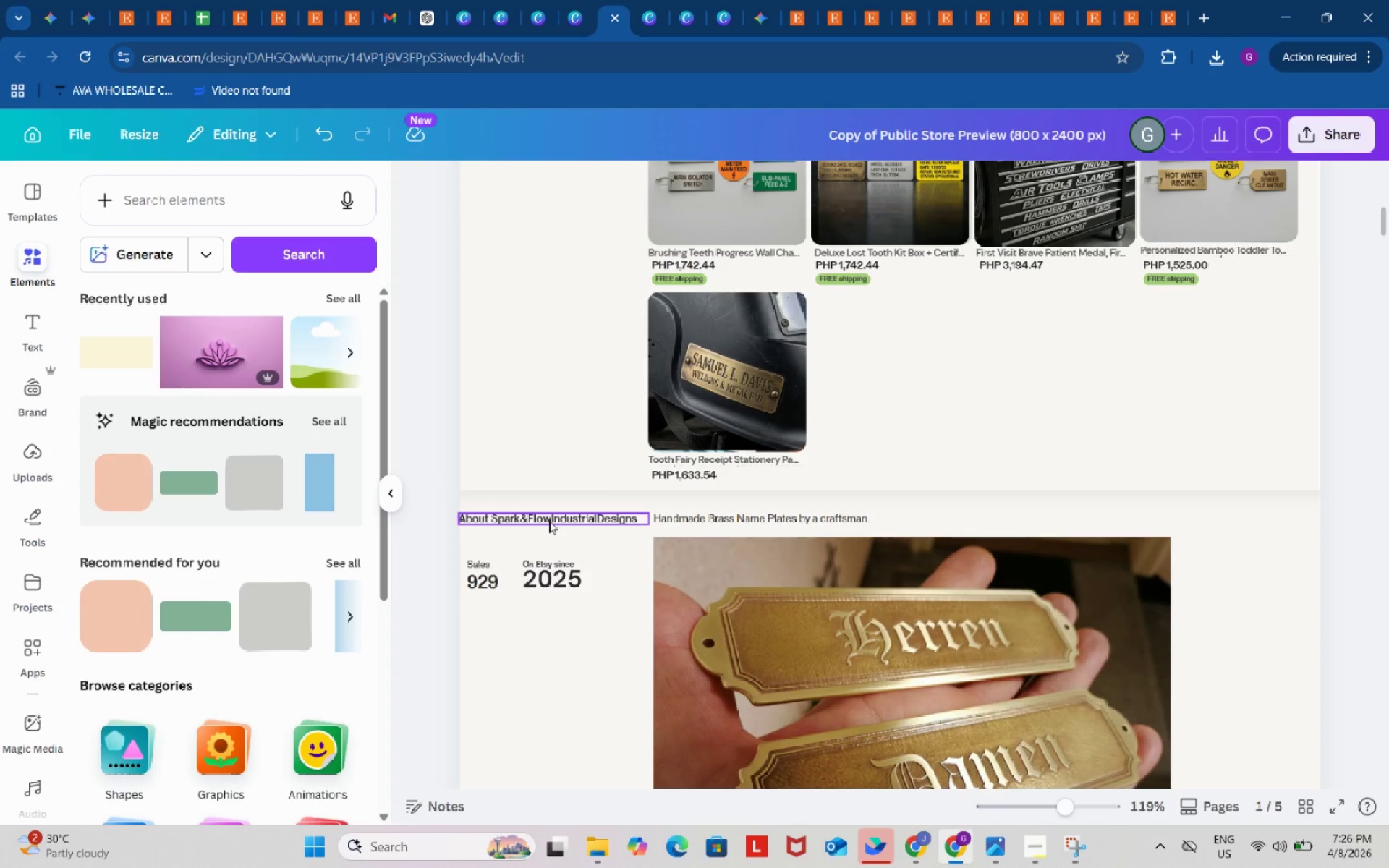 
left_click([549, 521])
 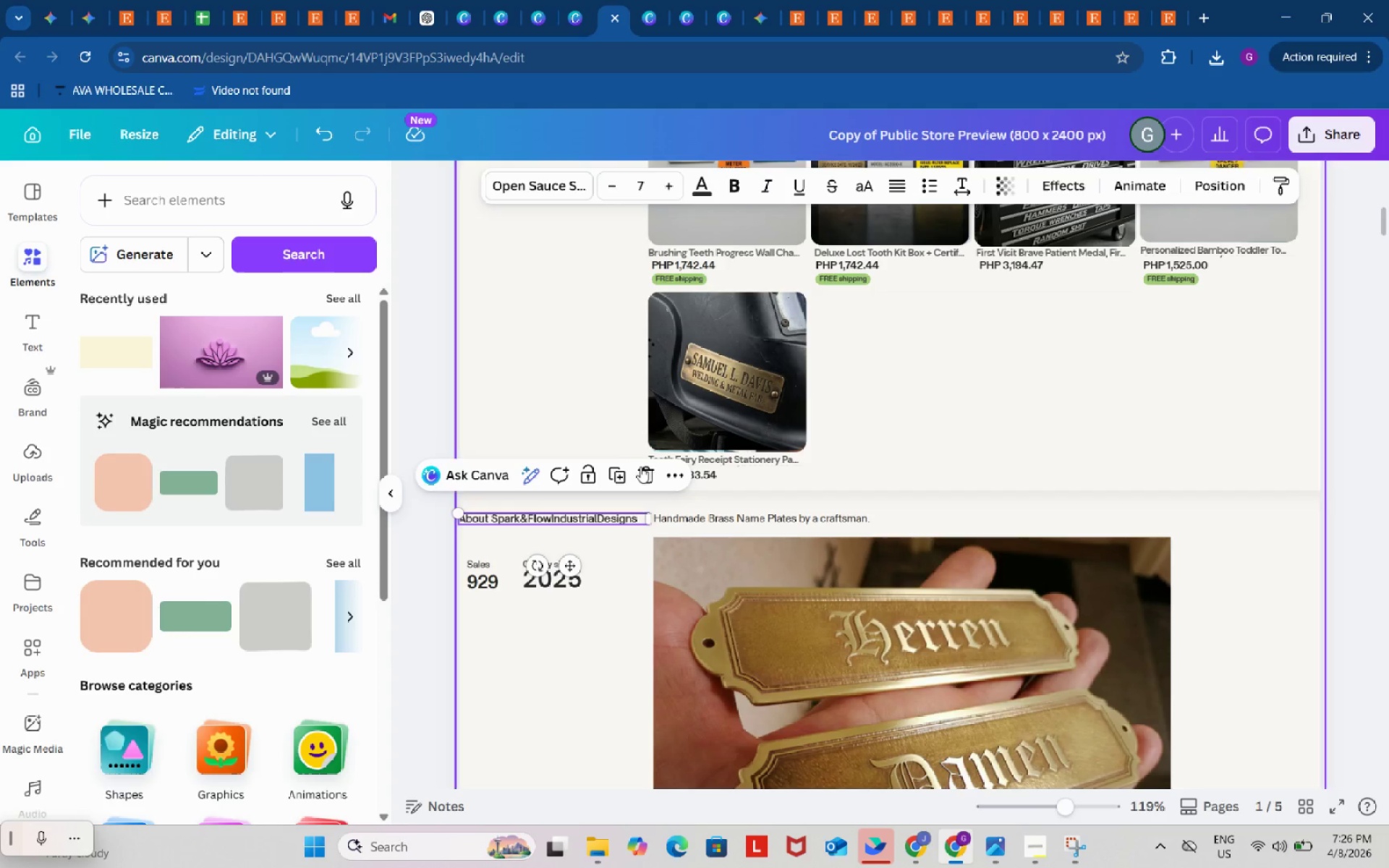 
scroll: coordinate [622, 493], scroll_direction: down, amount: 1.0
 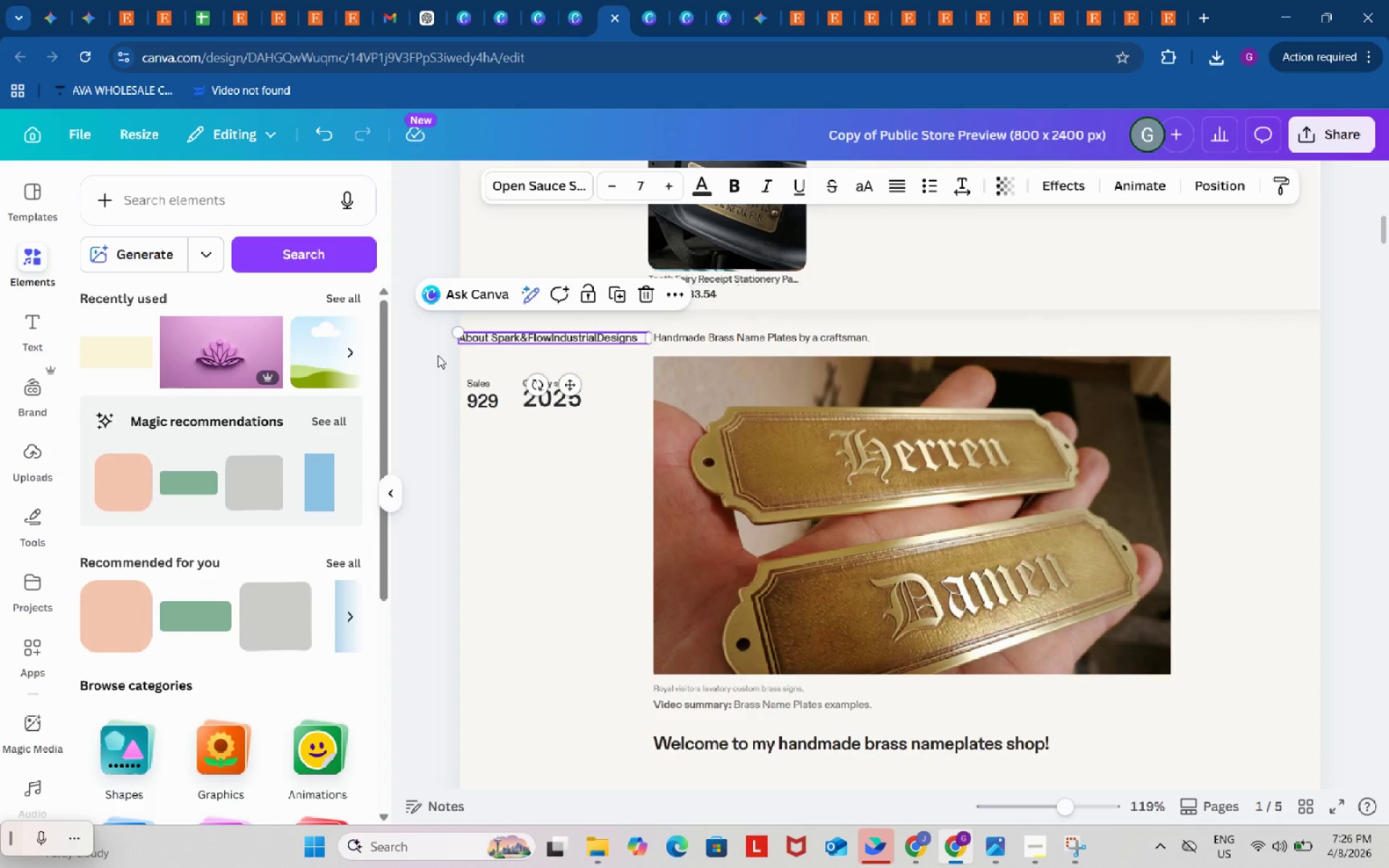 
left_click([433, 354])
 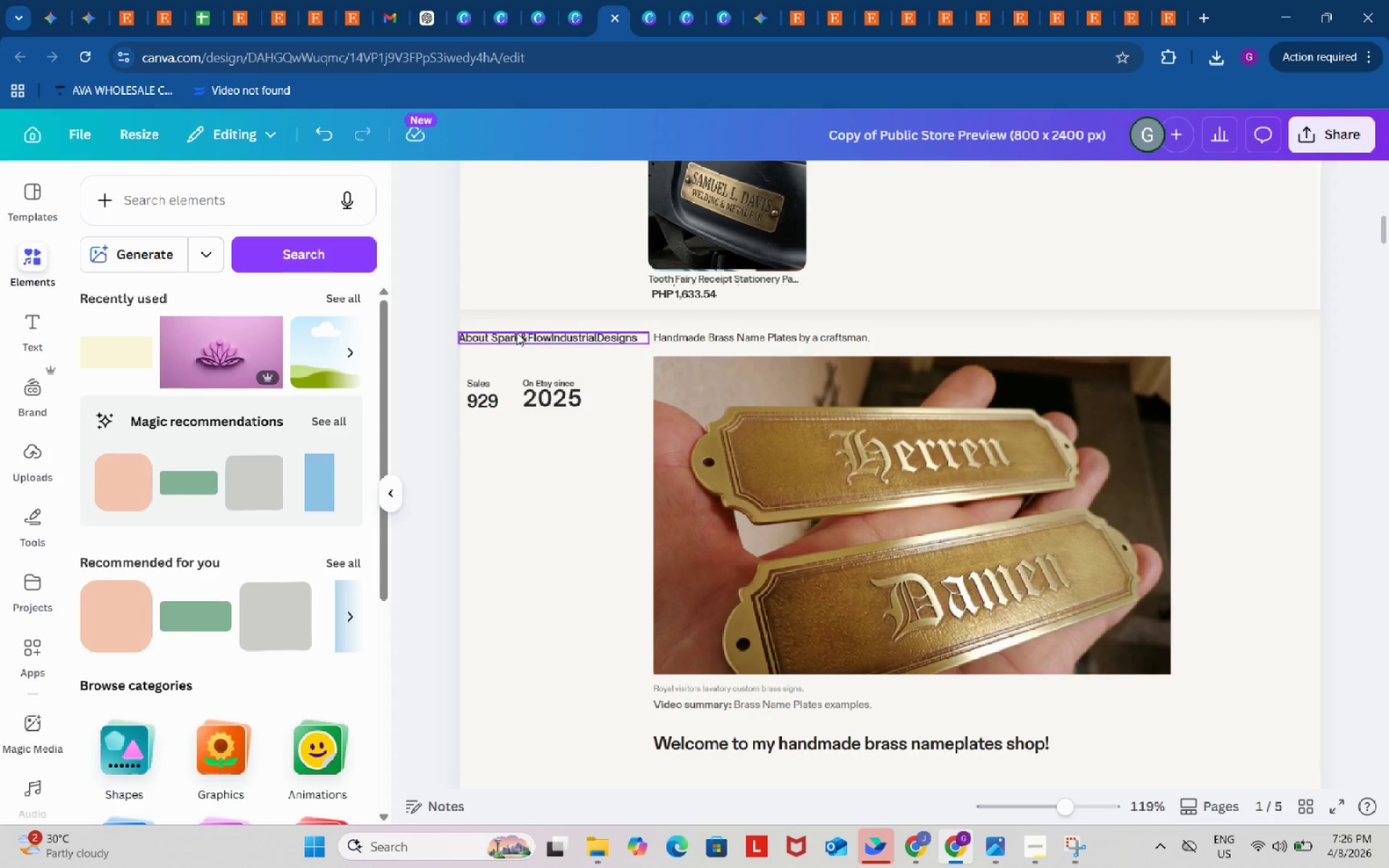 
left_click_drag(start_coordinate=[518, 337], to_coordinate=[525, 337])
 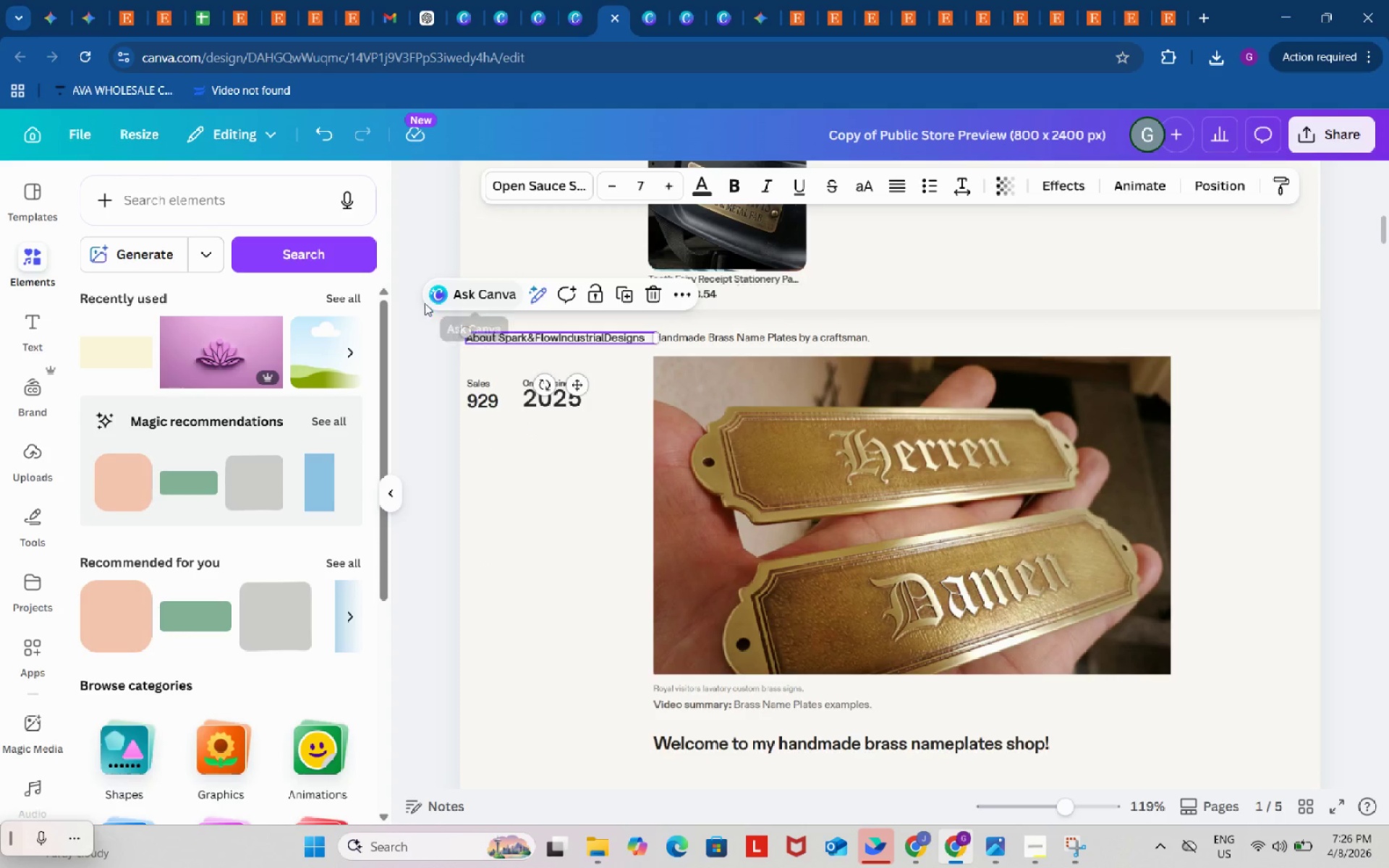 
left_click([425, 303])
 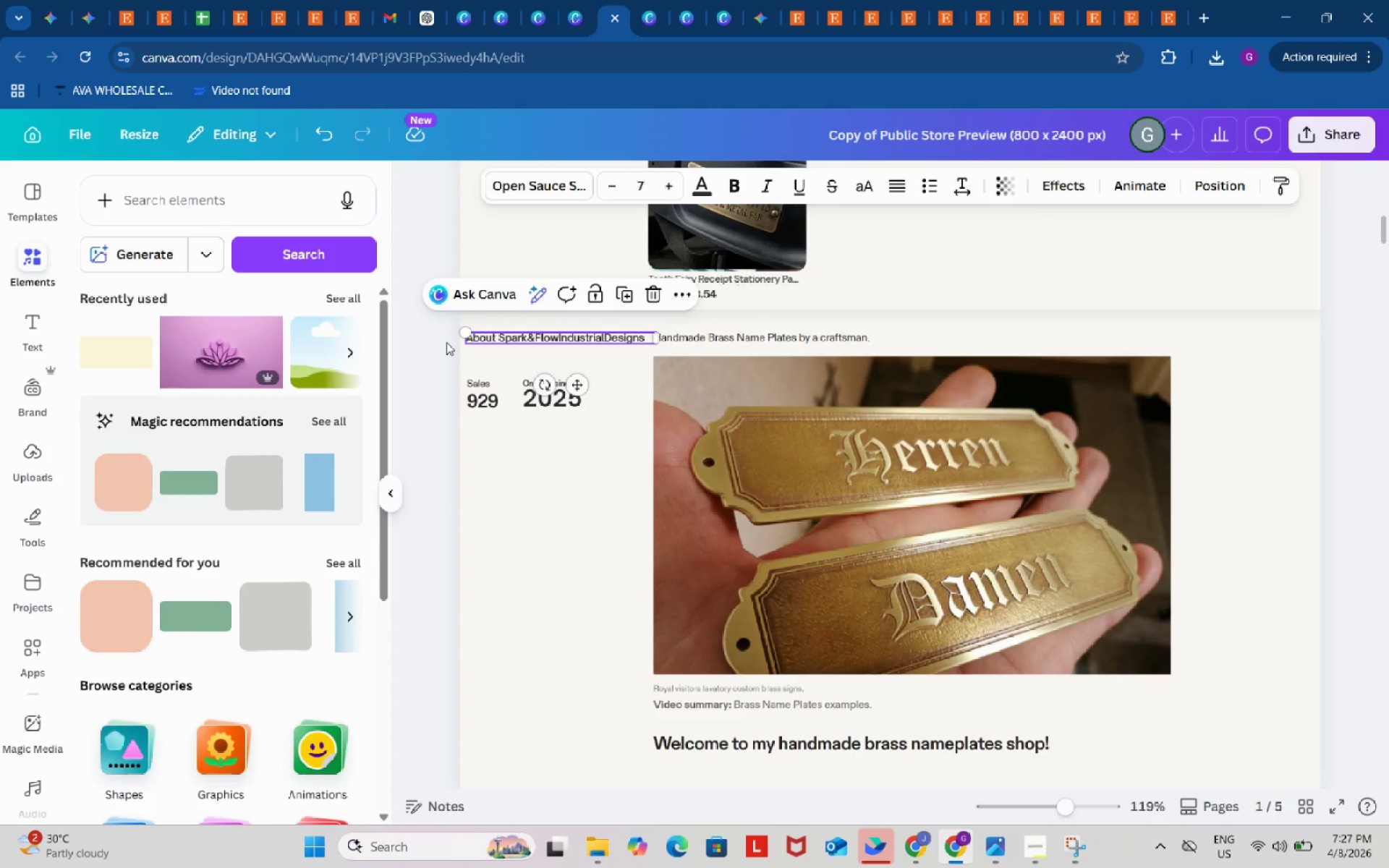 
left_click([446, 342])
 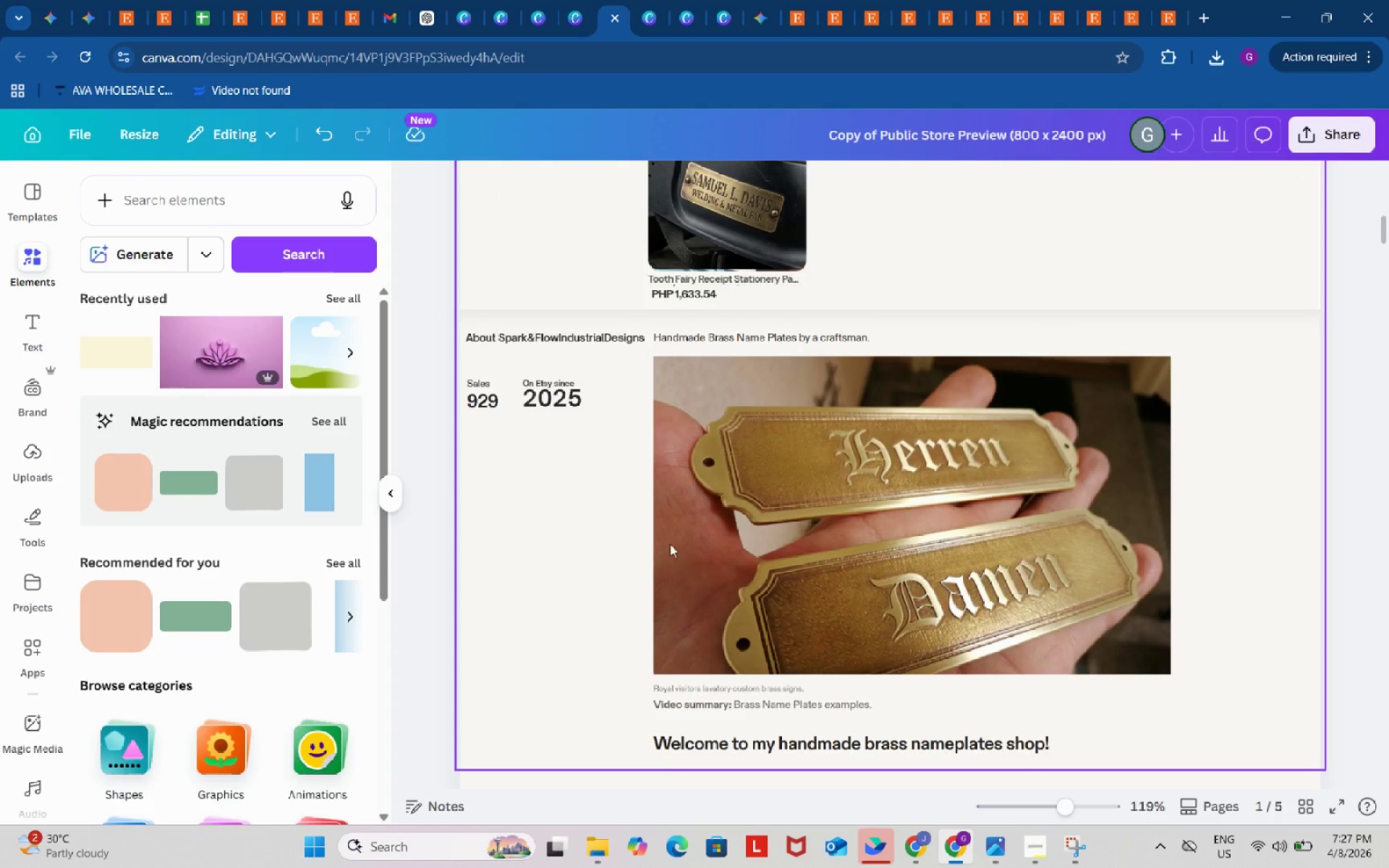 
scroll: coordinate [734, 595], scroll_direction: down, amount: 5.0
 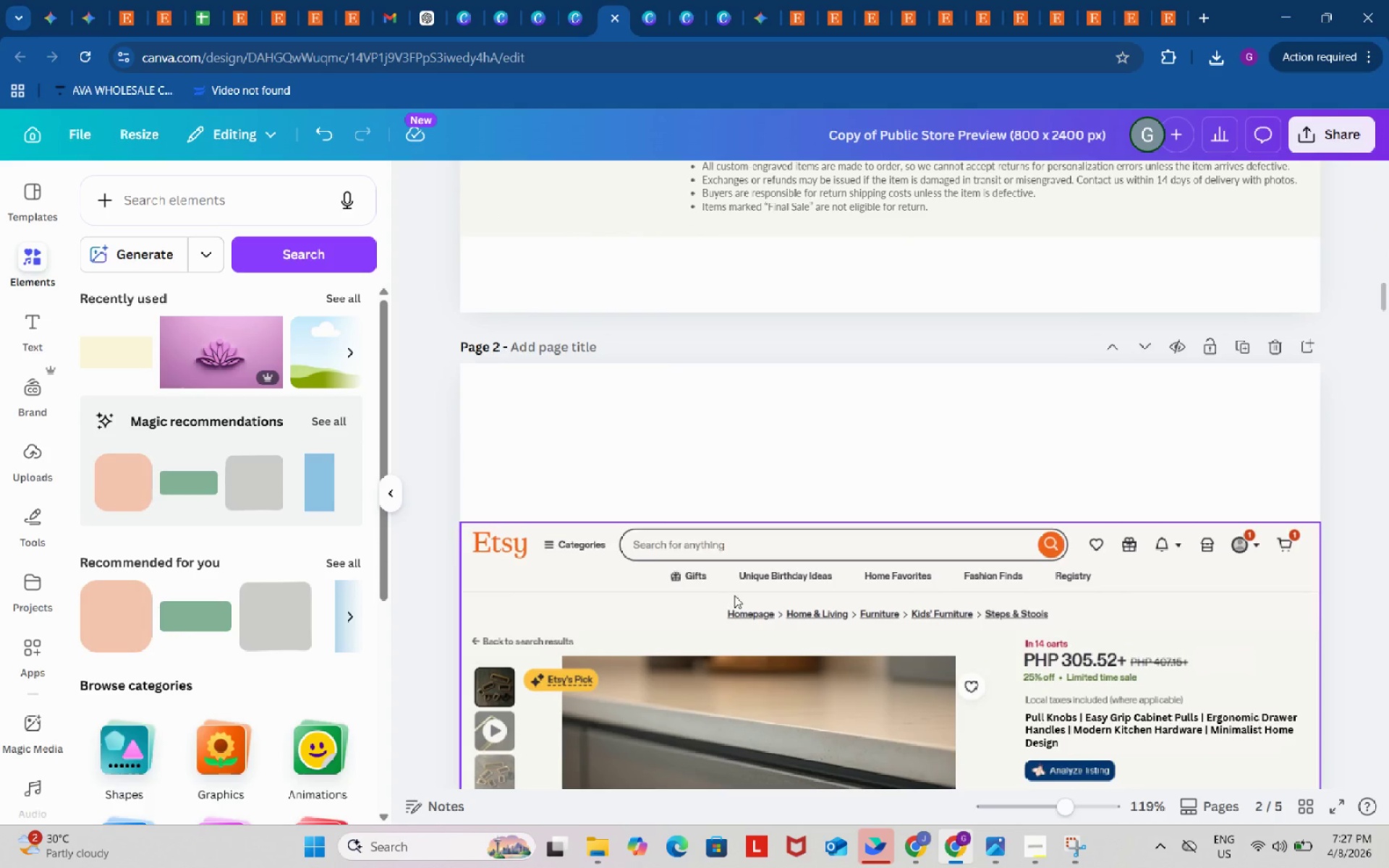 
scroll: coordinate [734, 595], scroll_direction: up, amount: 7.0
 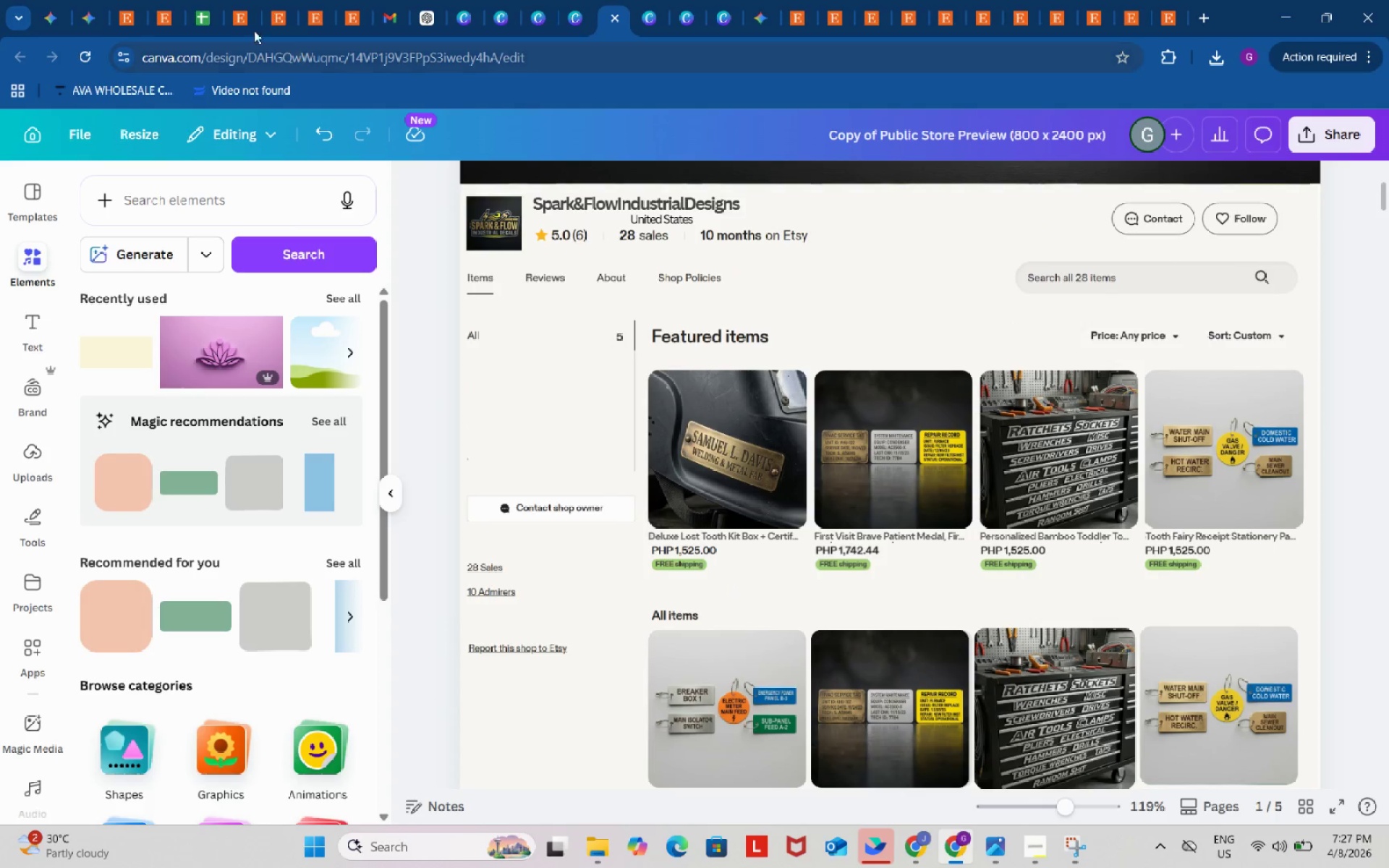 
left_click([204, 0])
 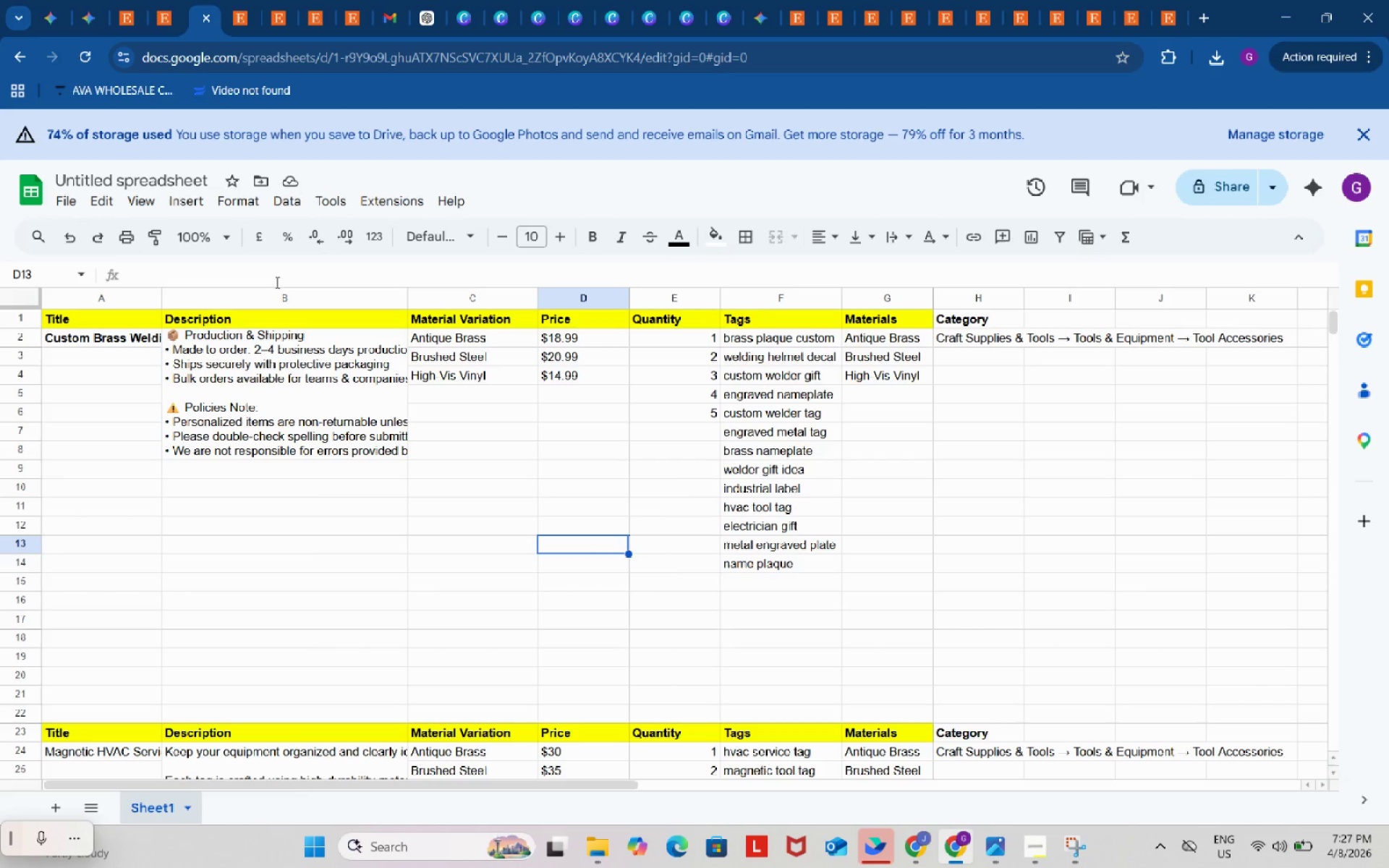 
scroll: coordinate [275, 434], scroll_direction: up, amount: 5.0
 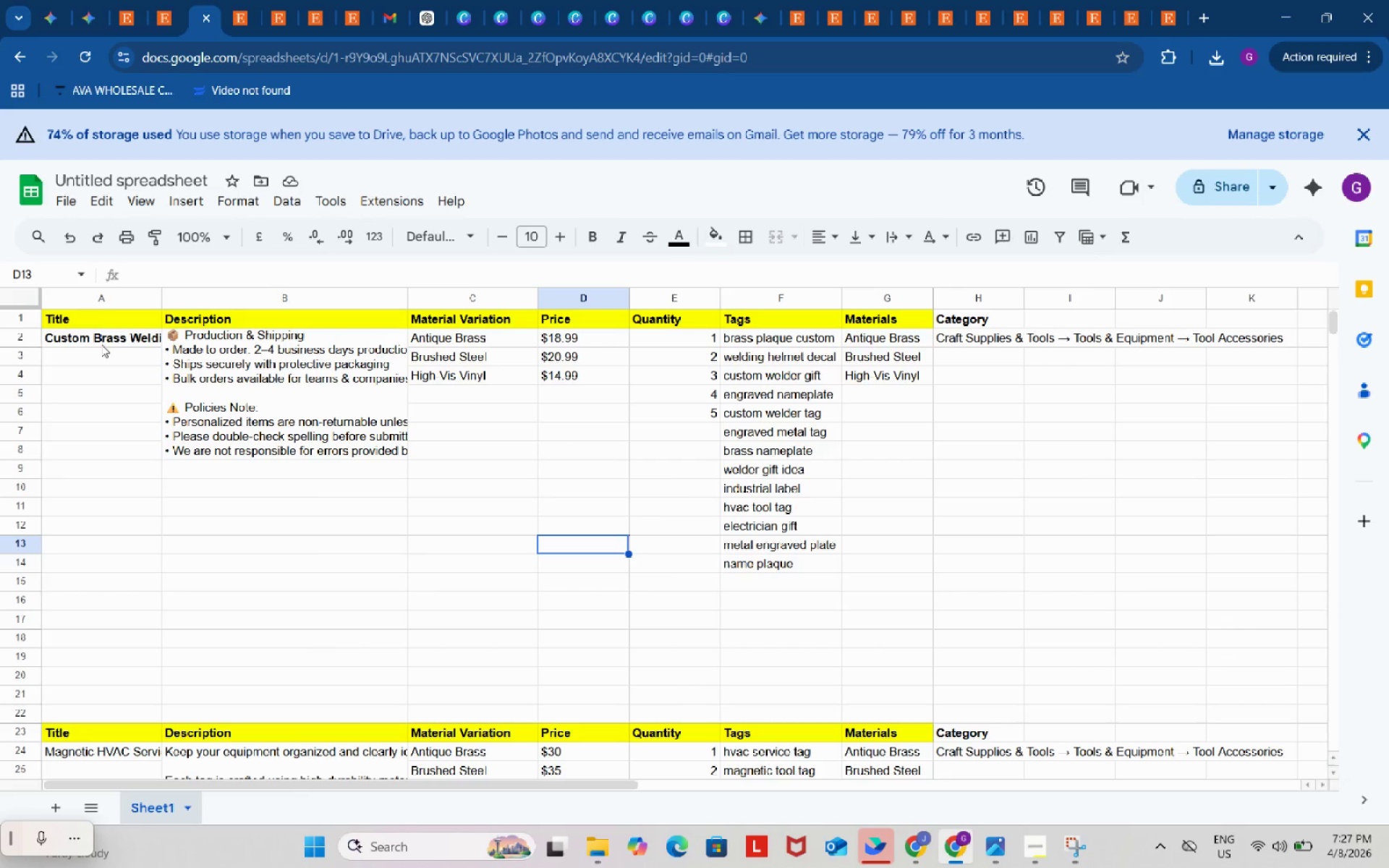 
left_click([101, 344])
 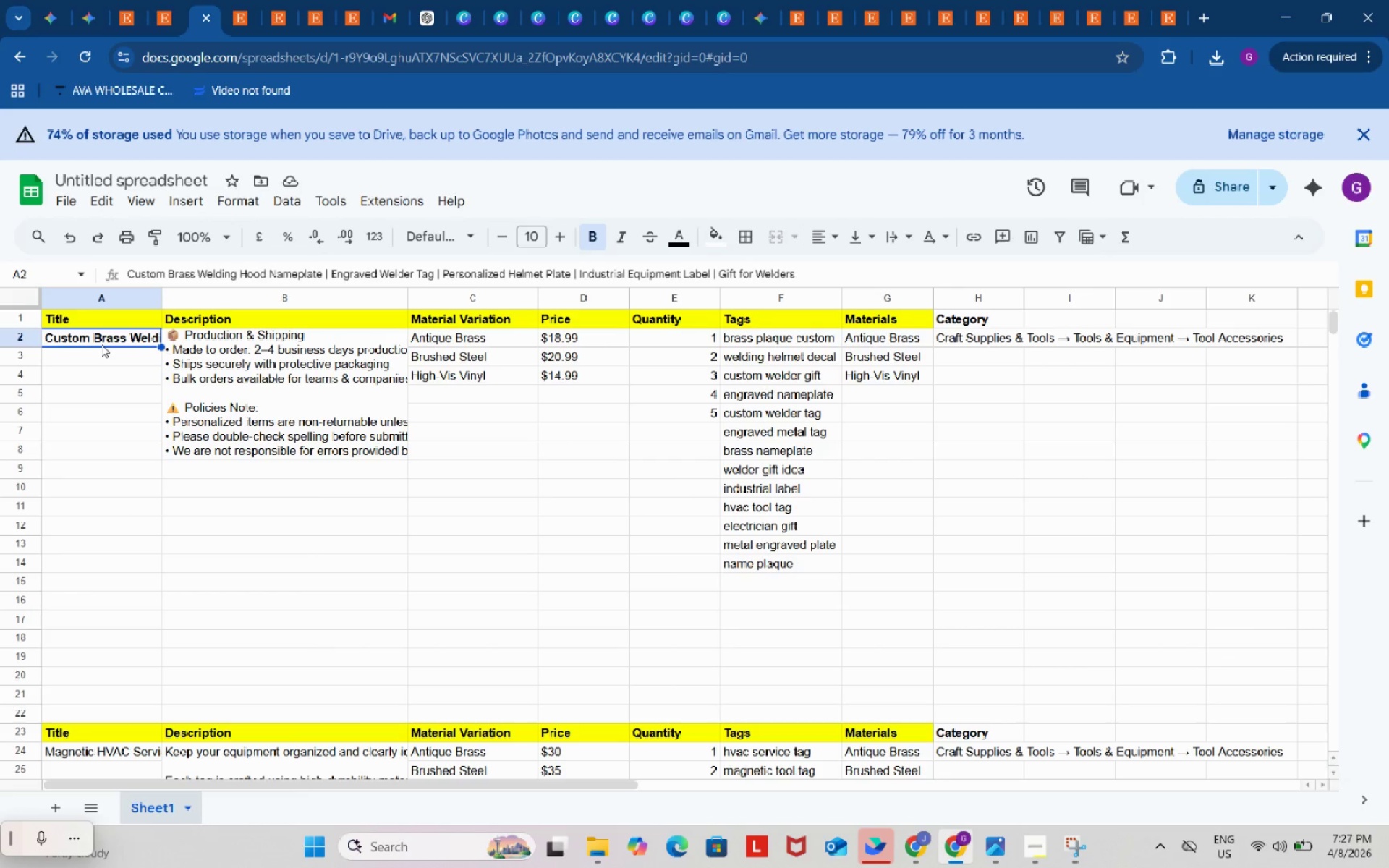 
key(Control+ControlLeft)
 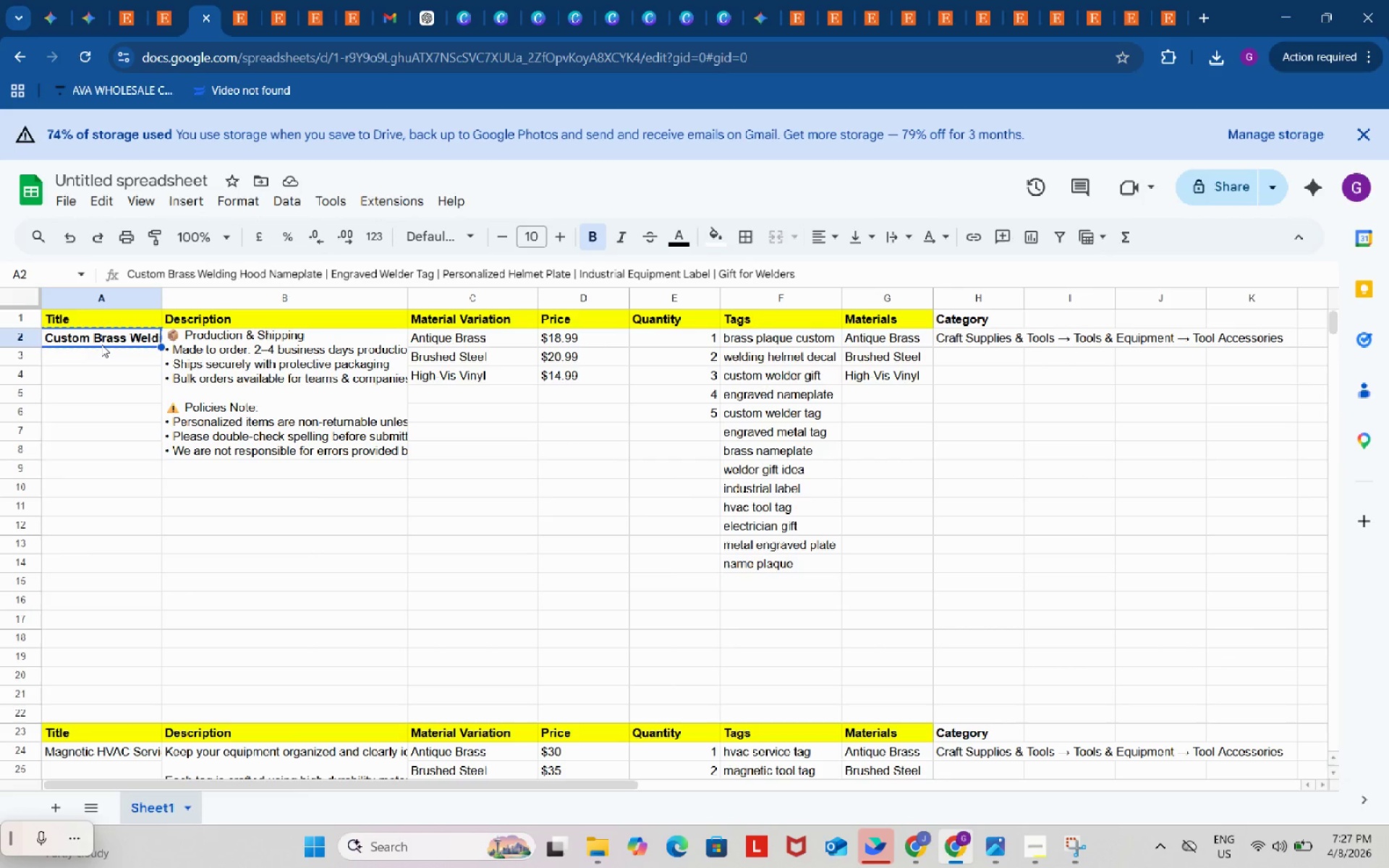 
key(Control+C)
 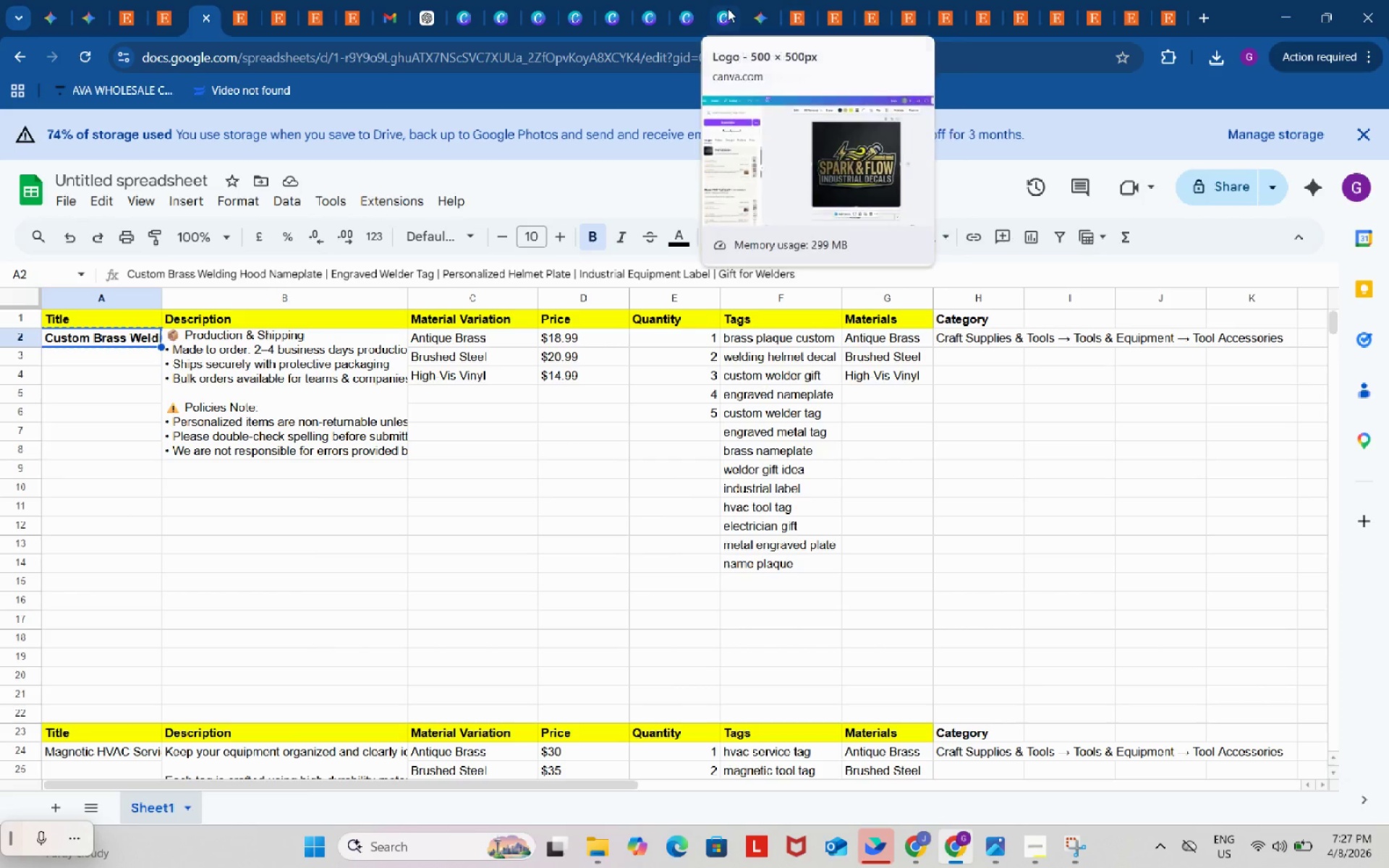 
mouse_move([765, 0])
 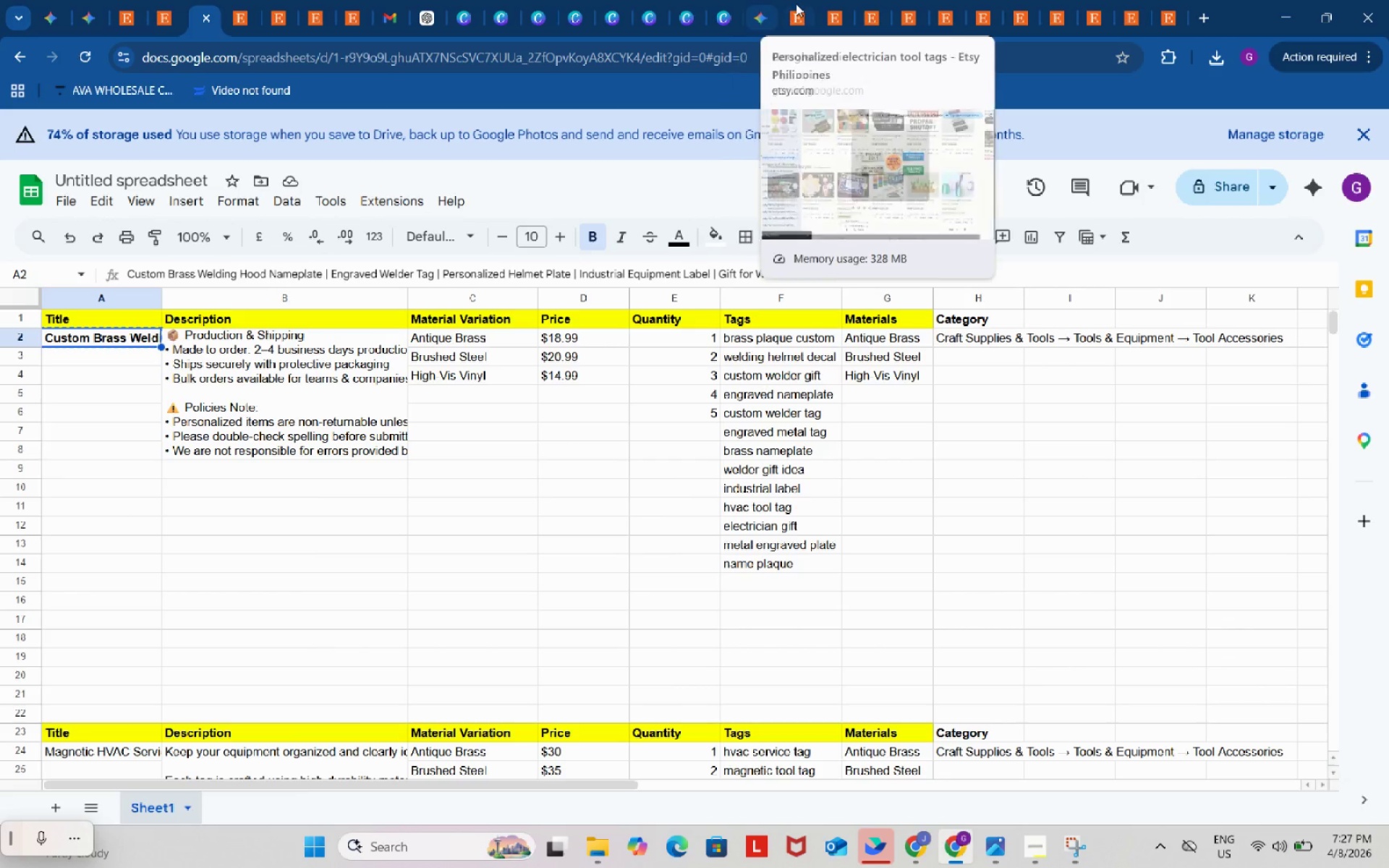 
mouse_move([766, 3])
 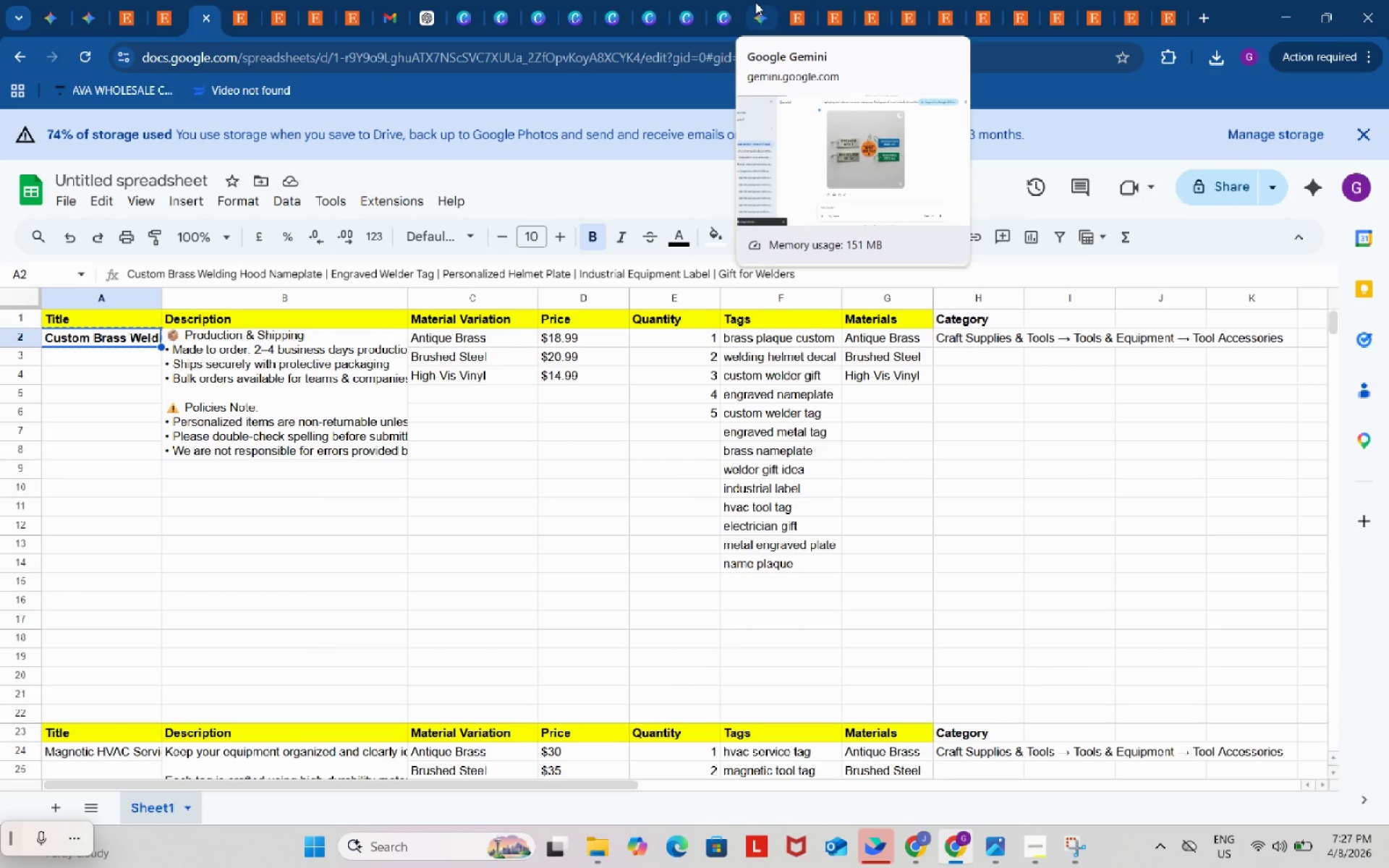 
mouse_move([750, 2])
 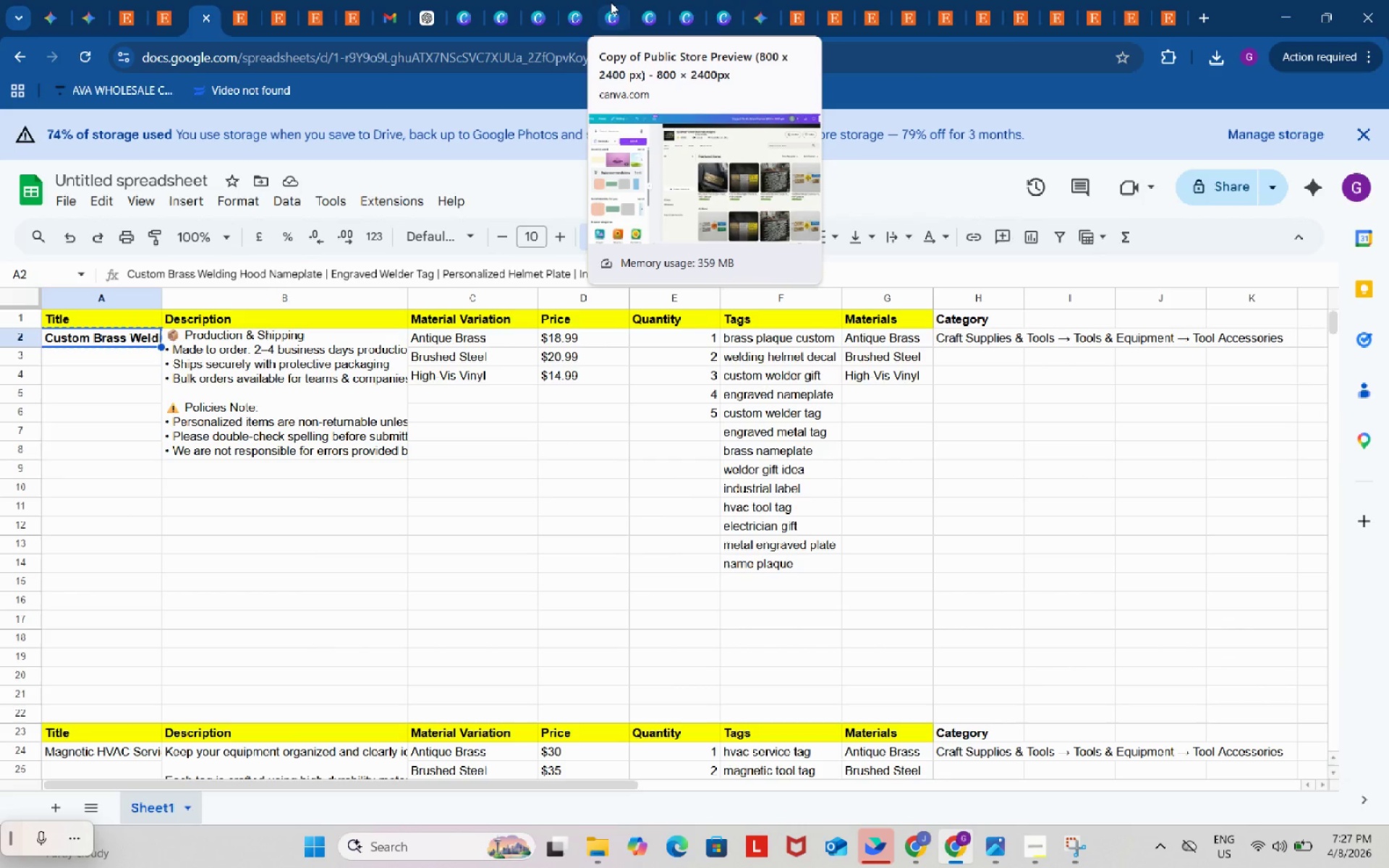 
mouse_move([603, 2])
 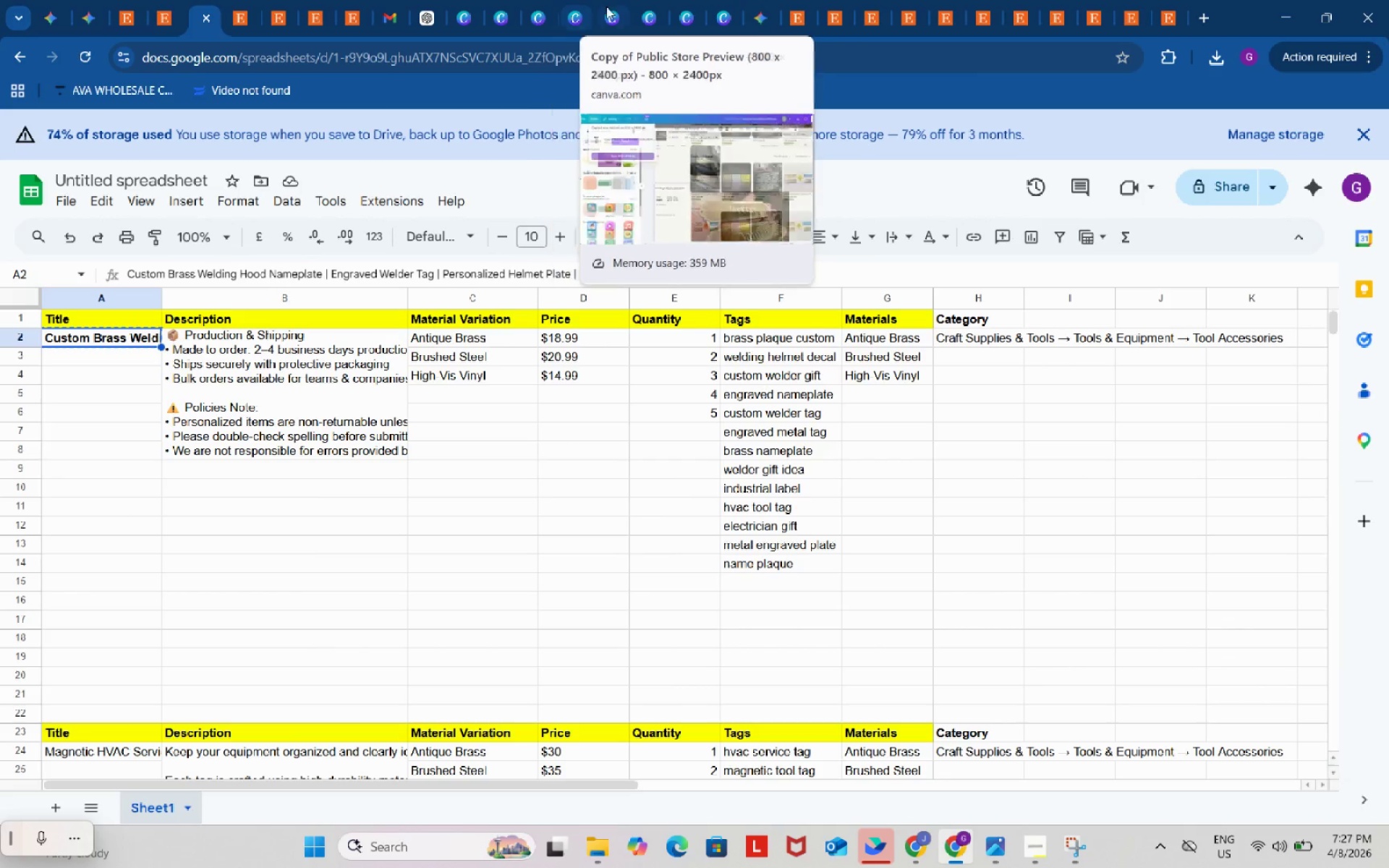 
left_click([606, 7])
 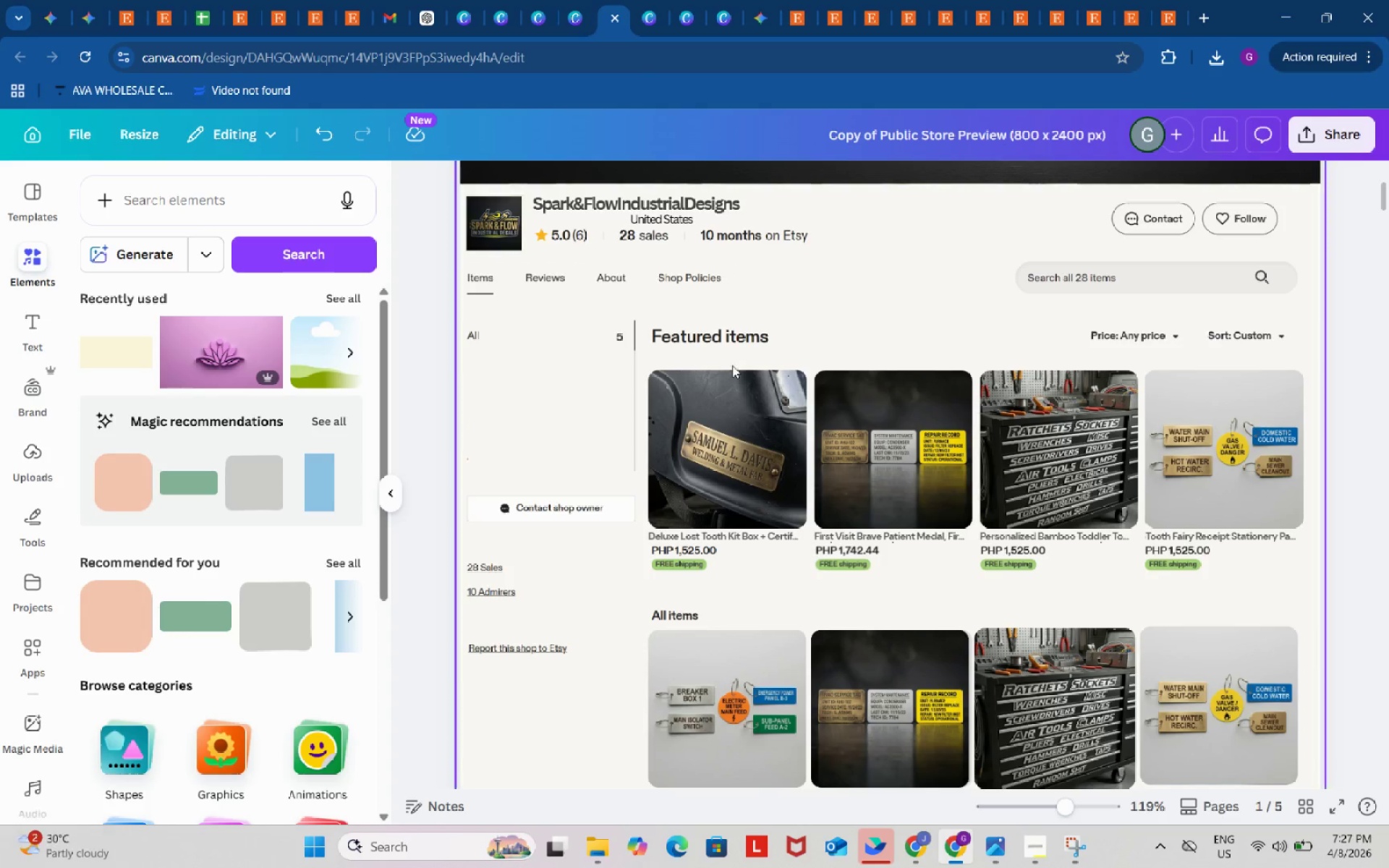 
scroll: coordinate [745, 399], scroll_direction: down, amount: 1.0
 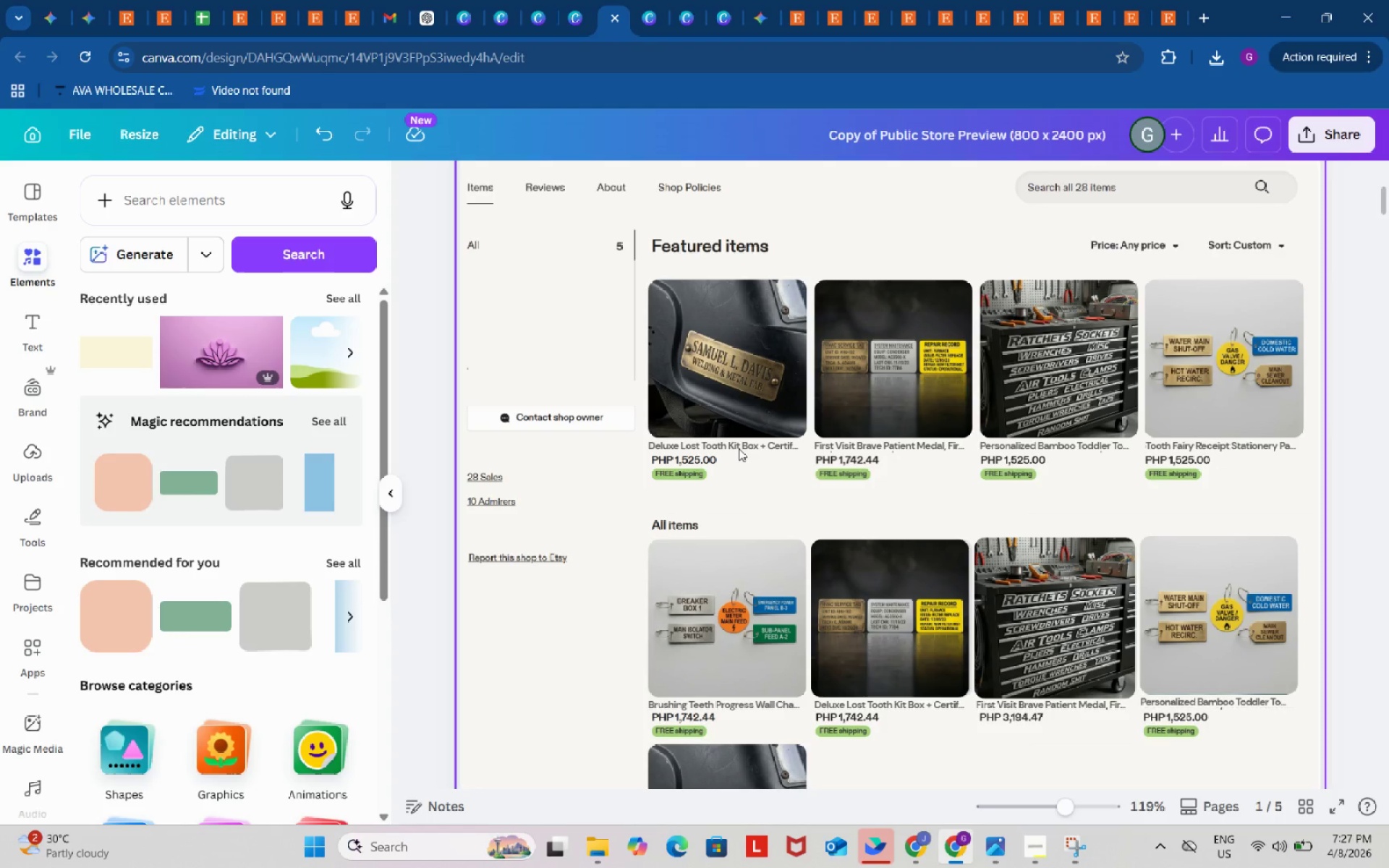 
left_click([739, 448])
 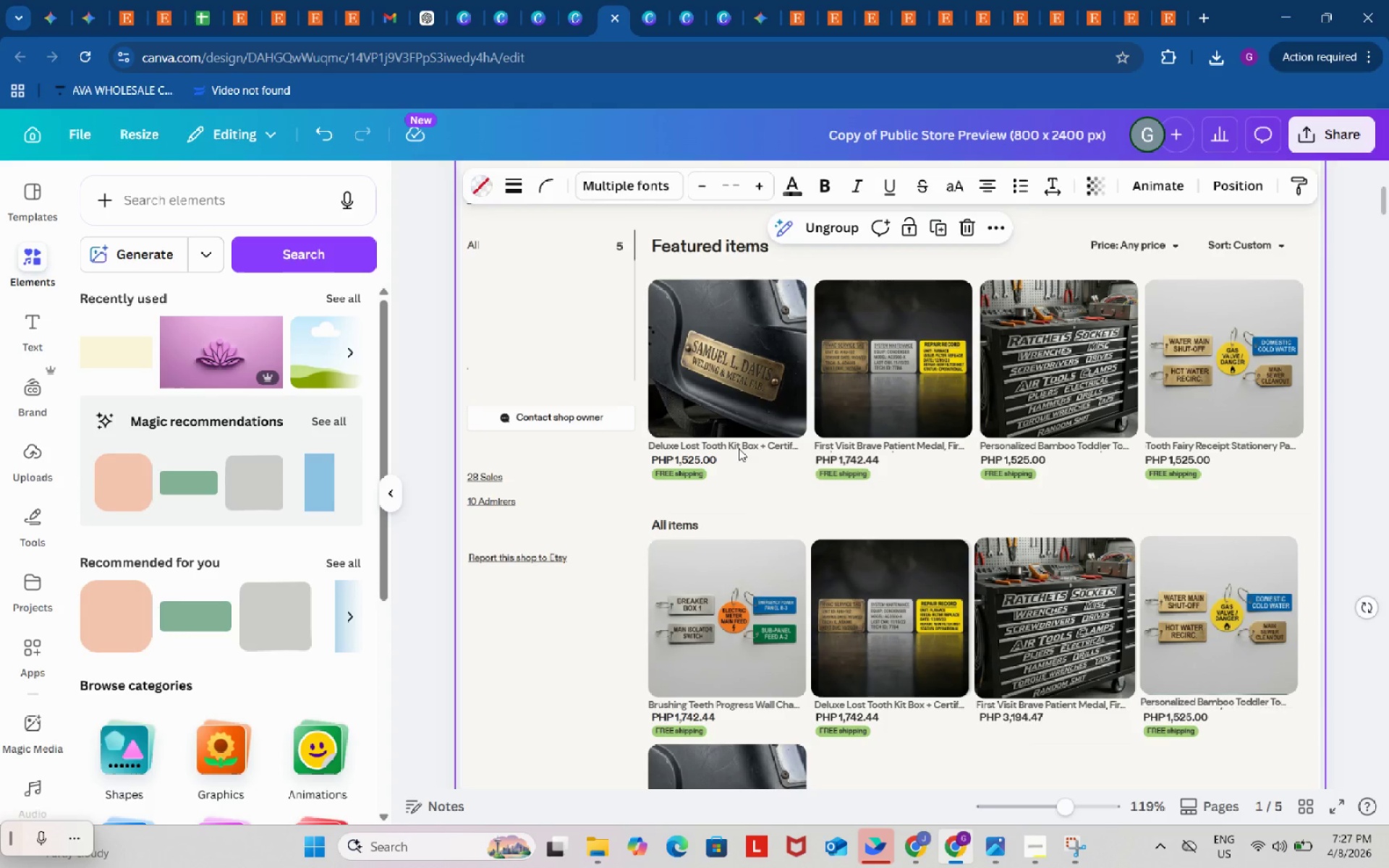 
left_click([739, 448])
 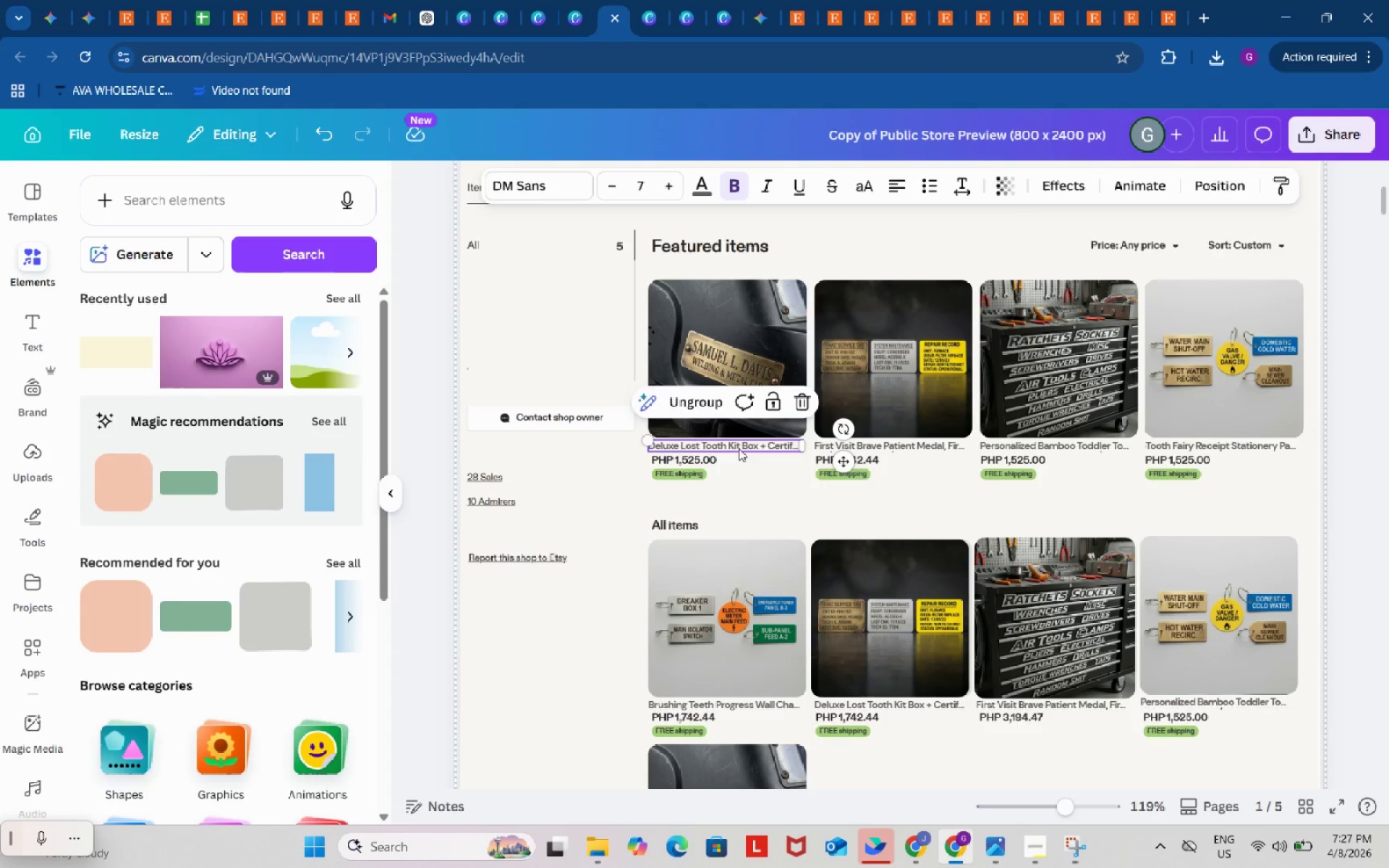 
double_click([739, 448])
 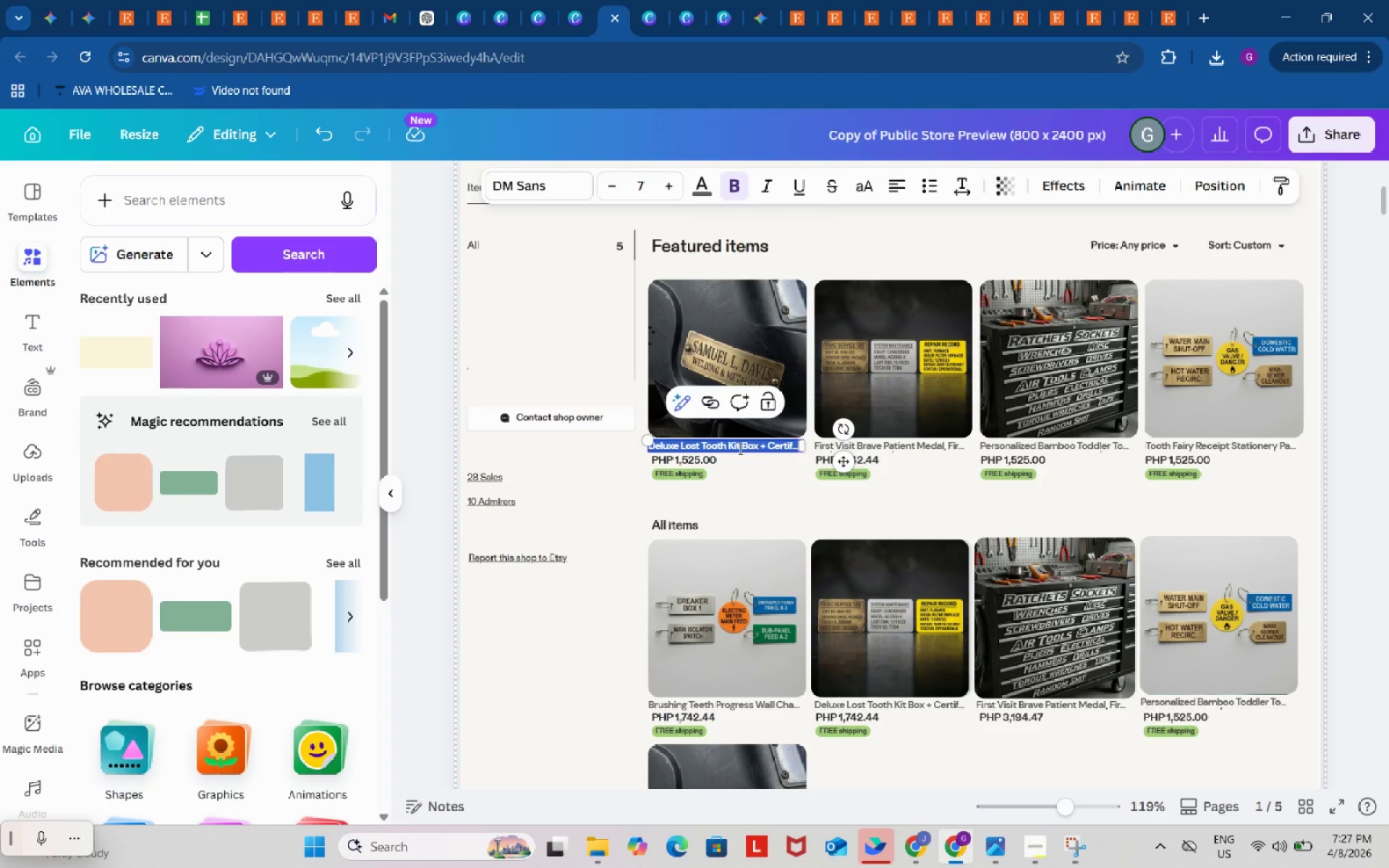 
key(Control+ControlLeft)
 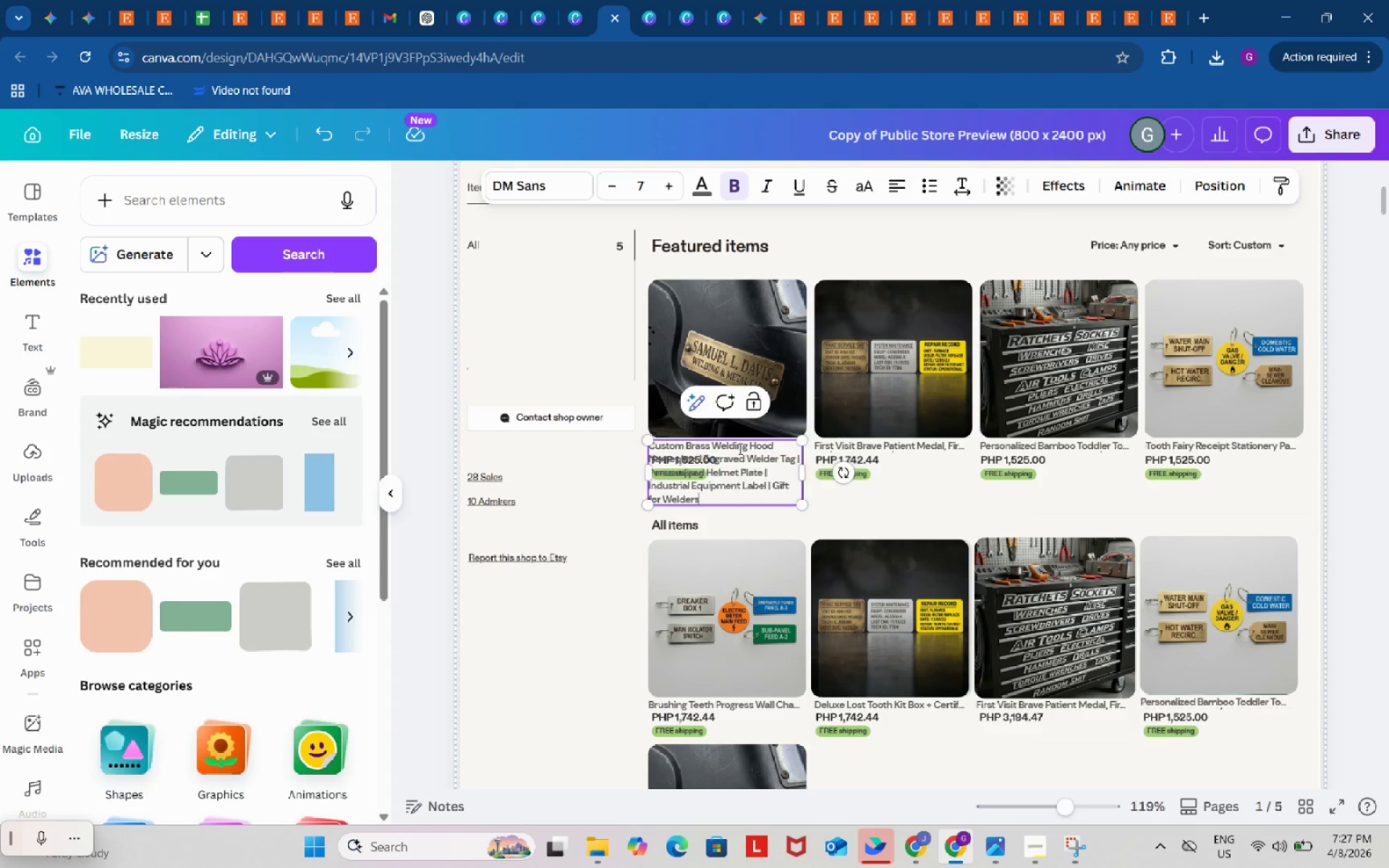 
key(Control+V)
 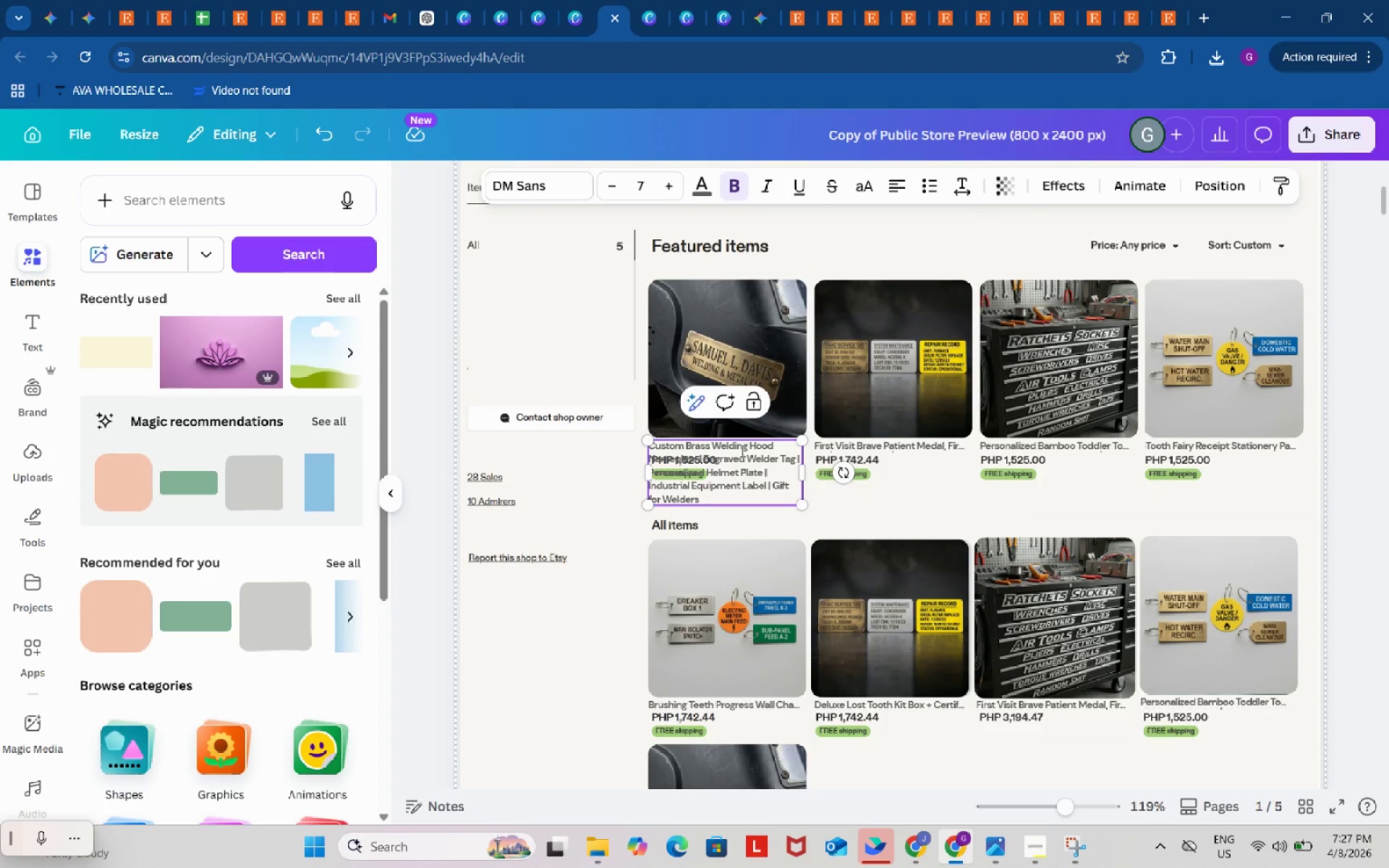 
hold_key(key=Backspace, duration=1.52)
 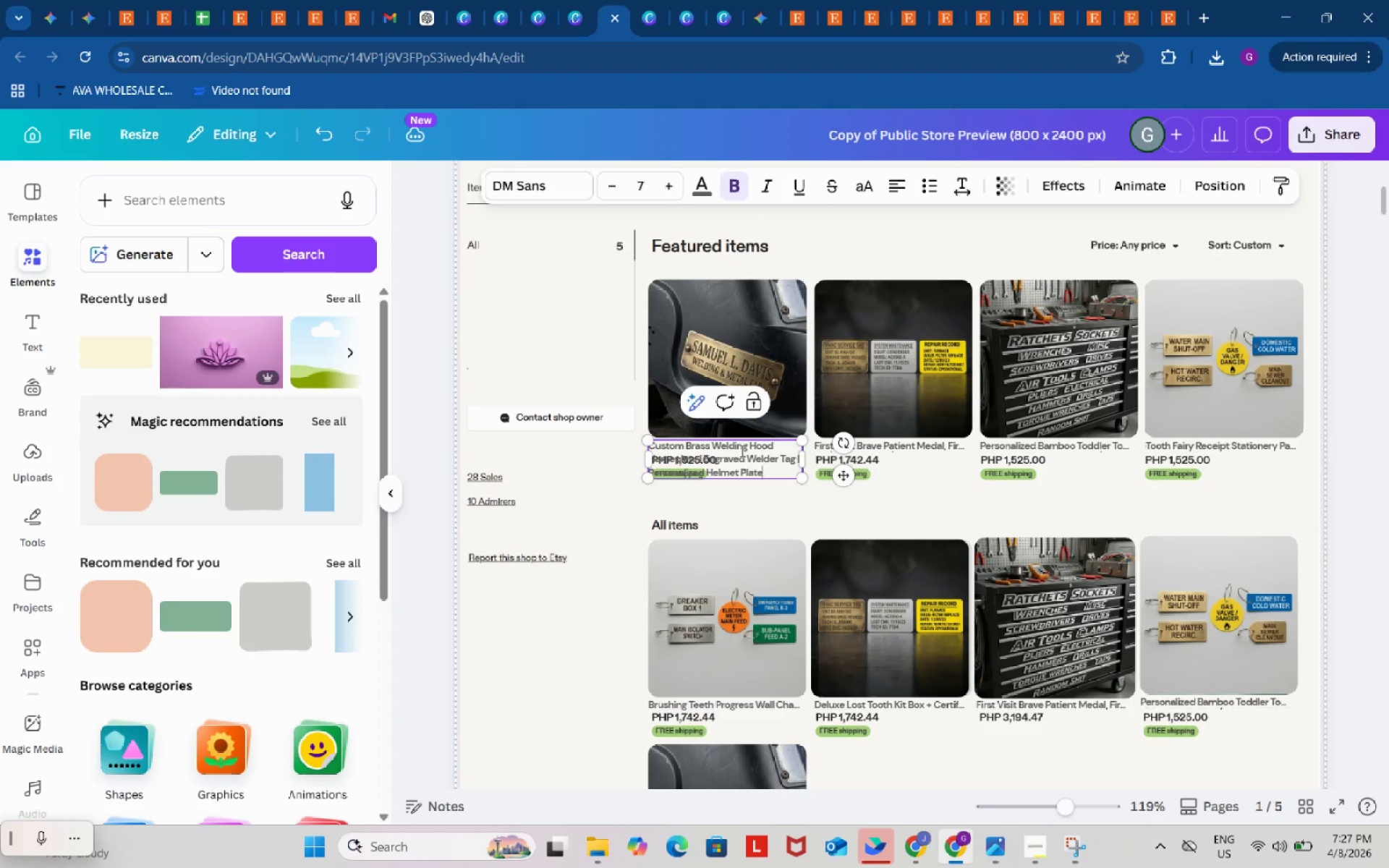 
hold_key(key=Backspace, duration=1.52)
 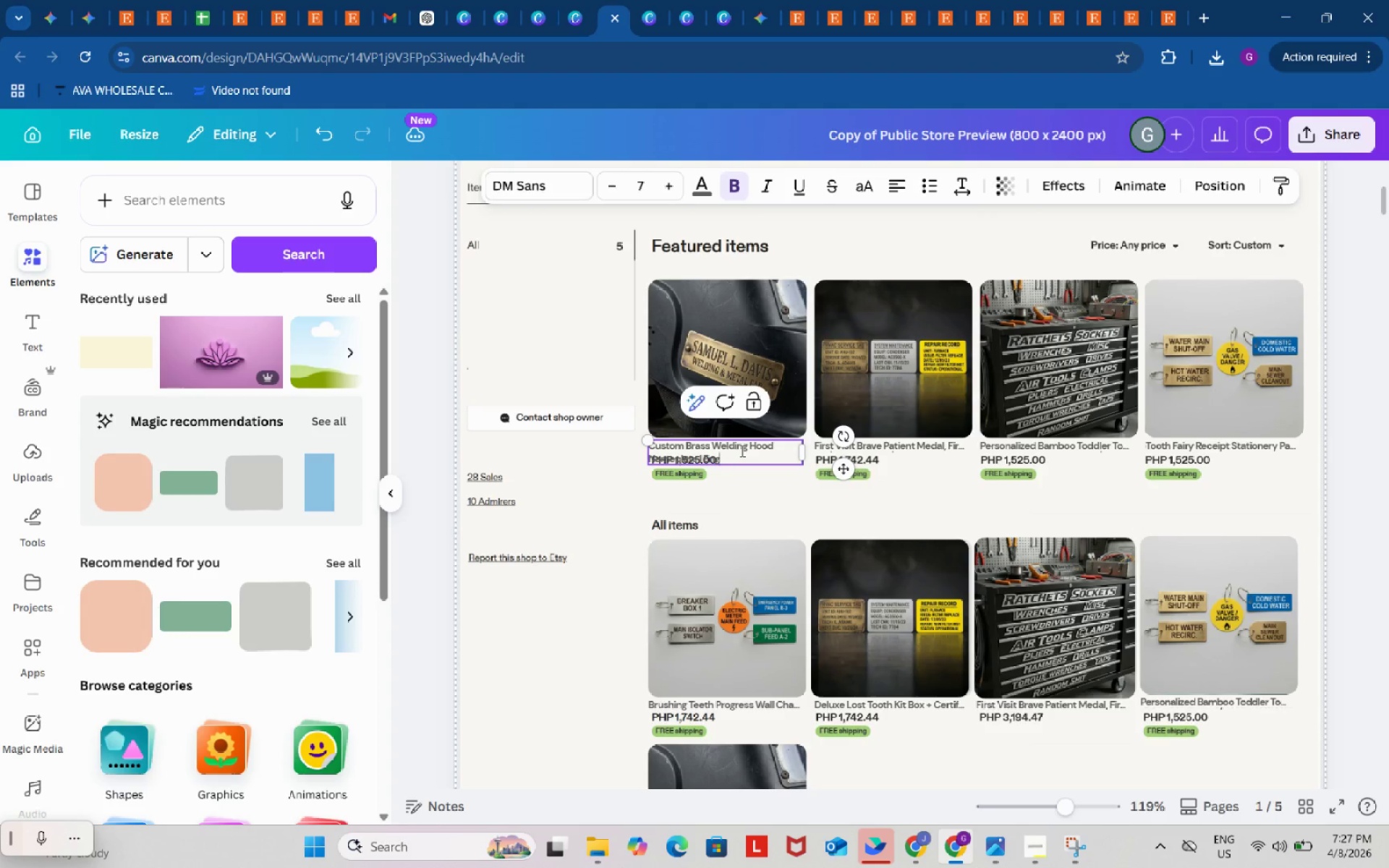 
hold_key(key=Backspace, duration=0.91)
 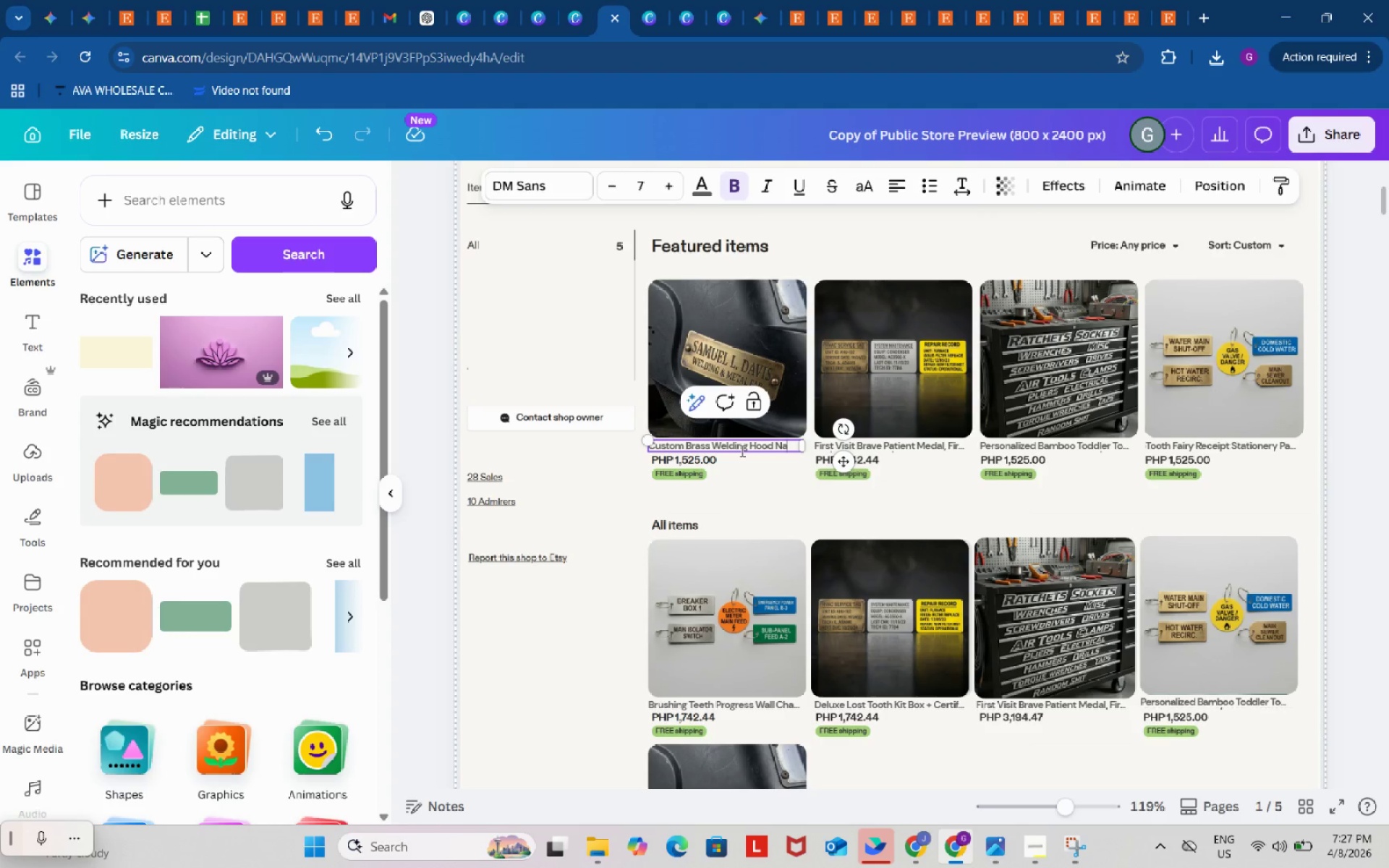 
key(Period)
 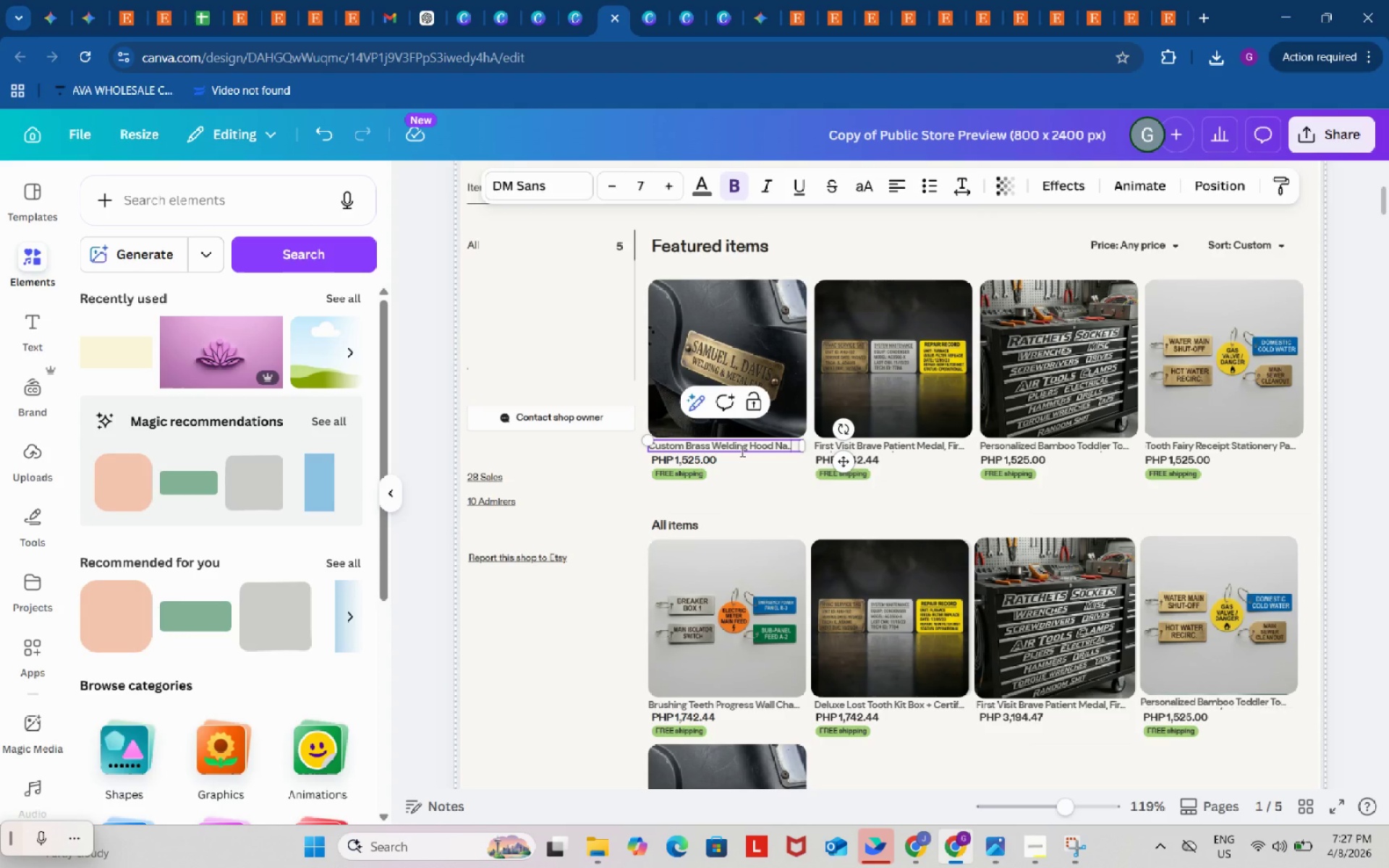 
key(Period)
 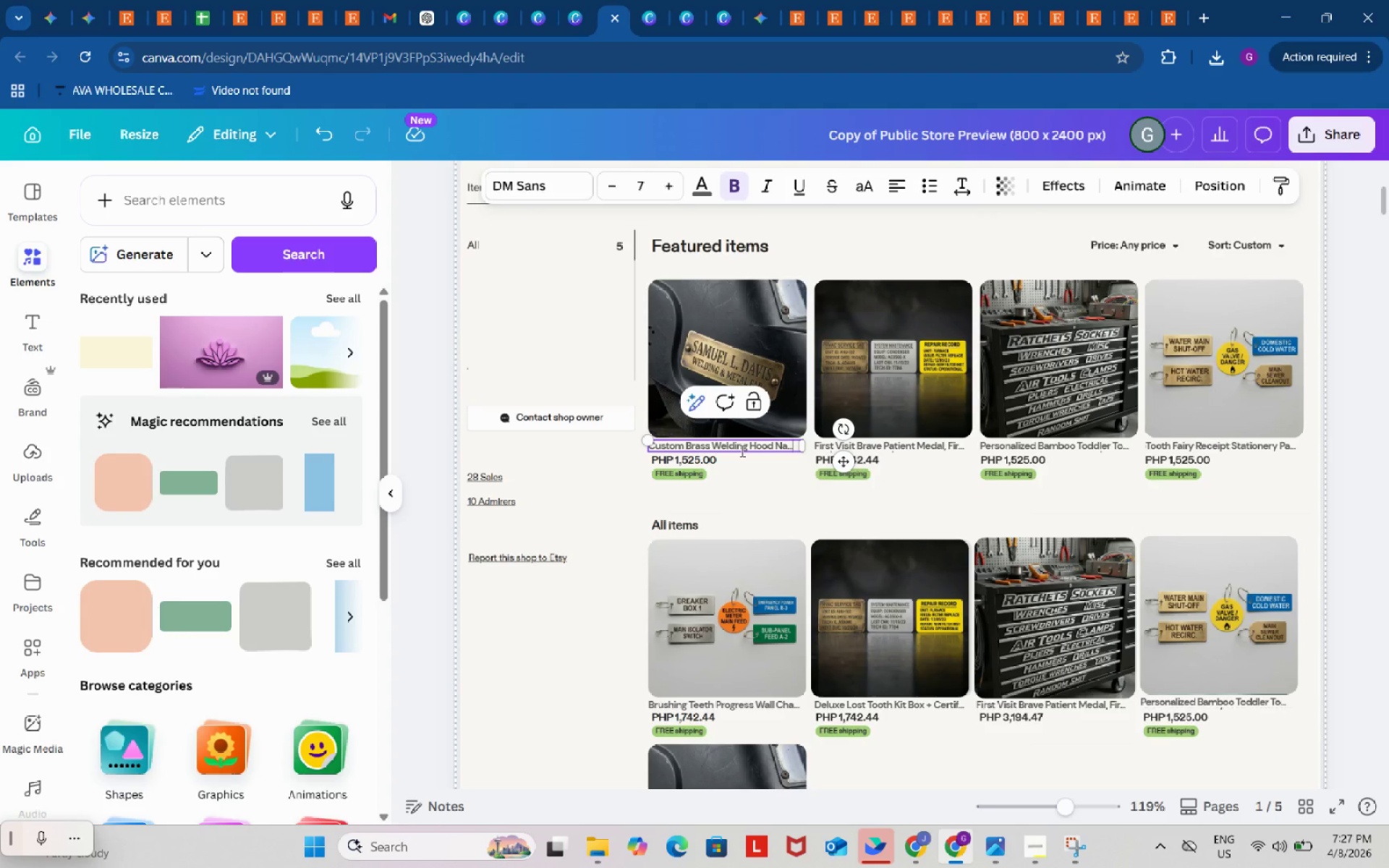 
key(Period)
 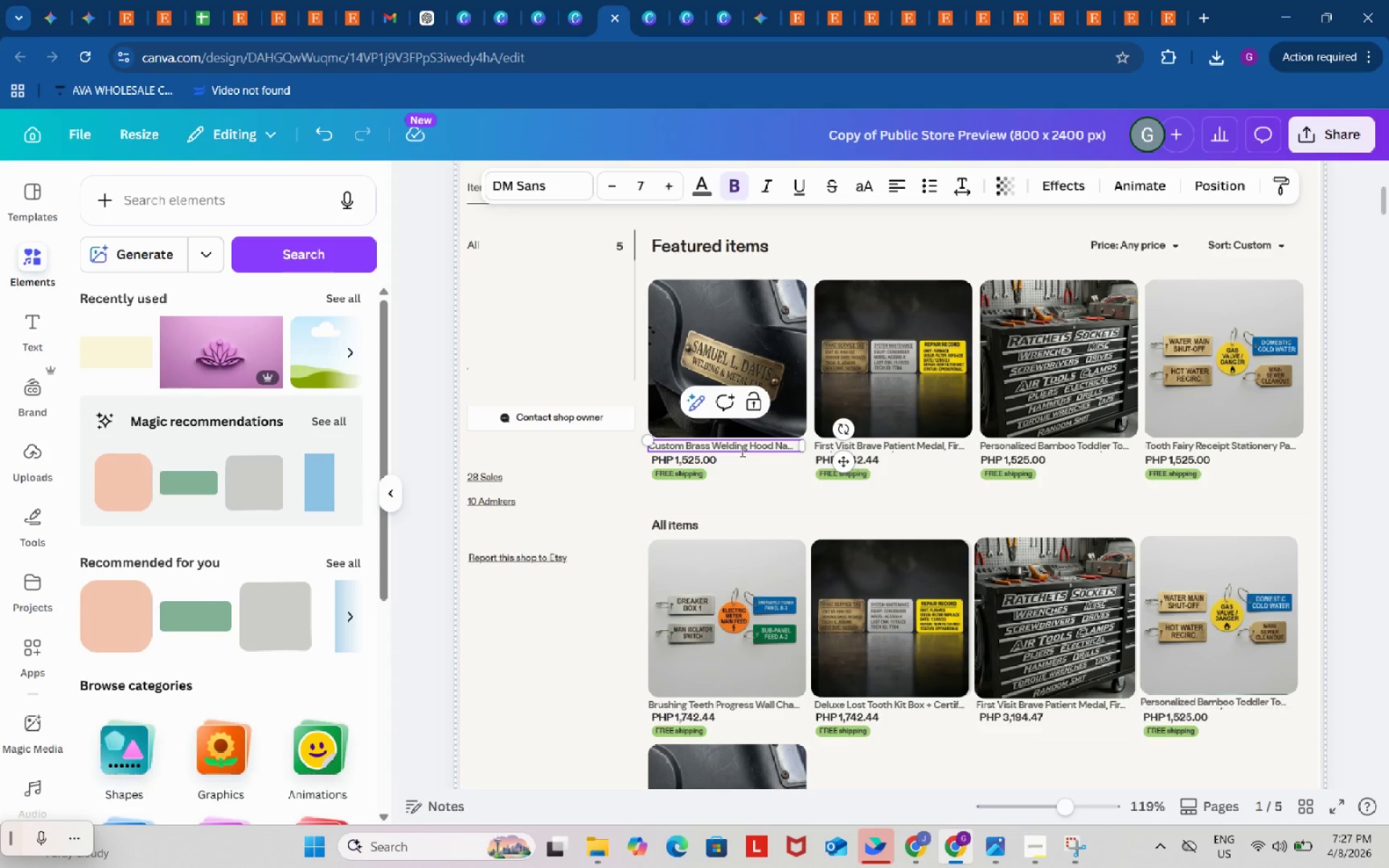 
key(Backspace)
 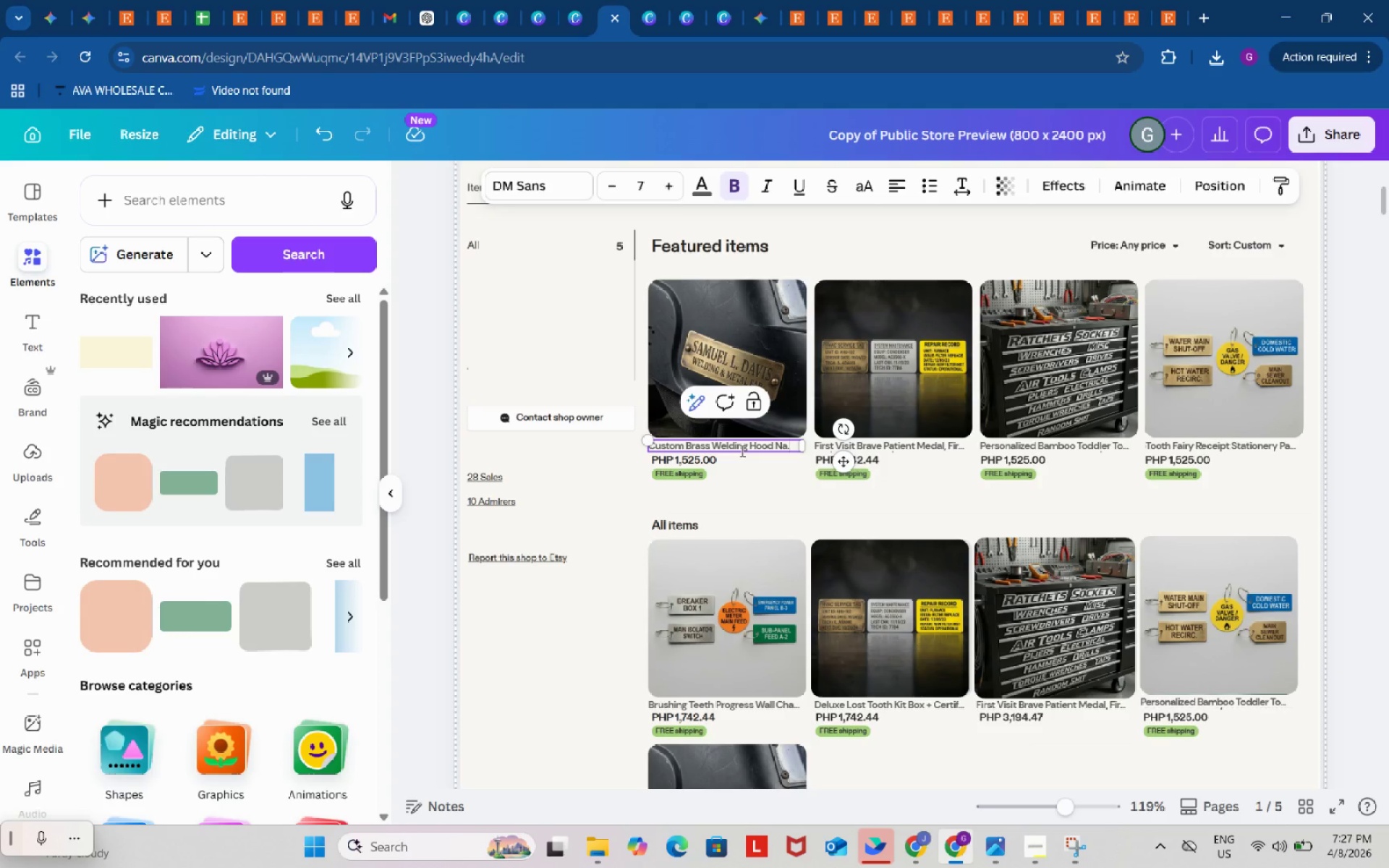 
key(Backspace)
 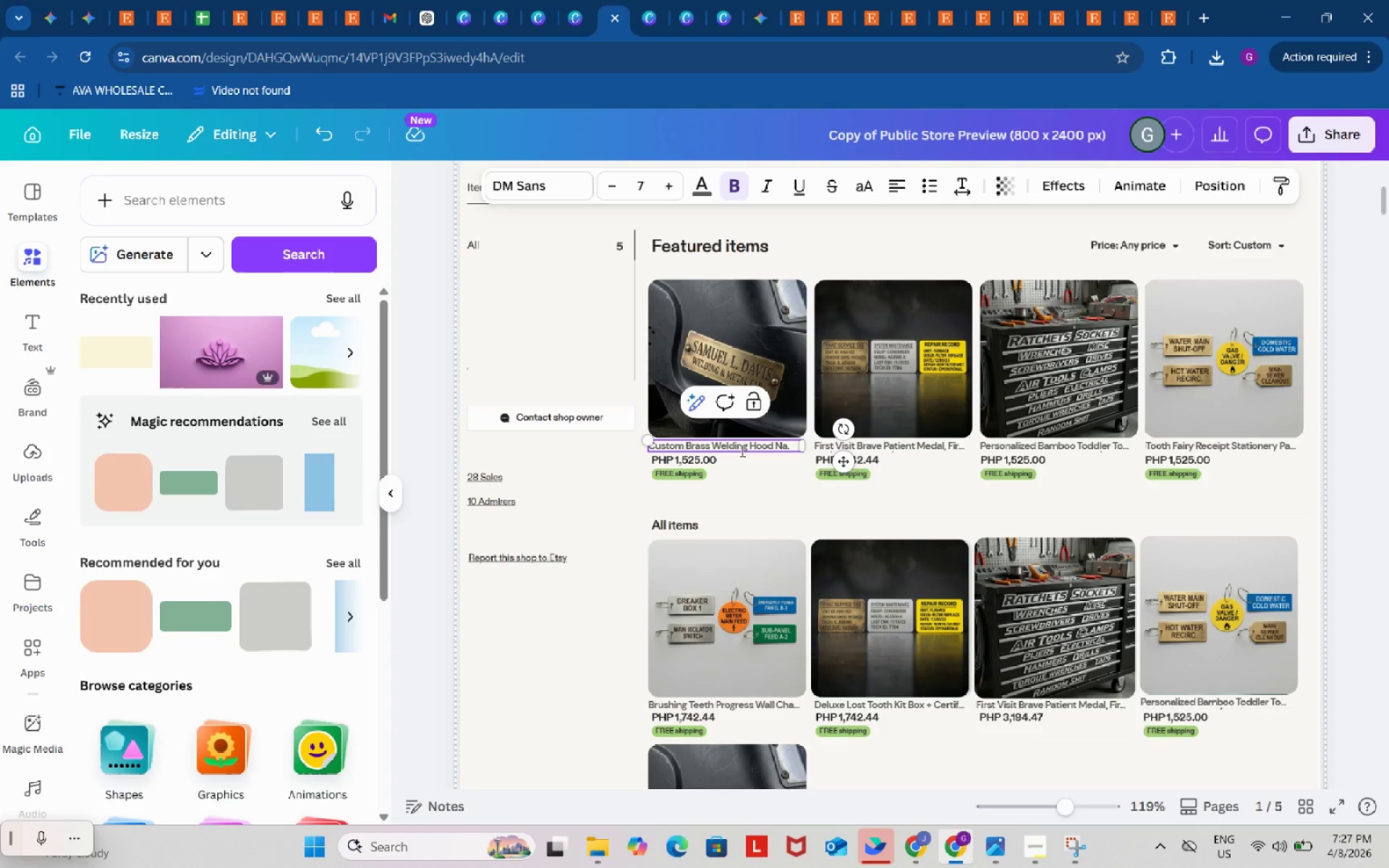 
key(Backspace)
 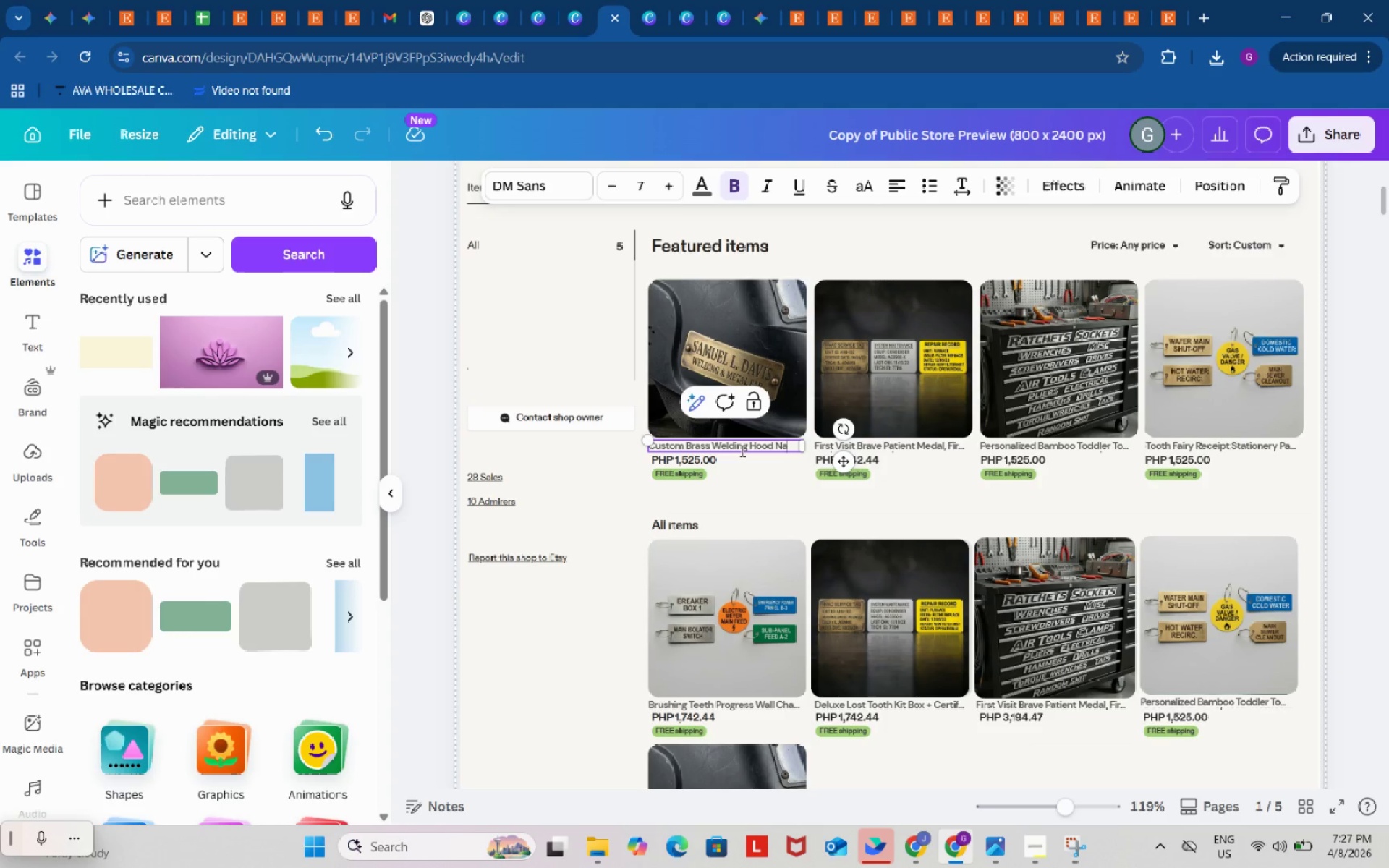 
key(M)
 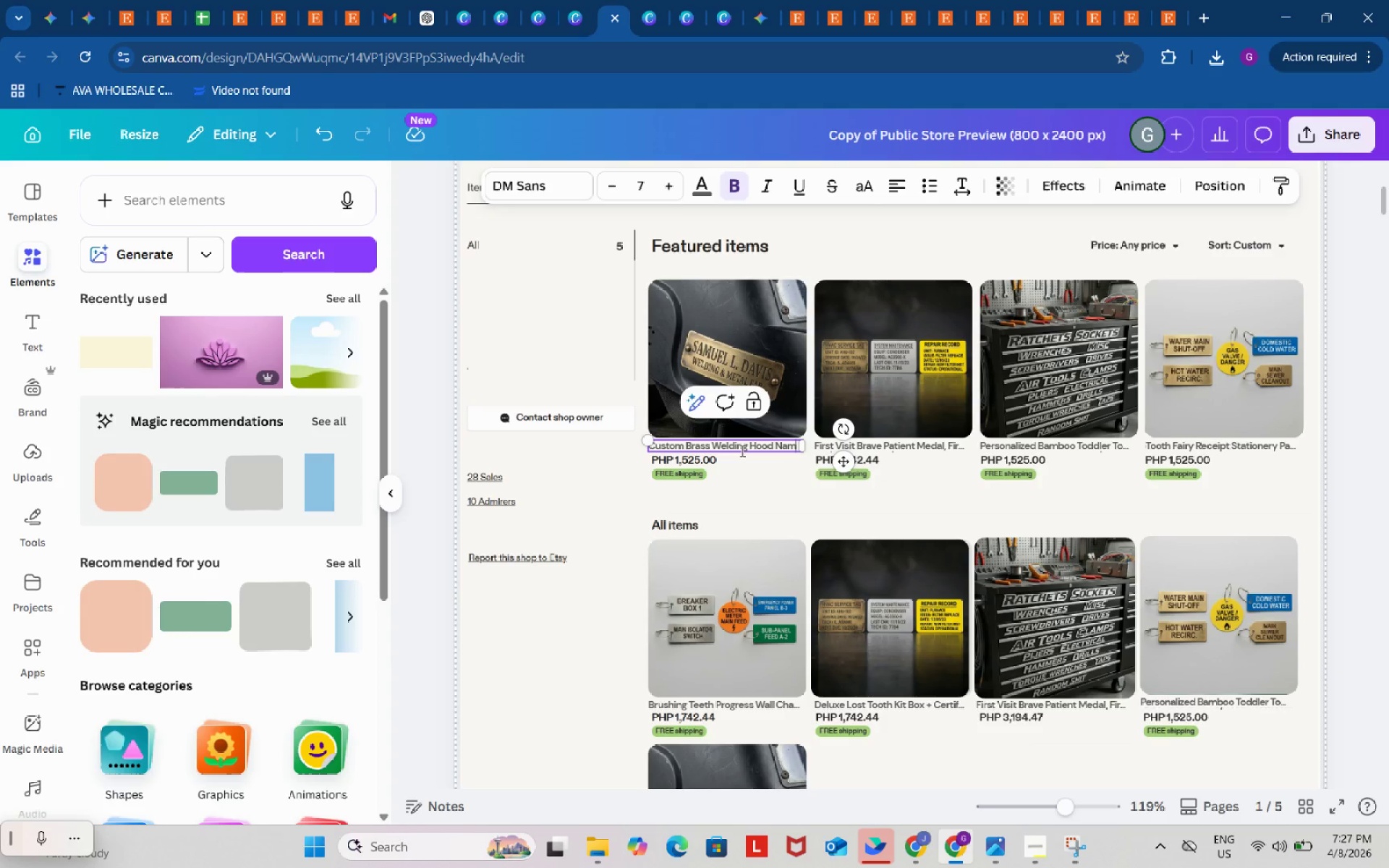 
key(Period)
 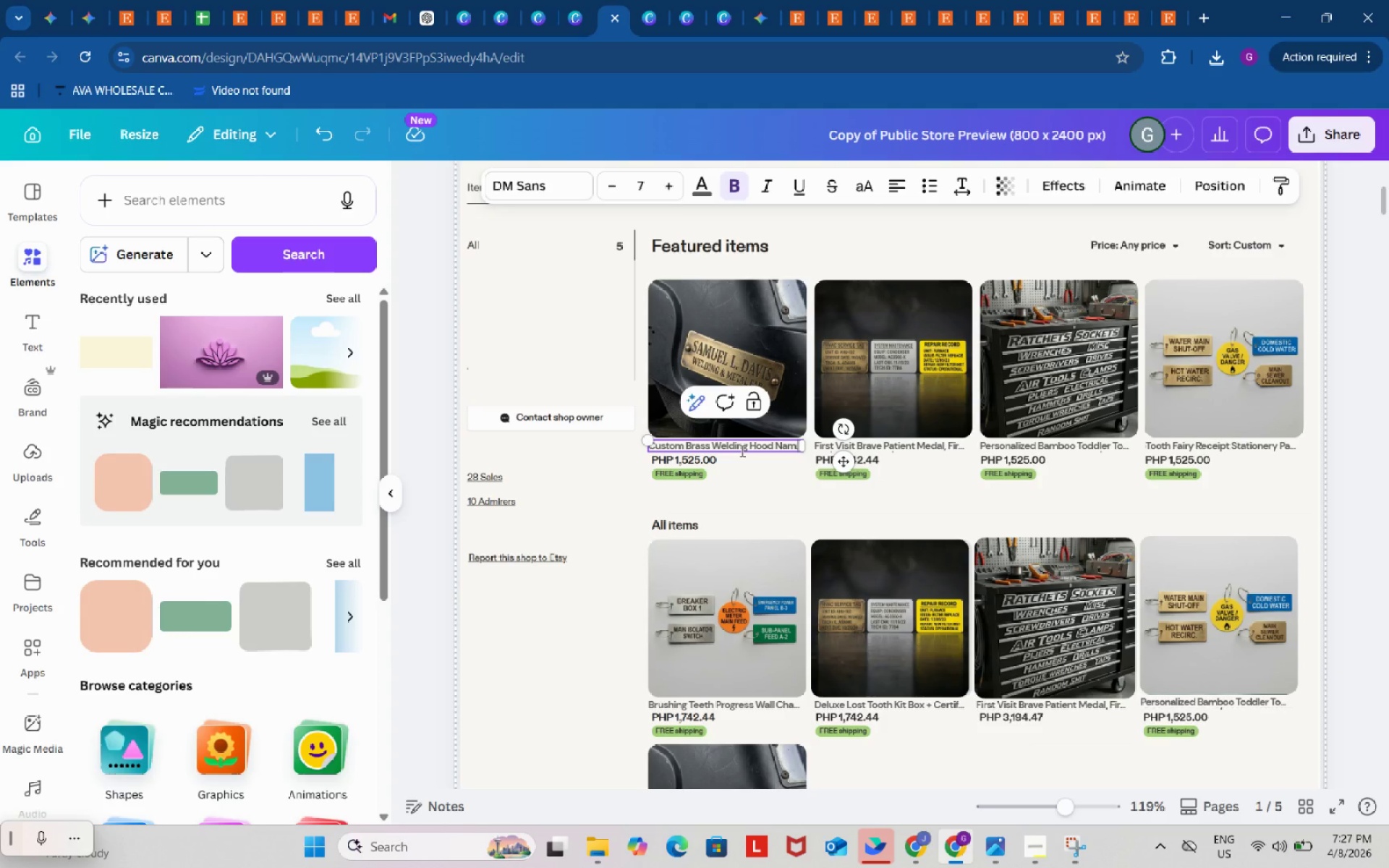 
key(Period)
 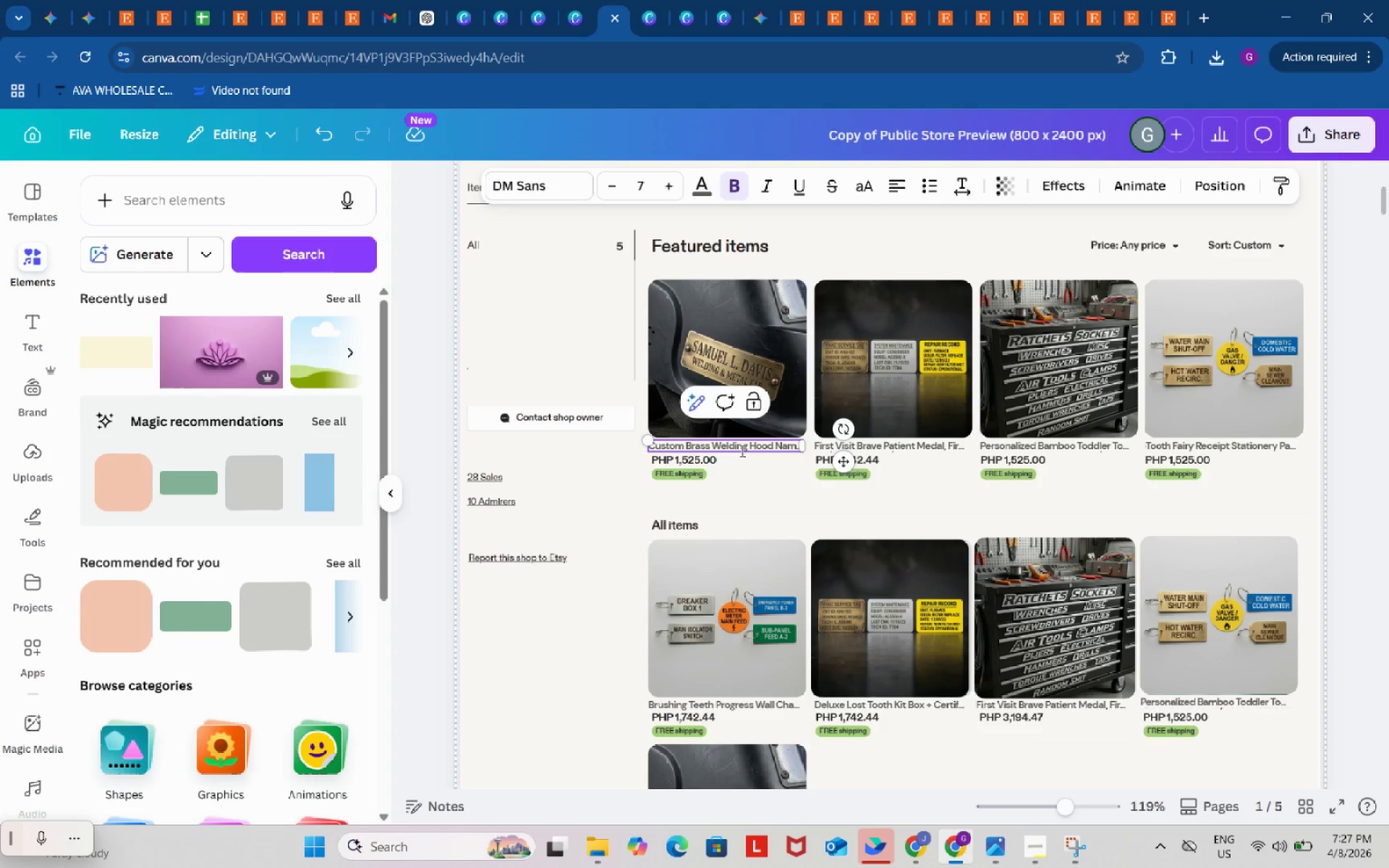 
key(Period)
 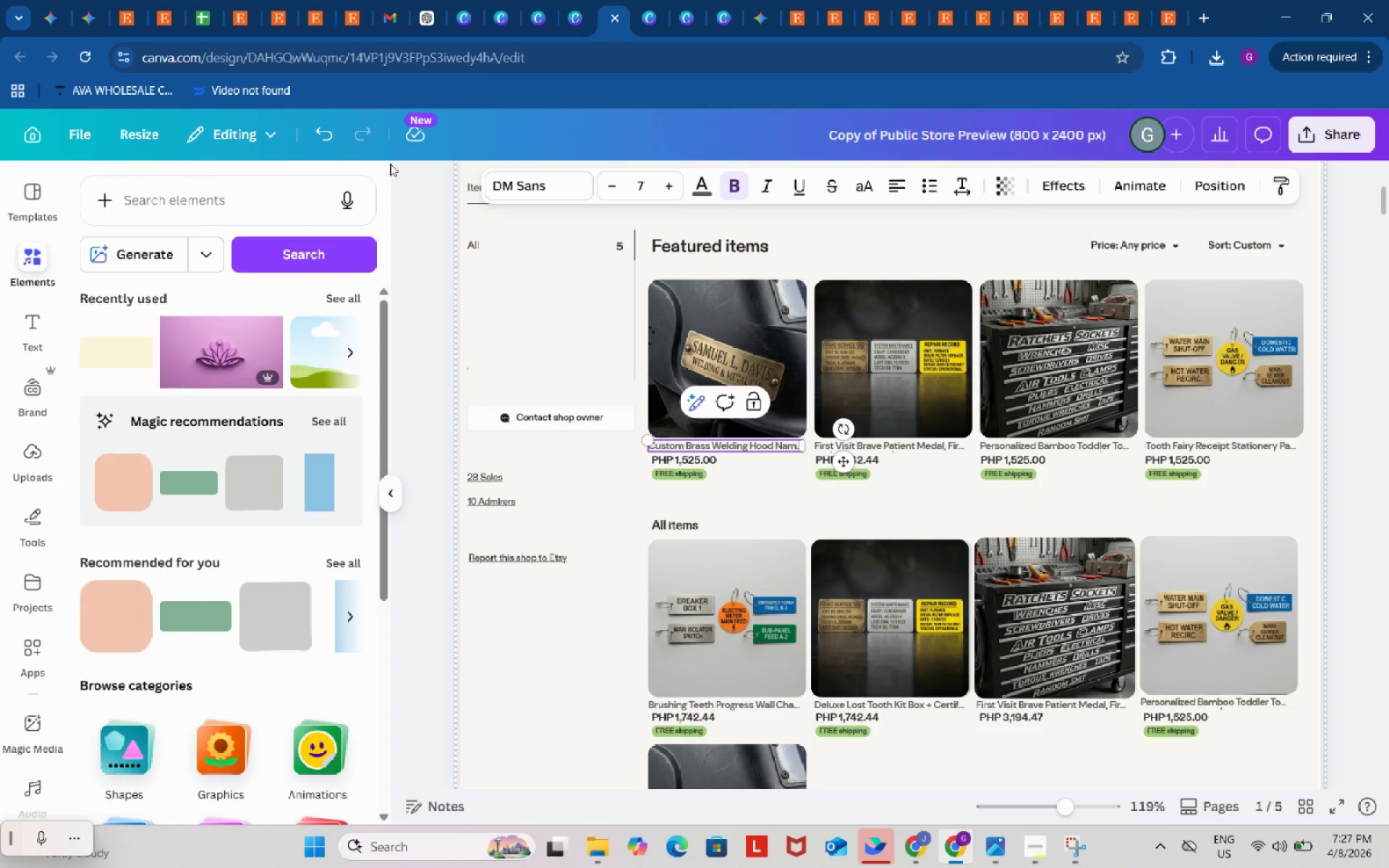 
left_click([205, 4])
 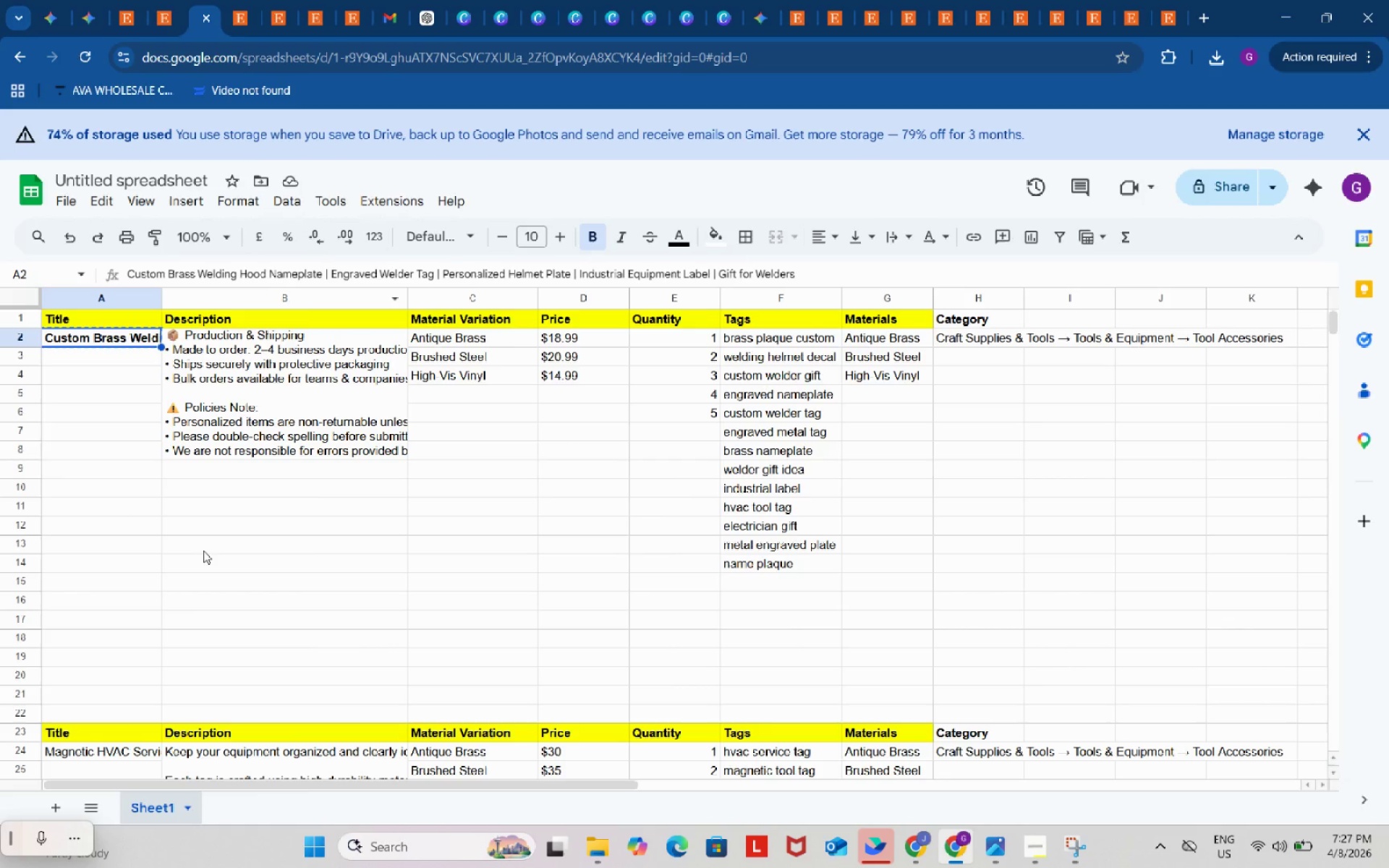 
left_click_drag(start_coordinate=[143, 754], to_coordinate=[137, 767])
 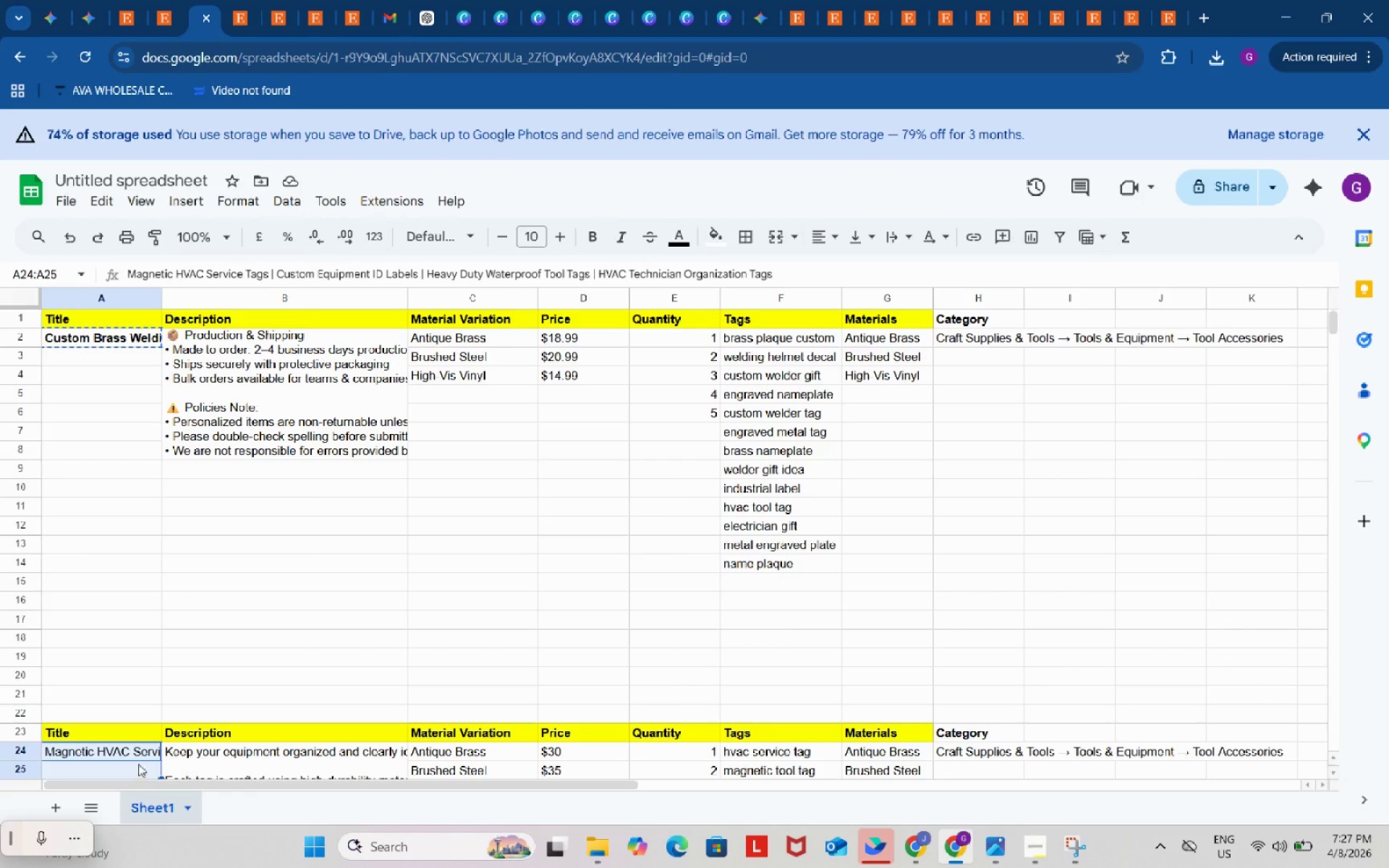 
key(Control+ControlLeft)
 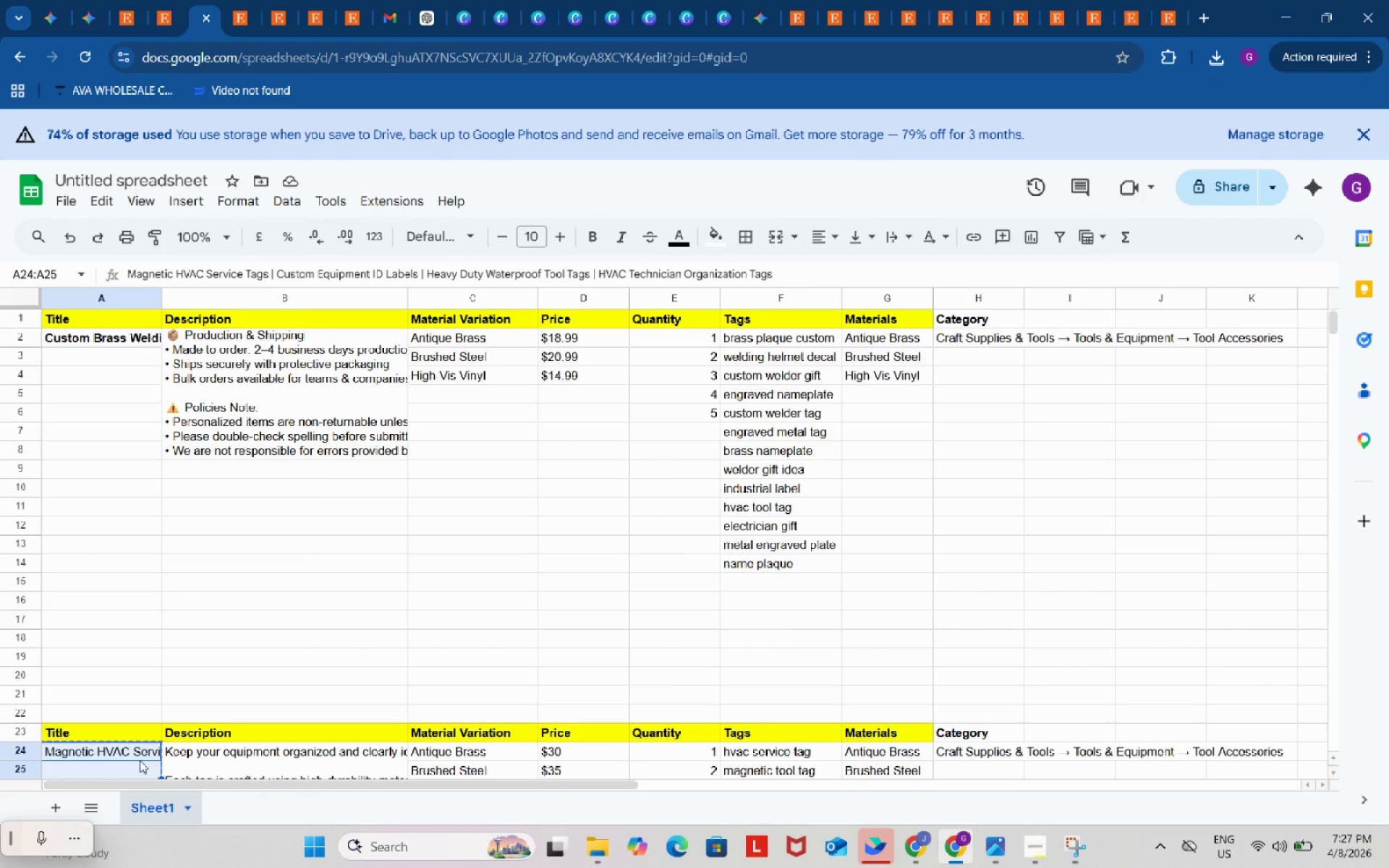 
key(Control+C)
 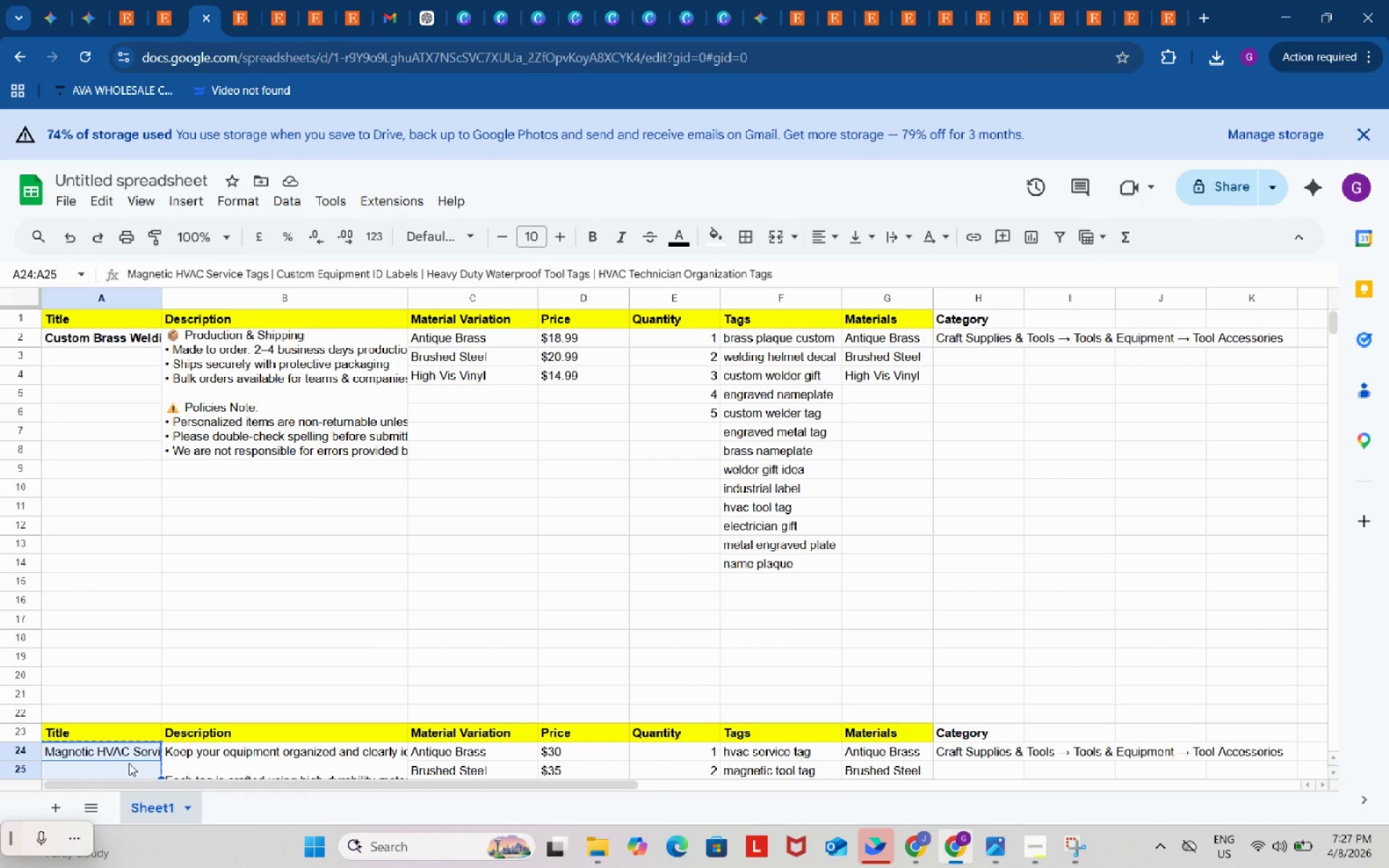 
left_click([129, 765])
 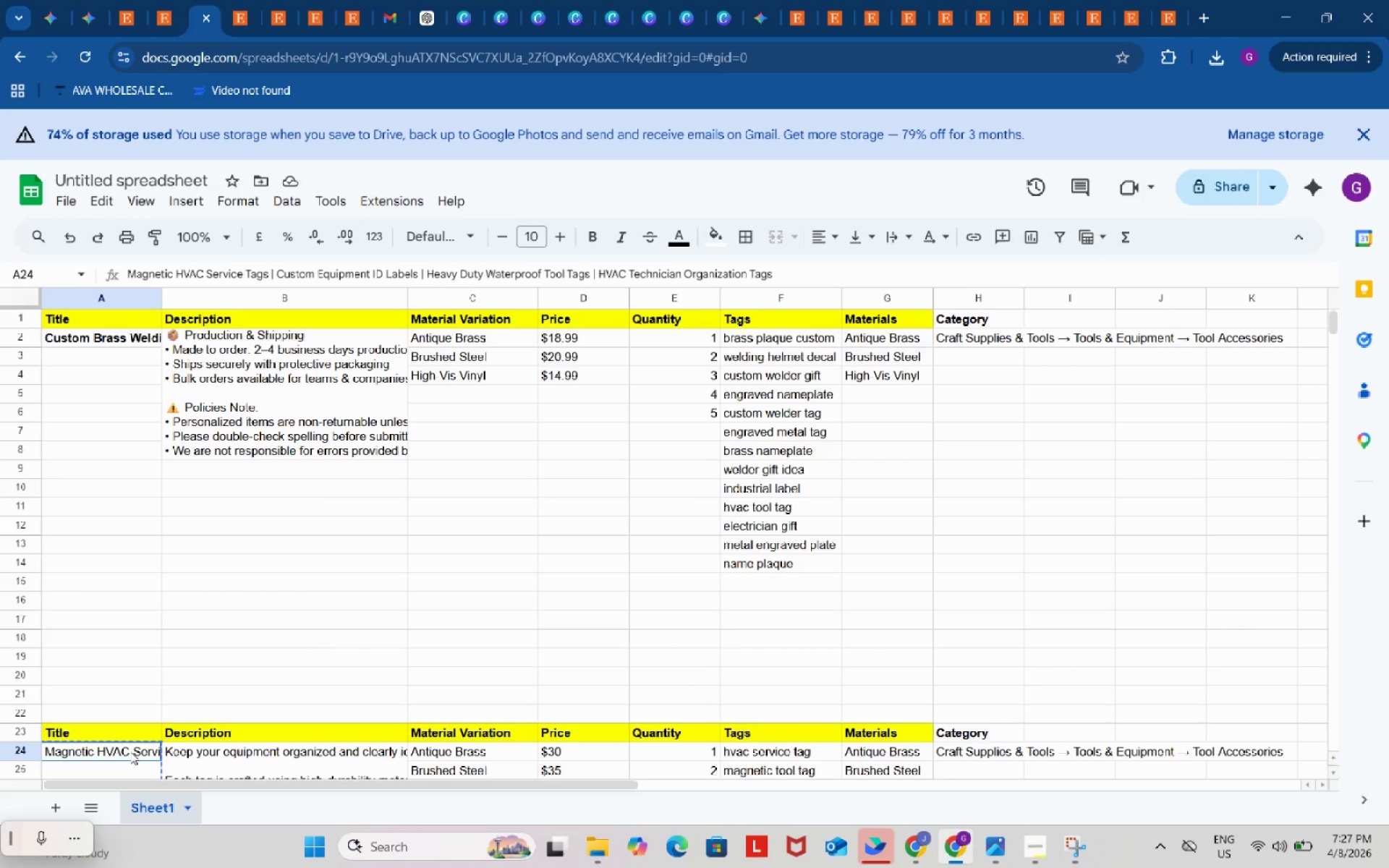 
left_click([130, 752])
 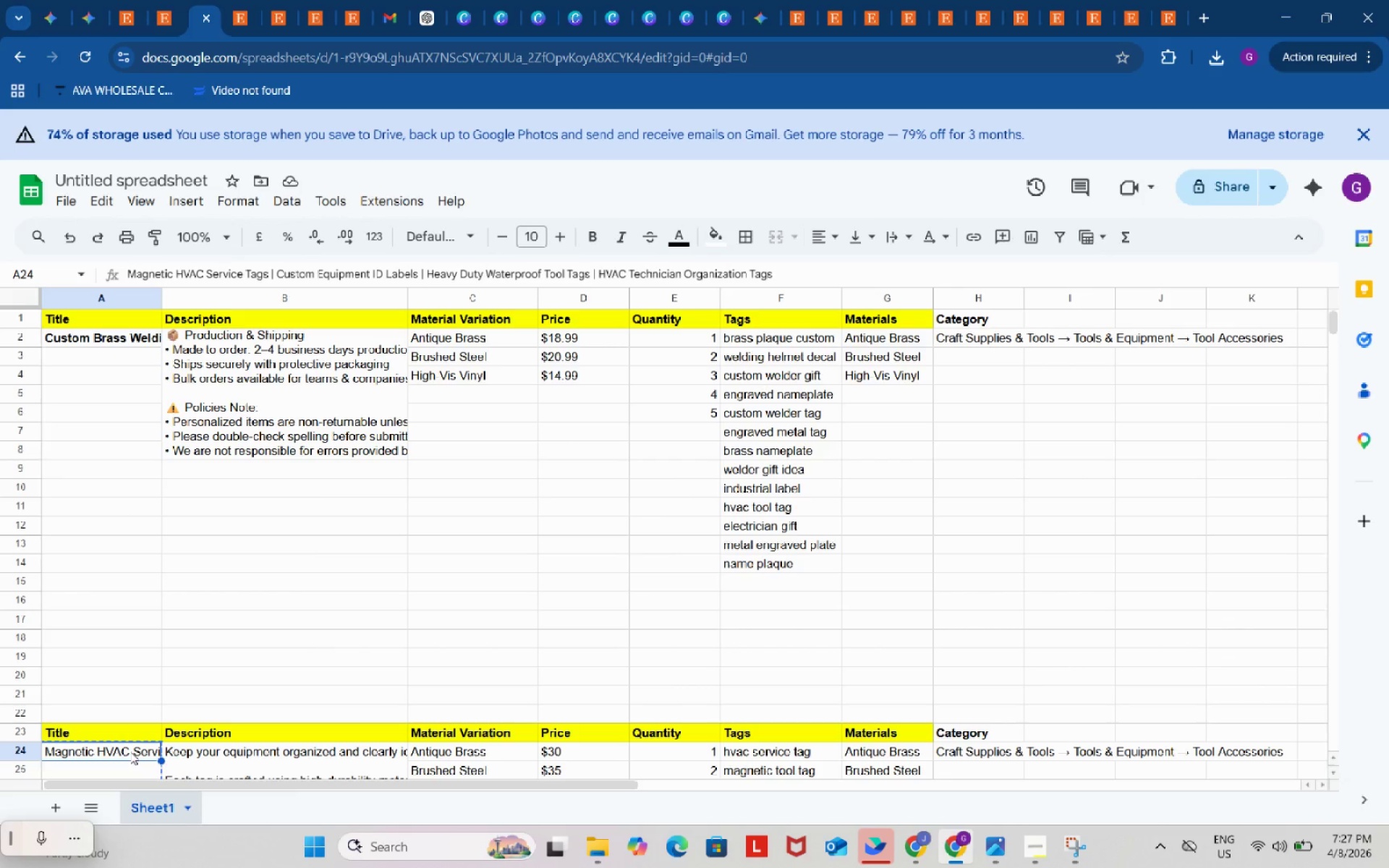 
key(Control+ControlLeft)
 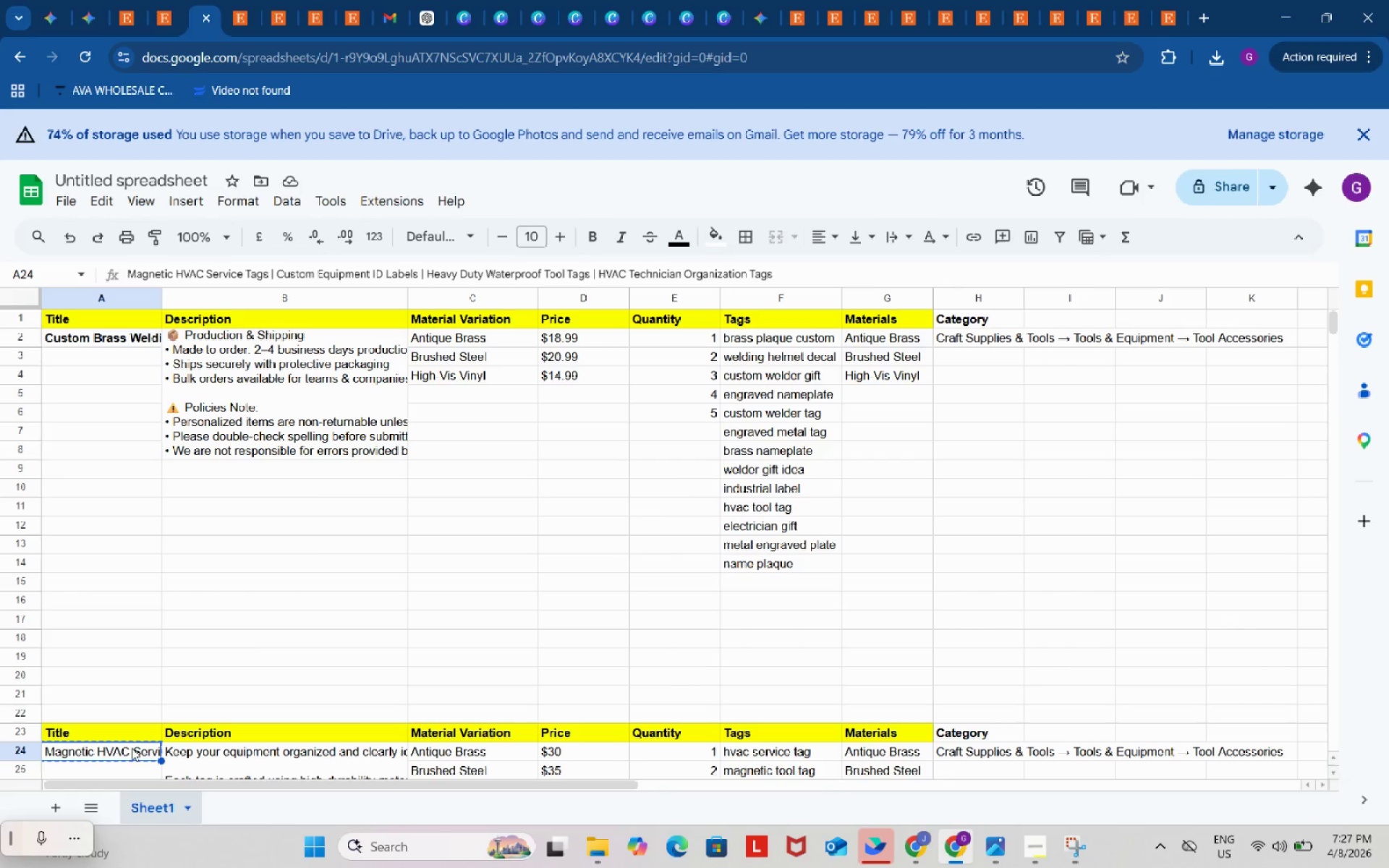 
key(Control+C)
 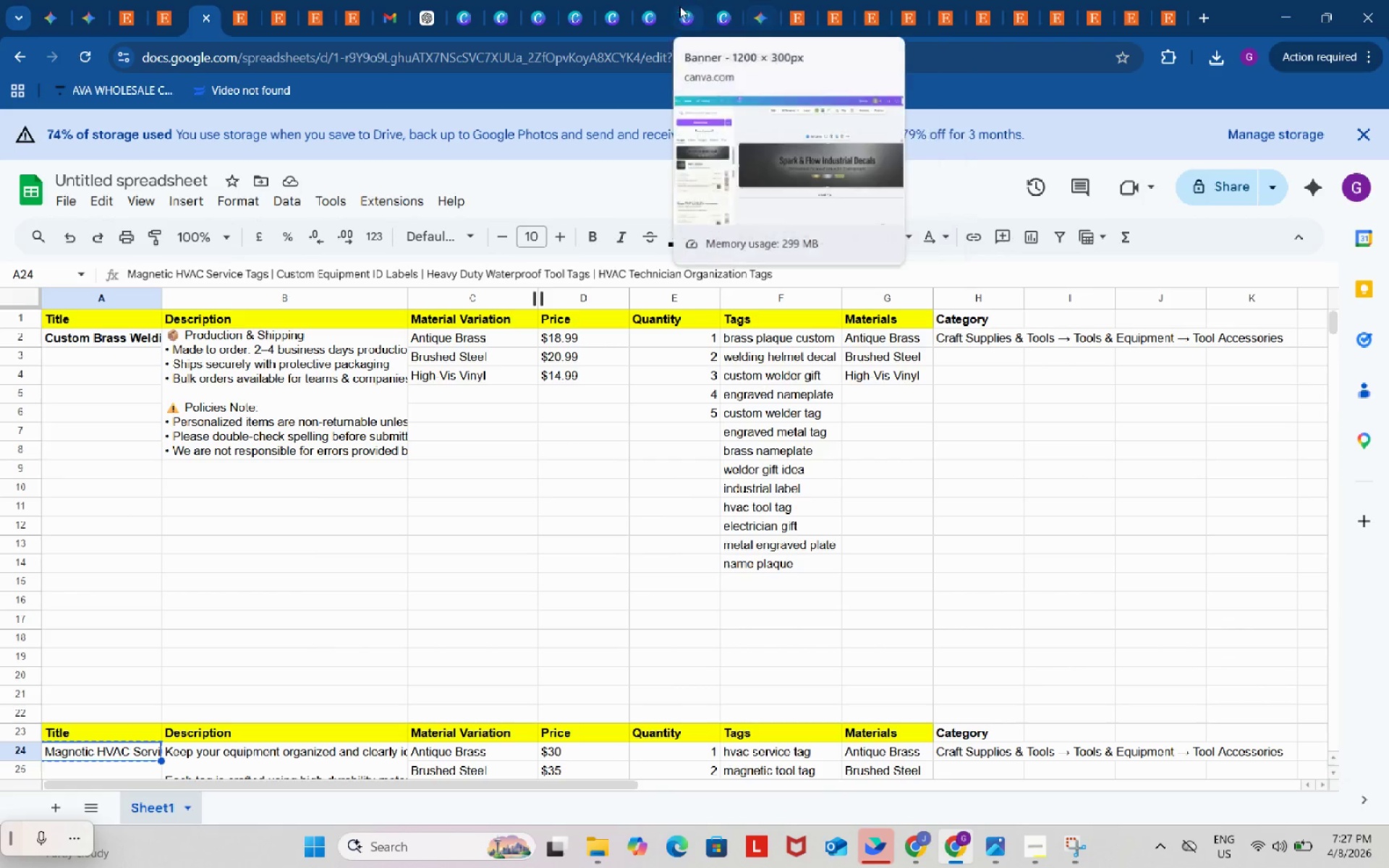 
left_click([657, 3])
 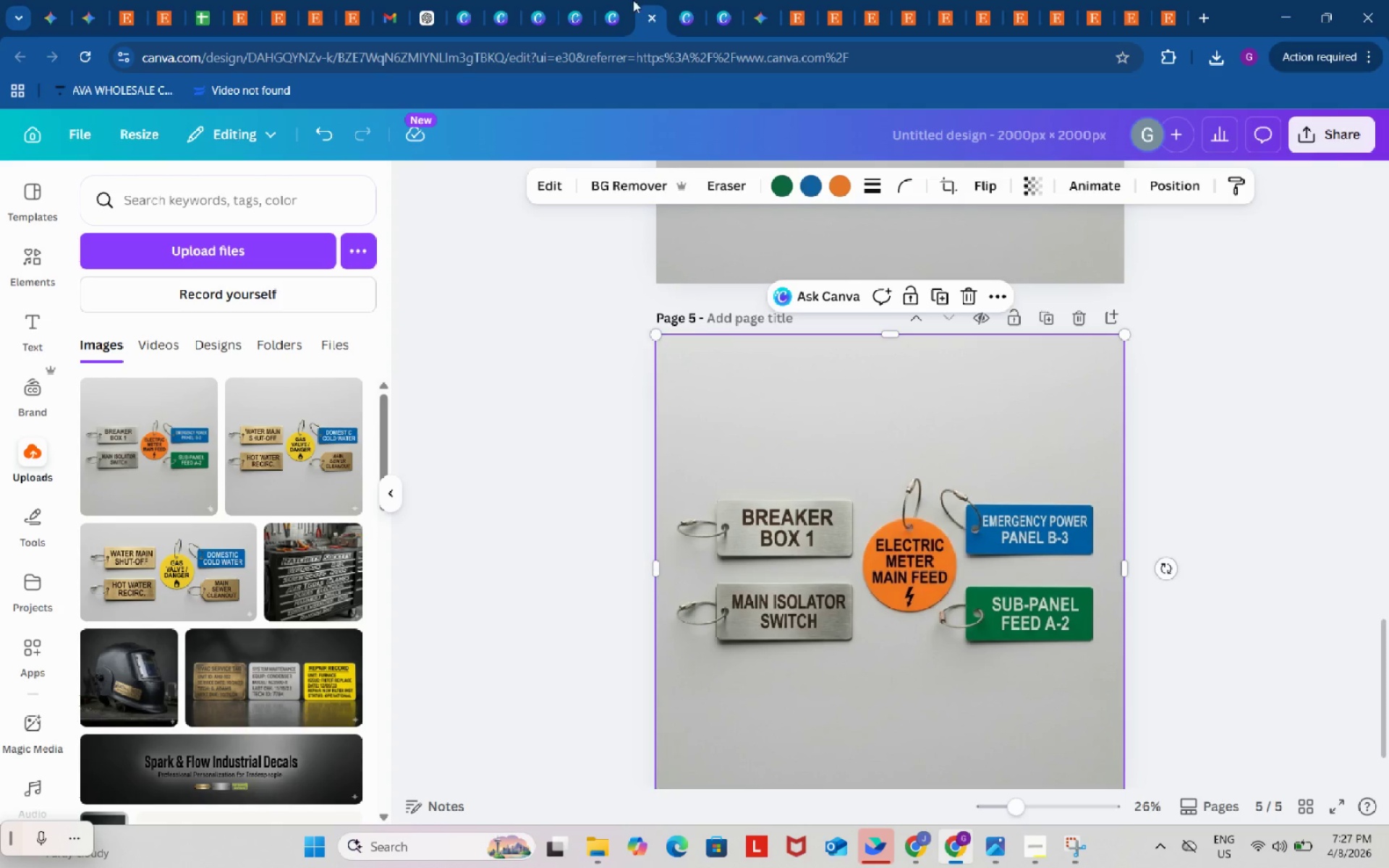 
left_click([631, 0])
 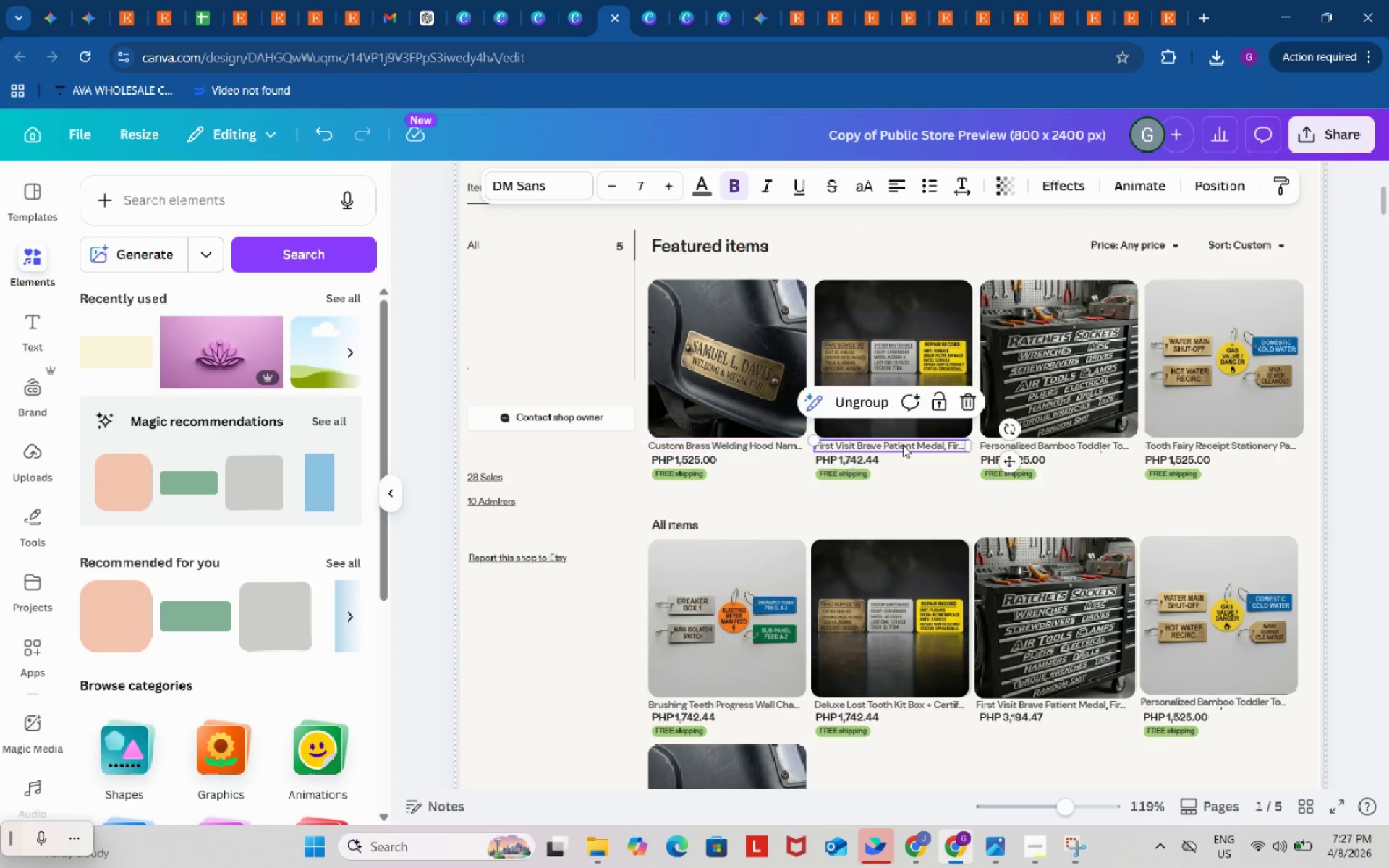 
double_click([903, 445])
 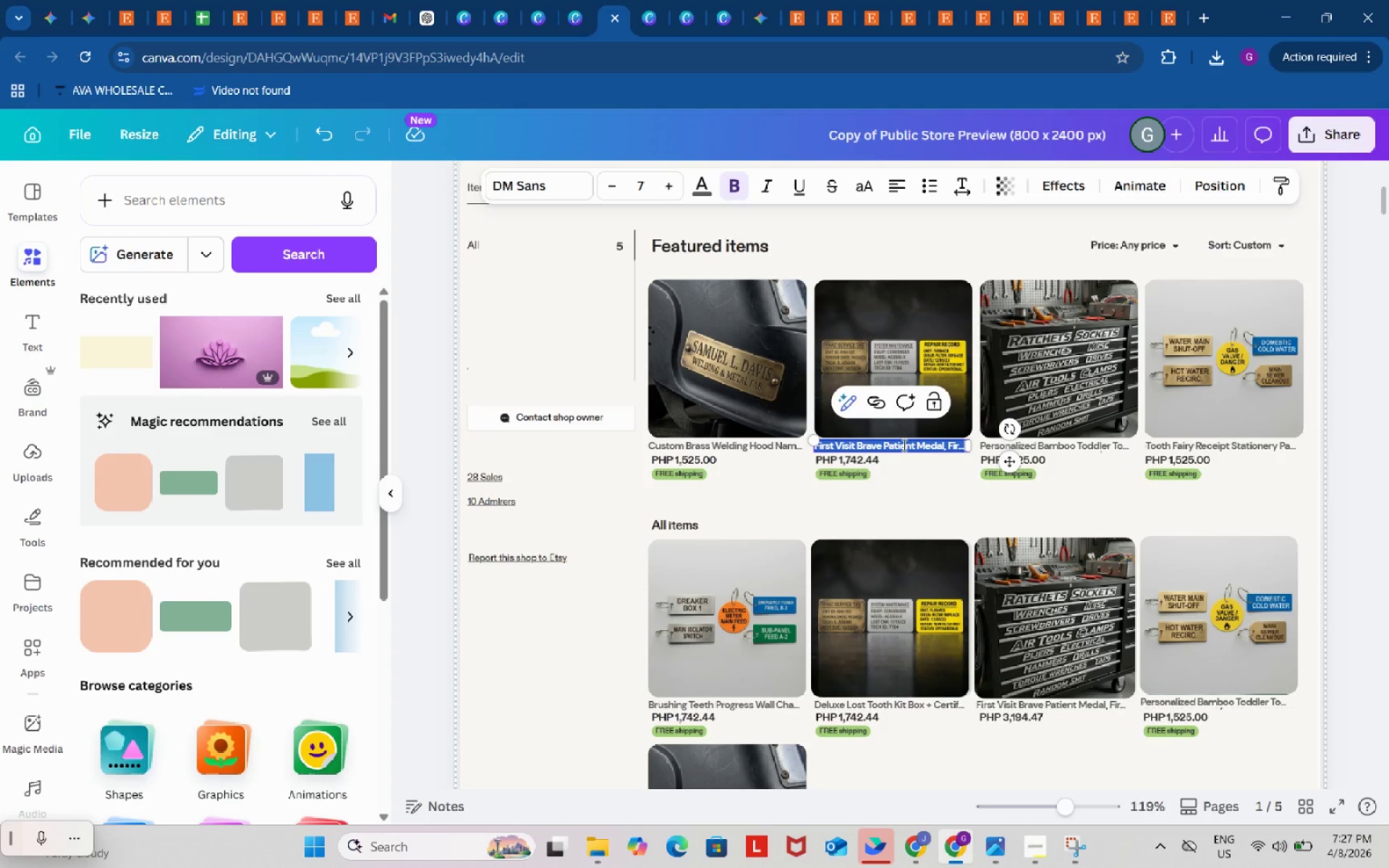 
key(Control+ControlLeft)
 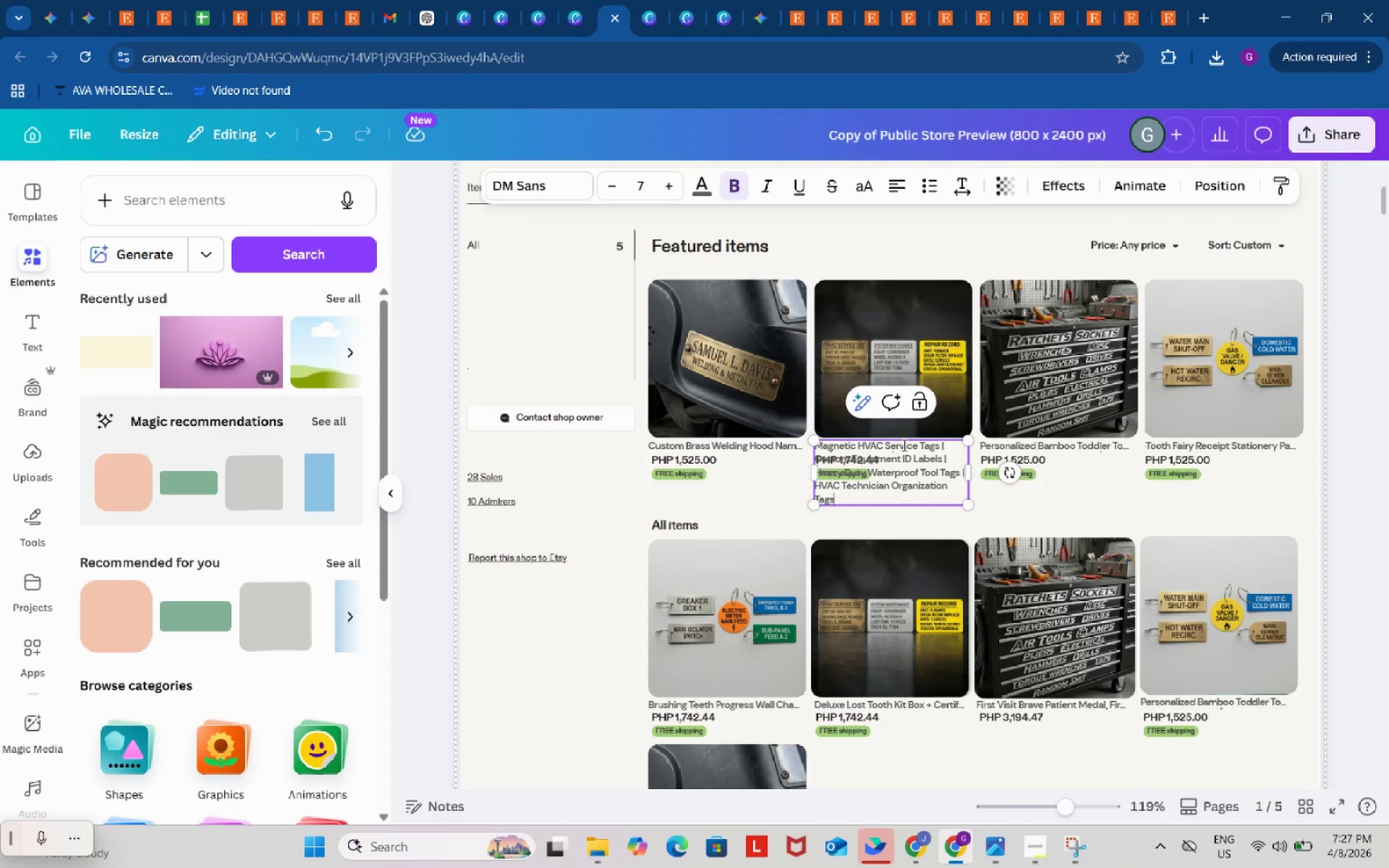 
key(Control+V)
 